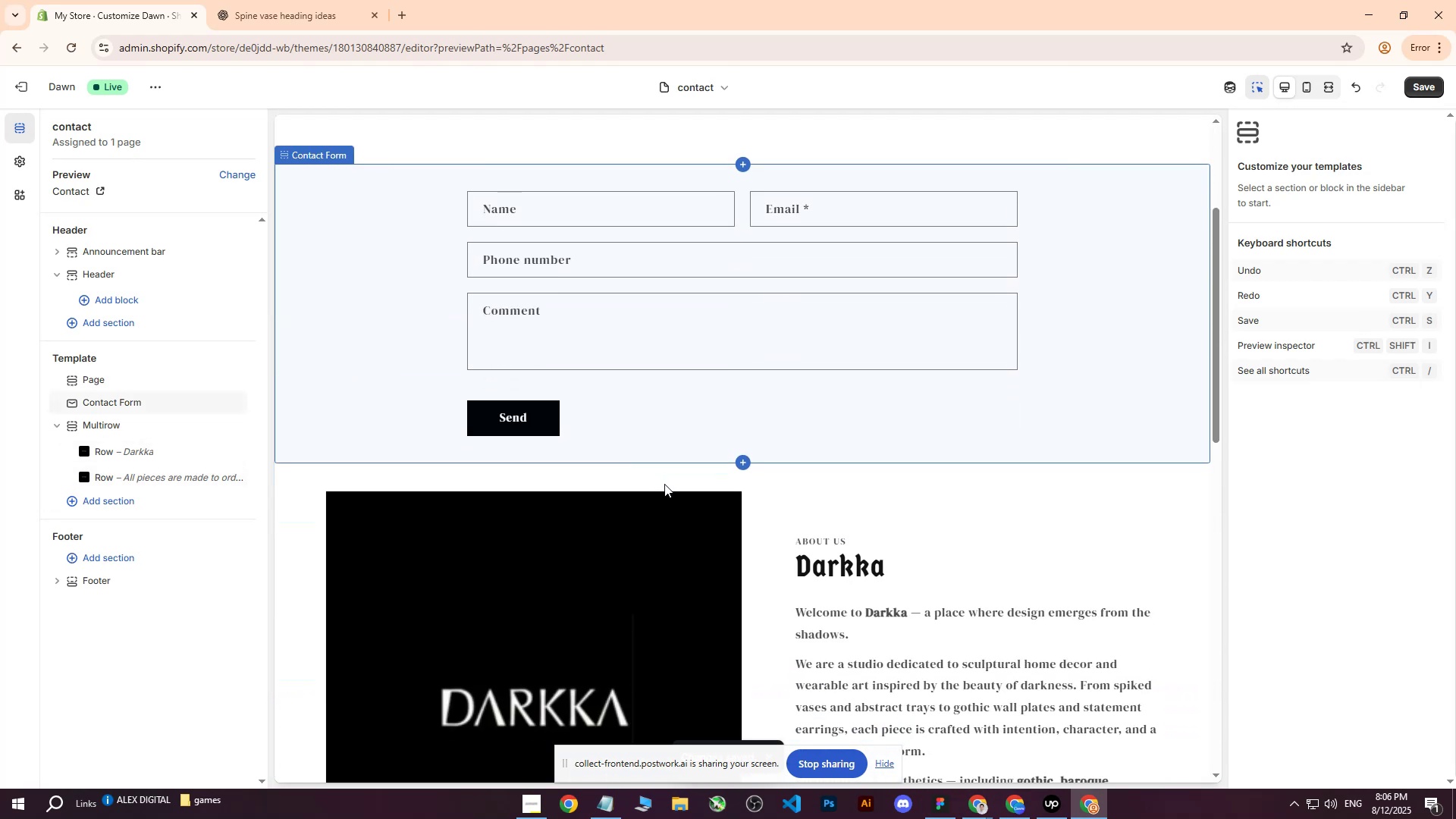 
scroll: coordinate [639, 434], scroll_direction: down, amount: 11.0
 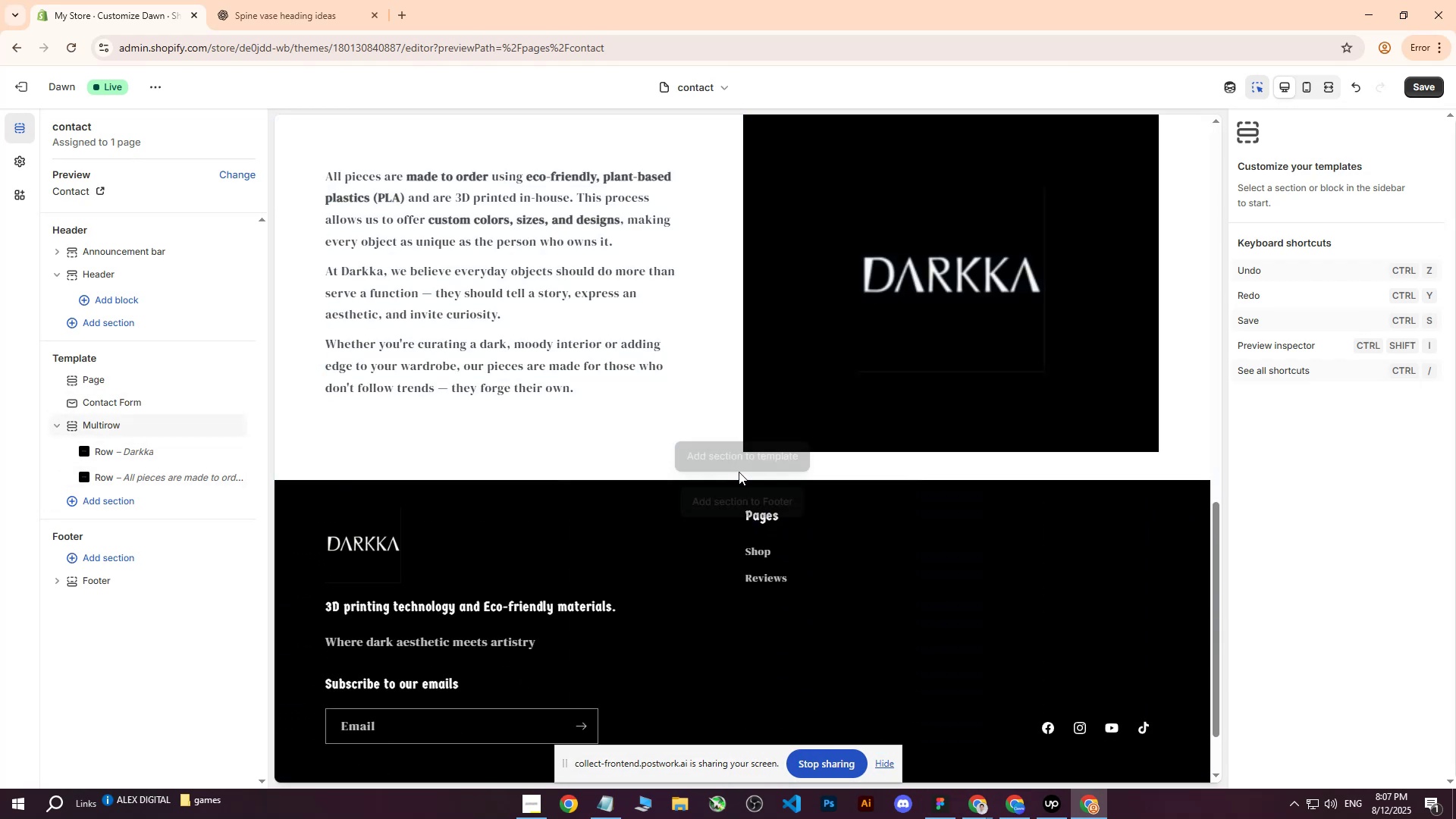 
left_click([742, 460])
 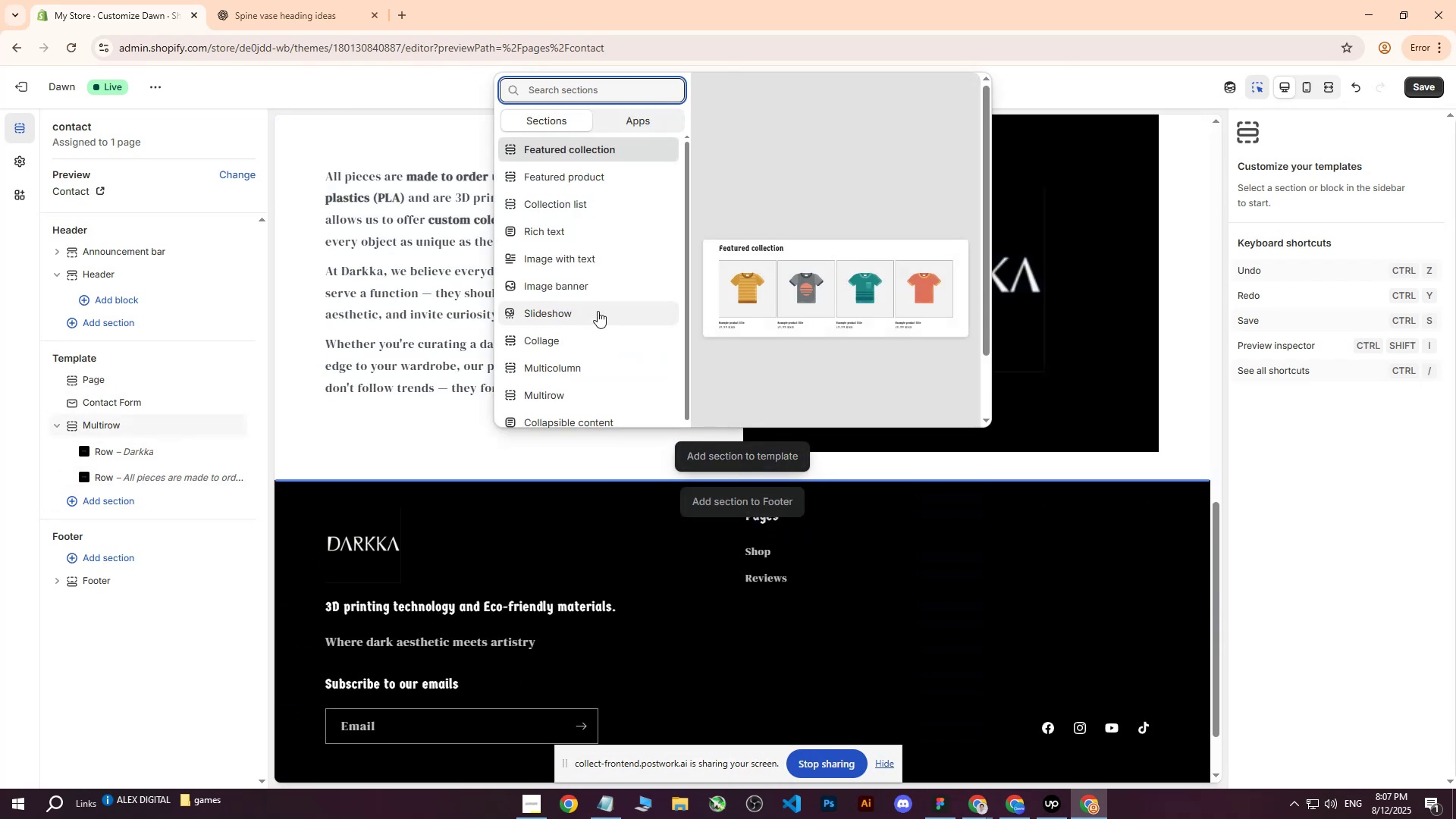 
scroll: coordinate [598, 311], scroll_direction: down, amount: 4.0
 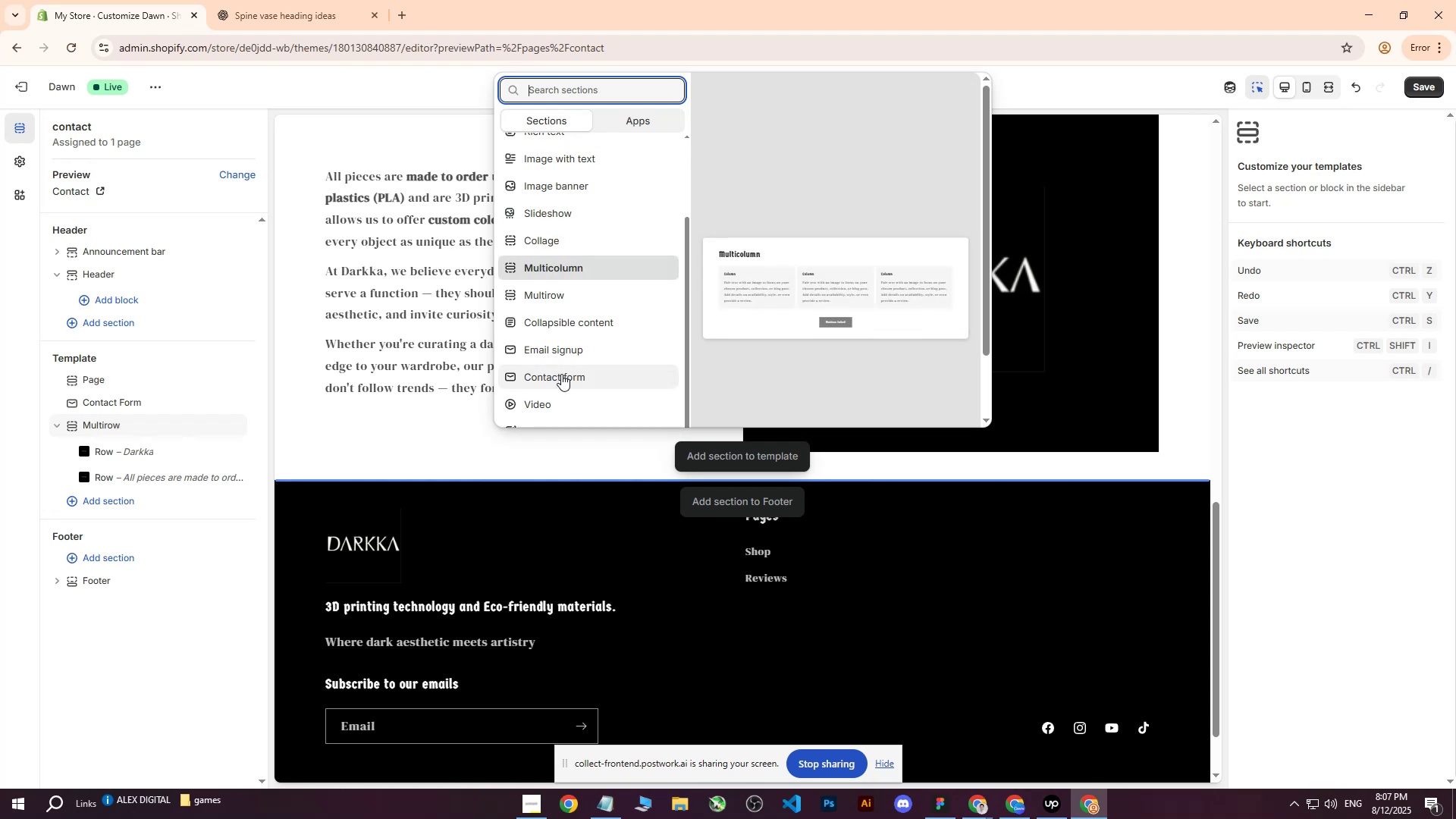 
mouse_move([557, 394])
 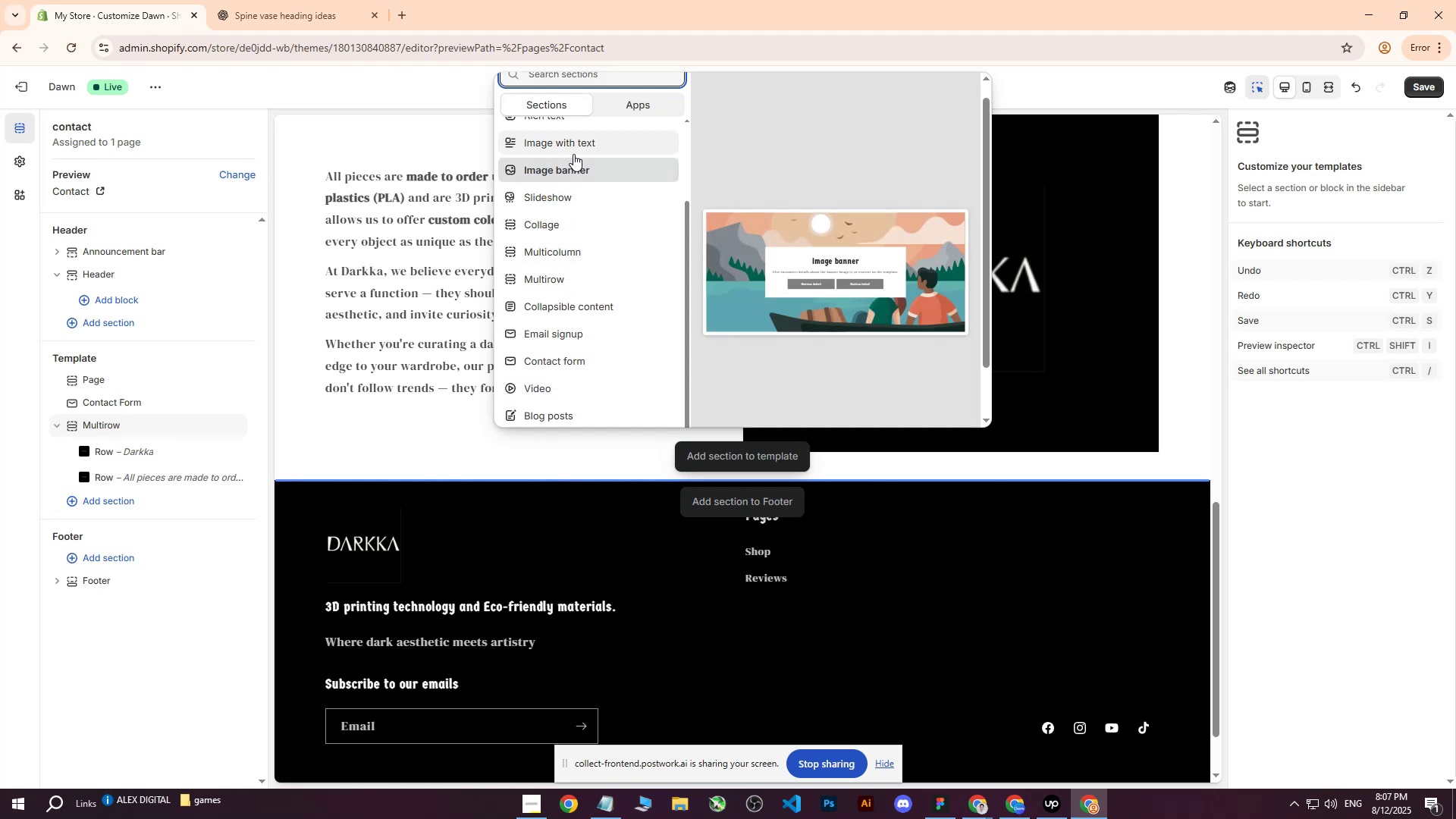 
scroll: coordinate [576, 196], scroll_direction: up, amount: 4.0
 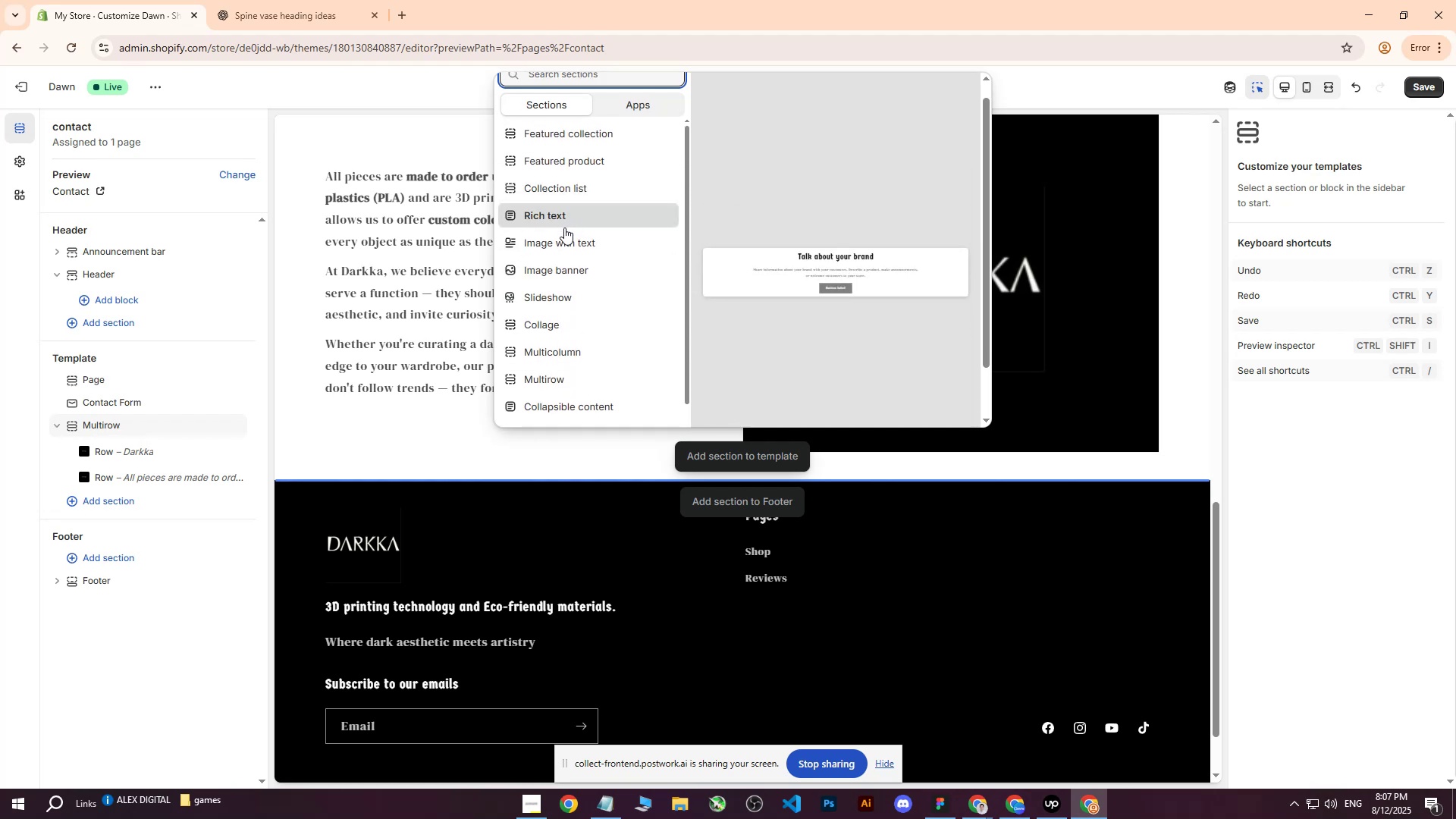 
scroll: coordinate [583, 320], scroll_direction: down, amount: 6.0
 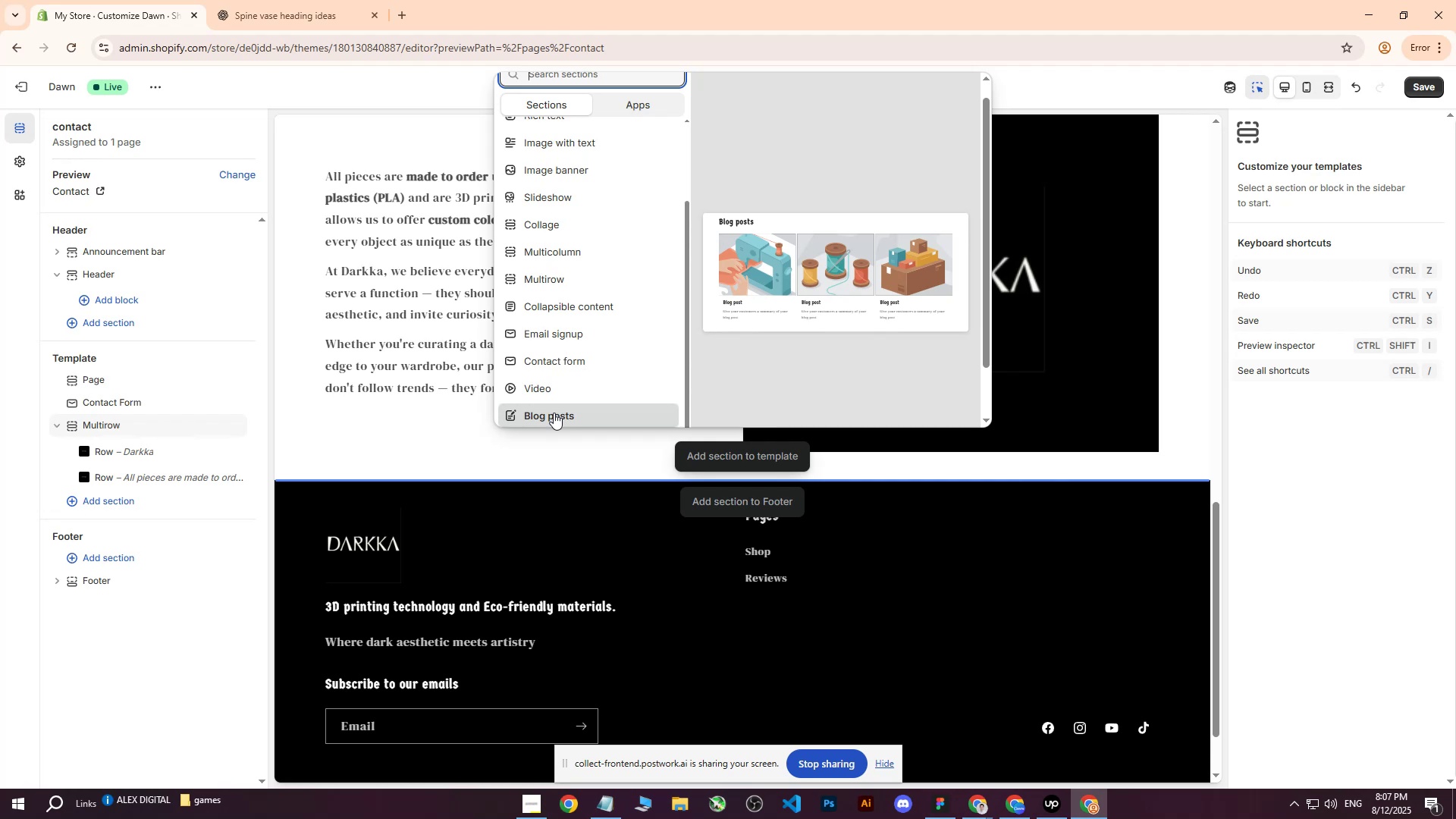 
wait(9.13)
 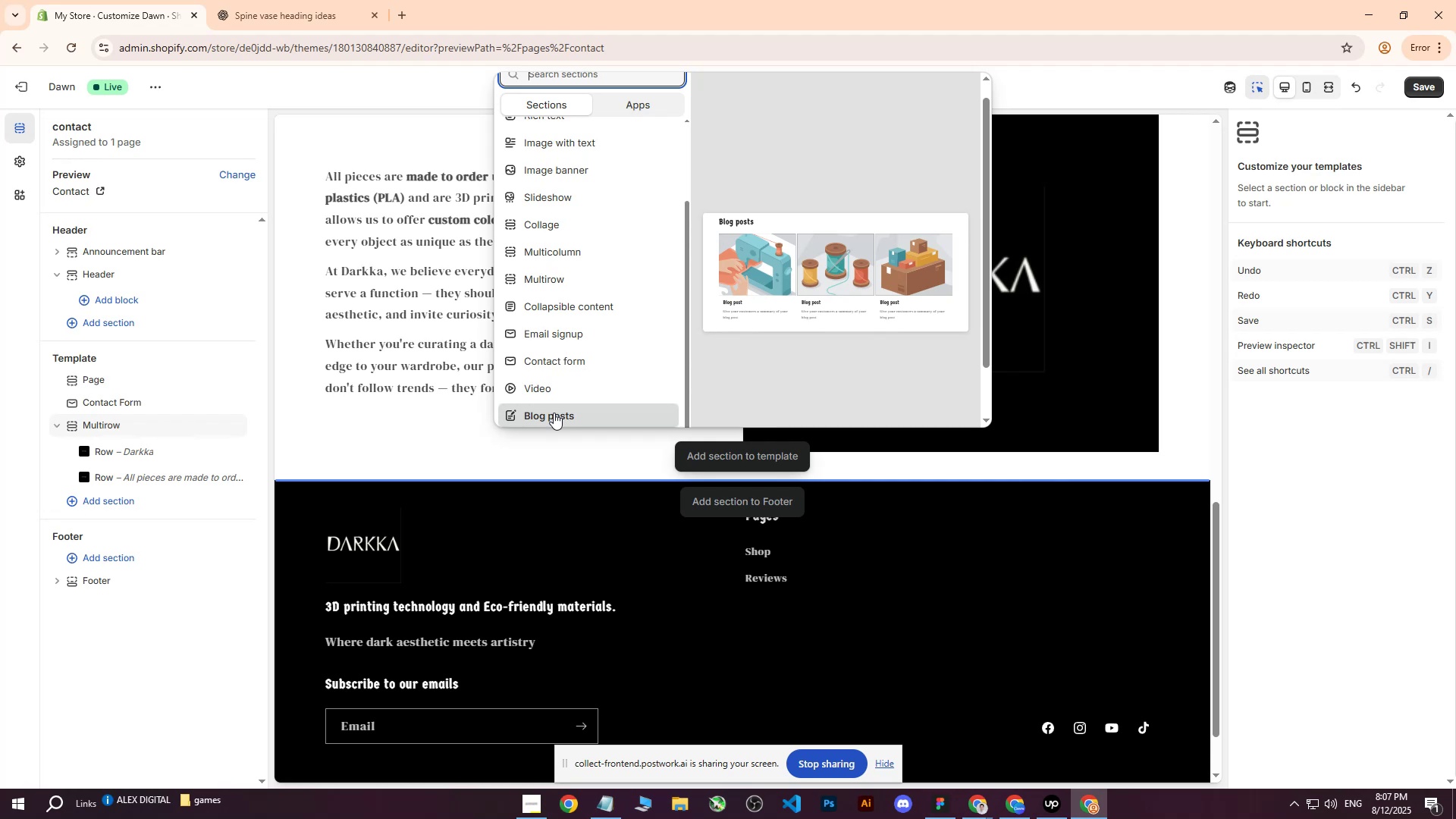 
left_click([384, 424])
 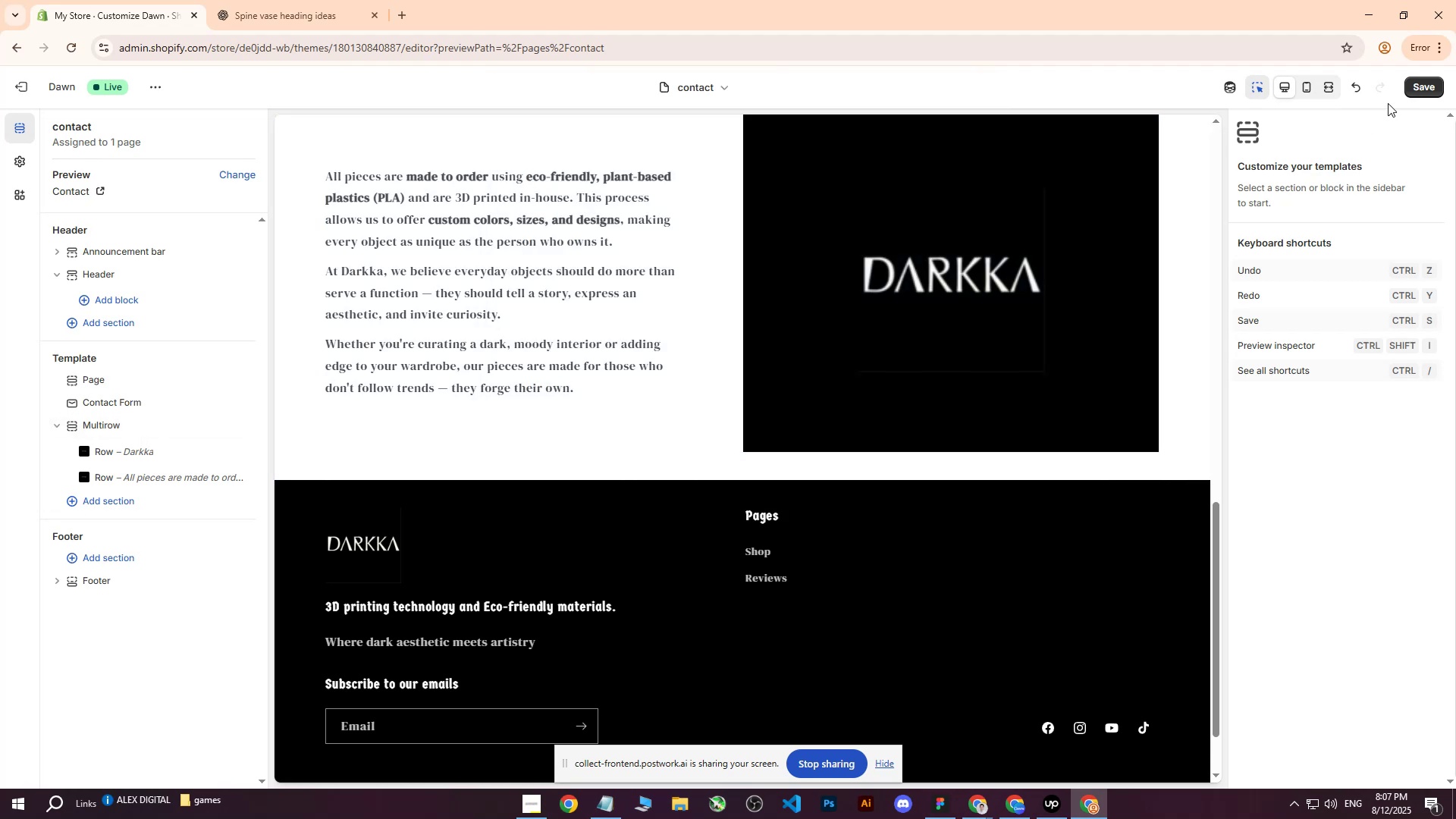 
left_click([1417, 90])
 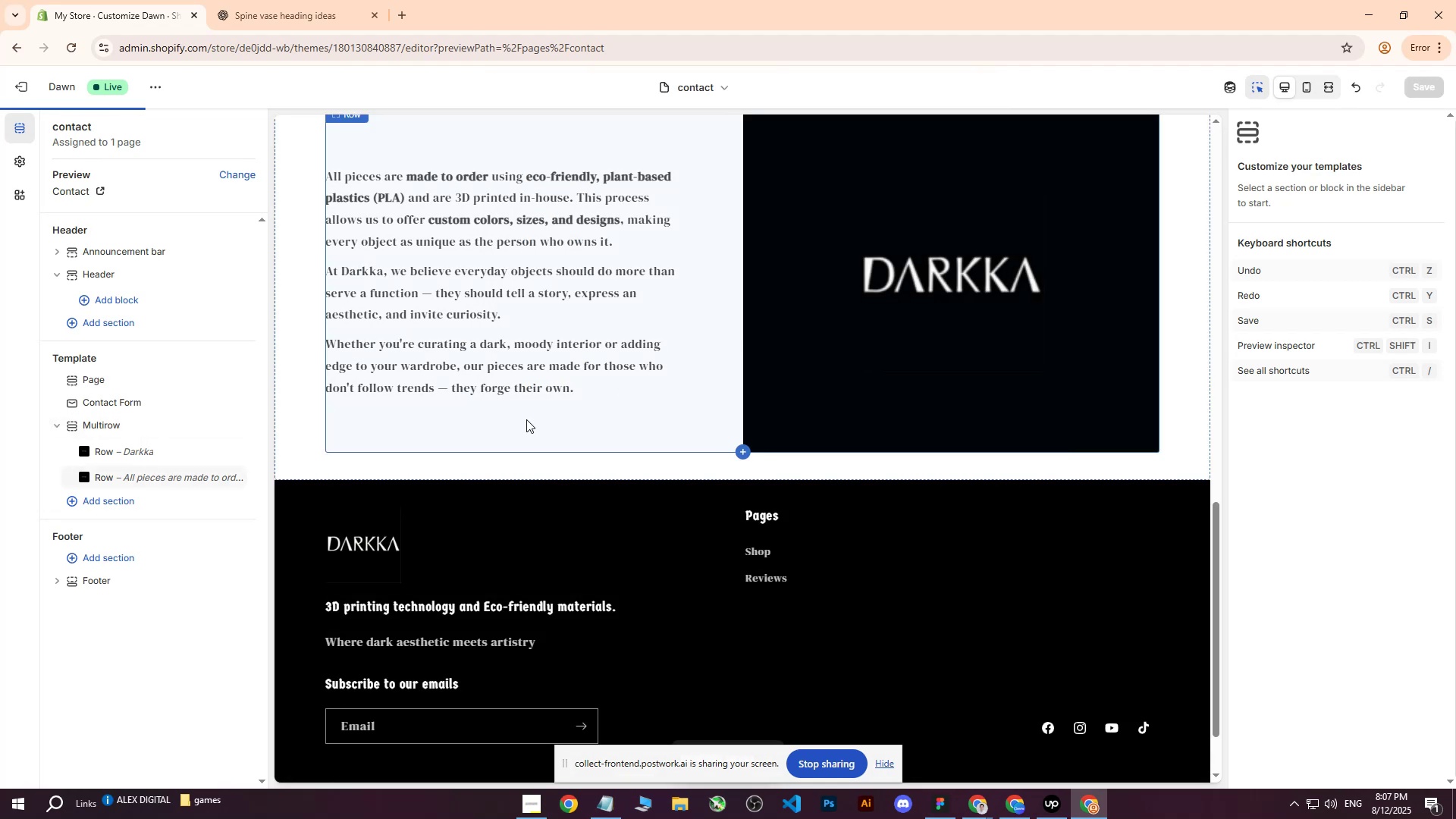 
scroll: coordinate [366, 437], scroll_direction: up, amount: 32.0
 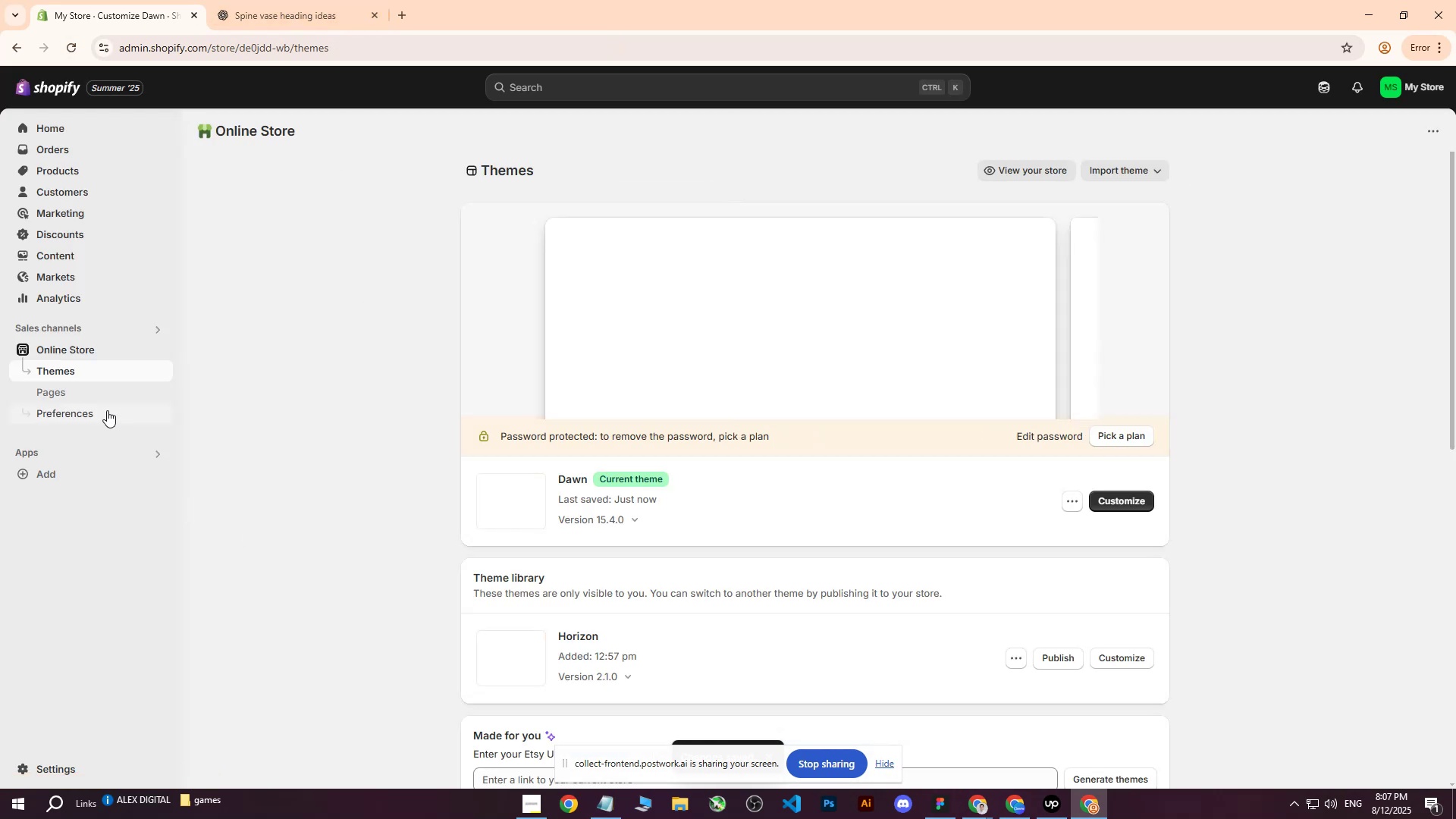 
wait(5.12)
 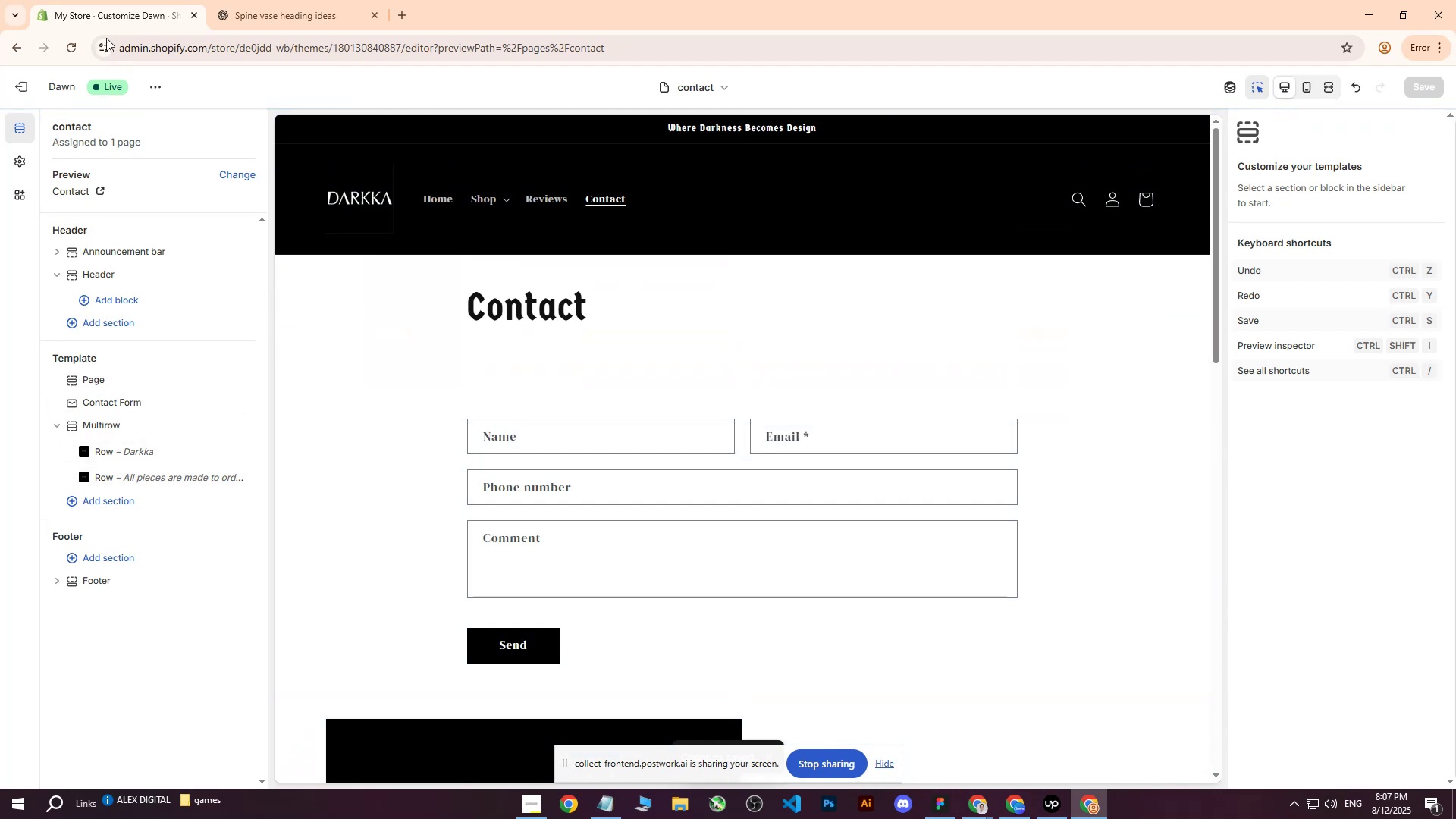 
mouse_move([822, 581])
 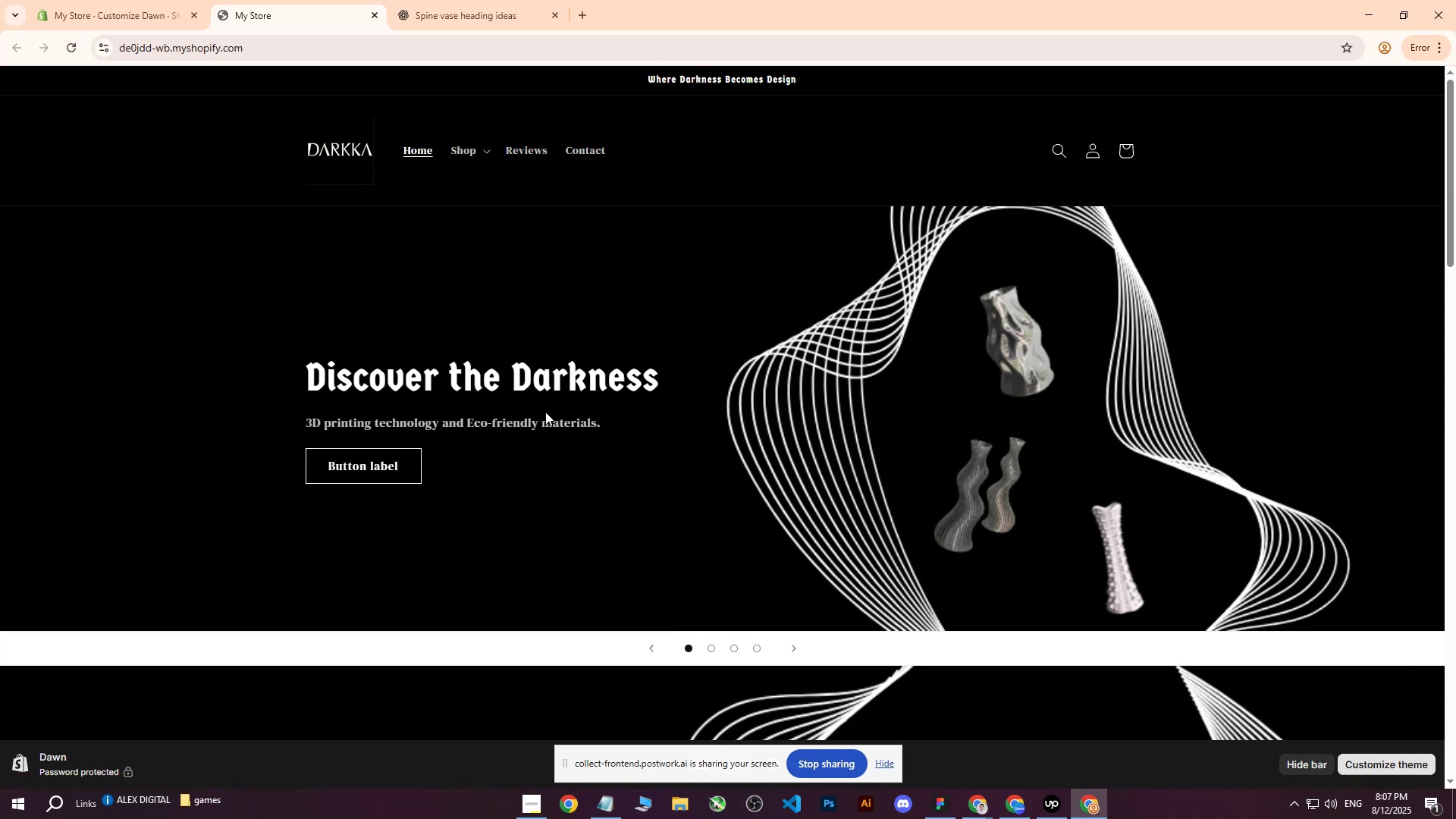 
left_click([792, 650])
 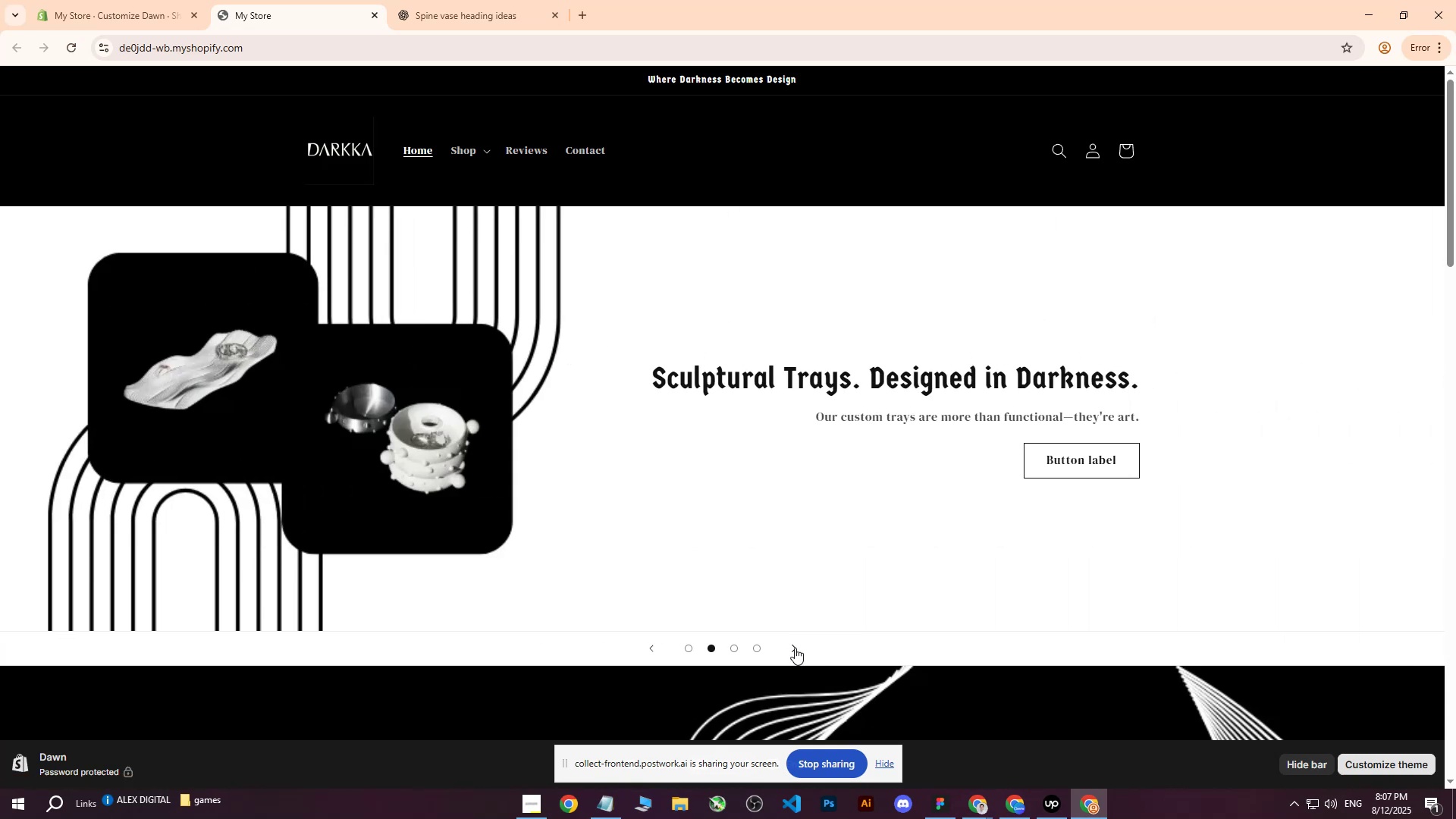 
left_click([795, 648])
 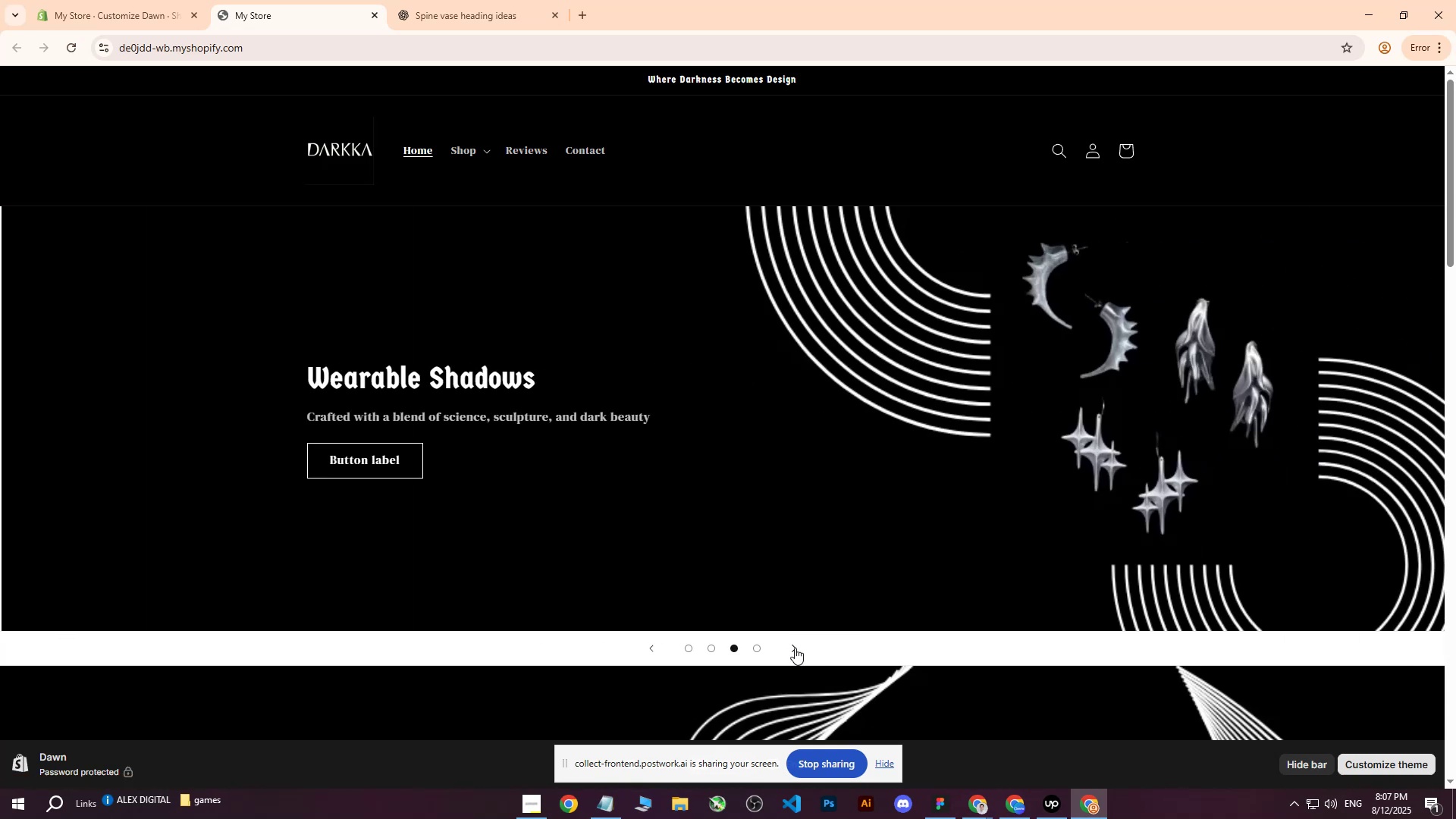 
left_click([795, 648])
 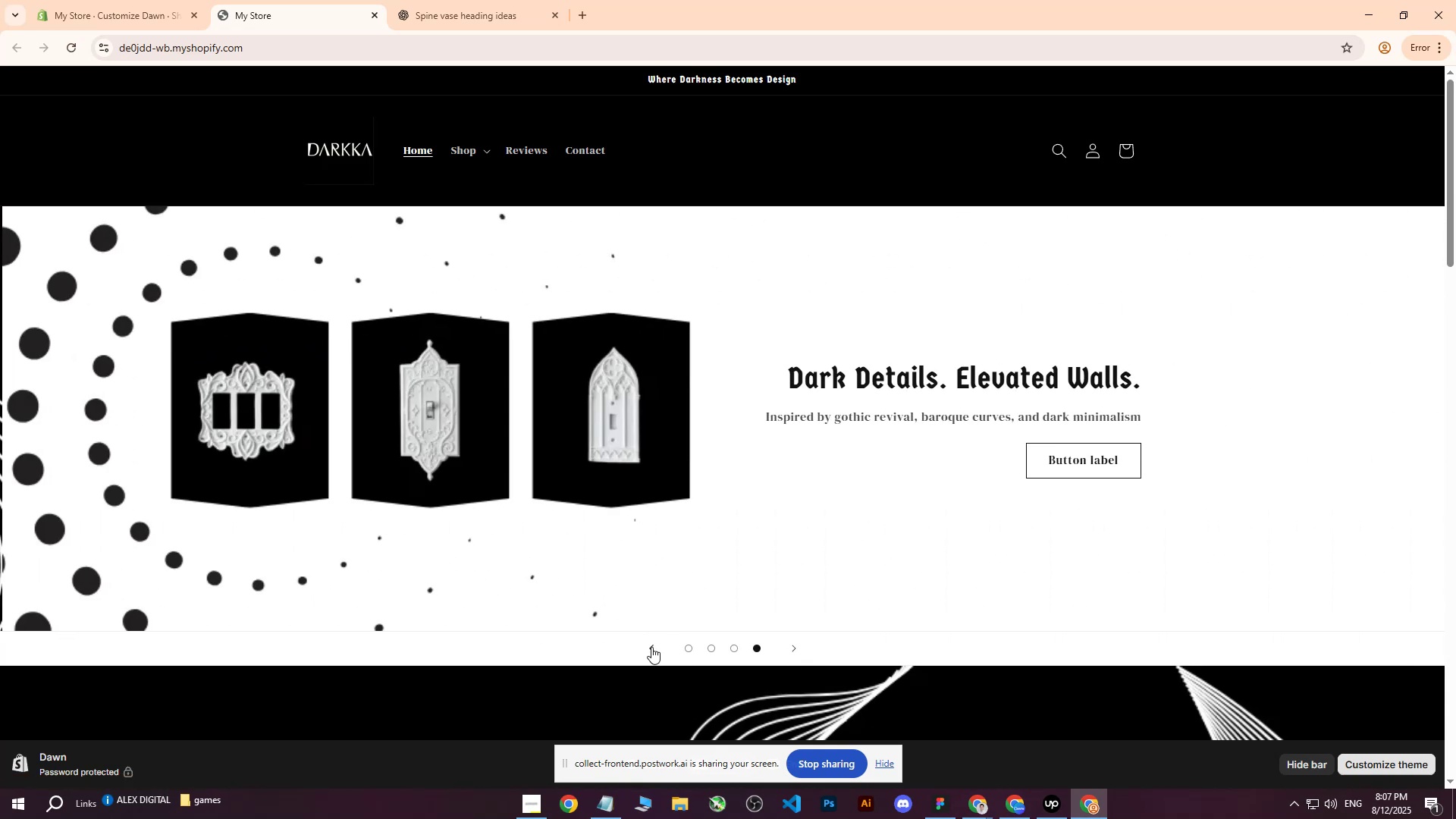 
double_click([651, 647])
 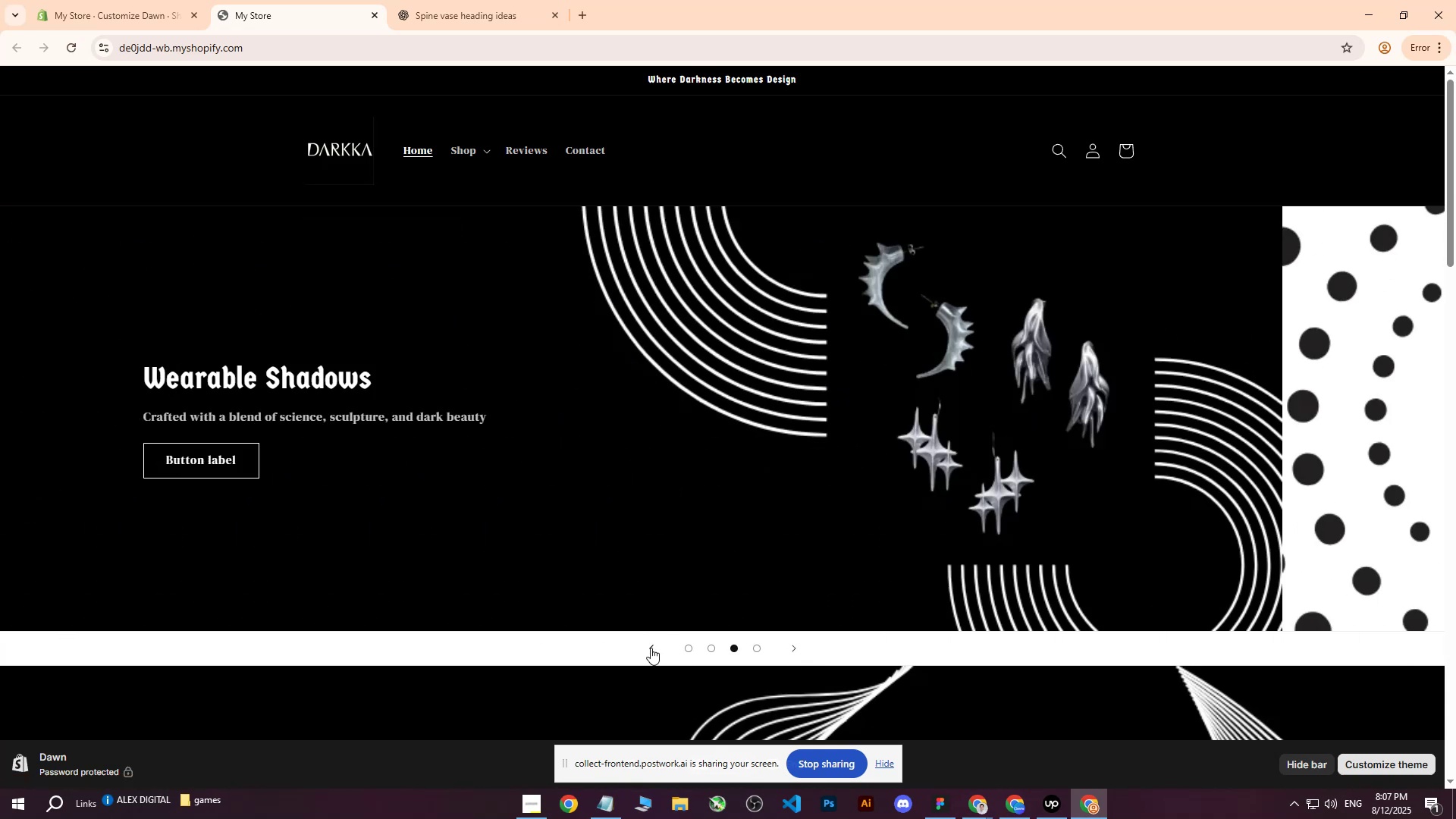 
triple_click([651, 648])
 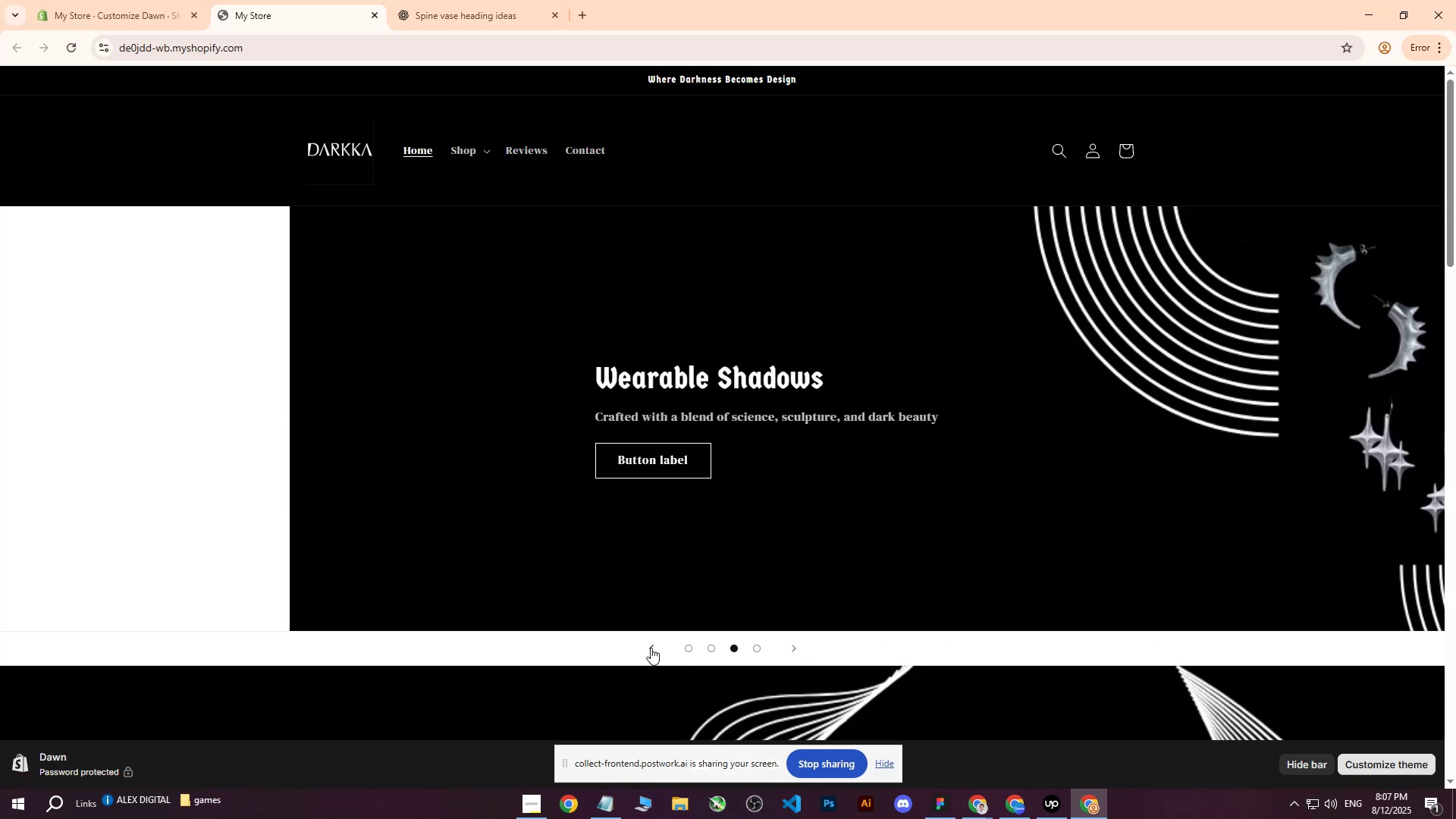 
triple_click([651, 648])
 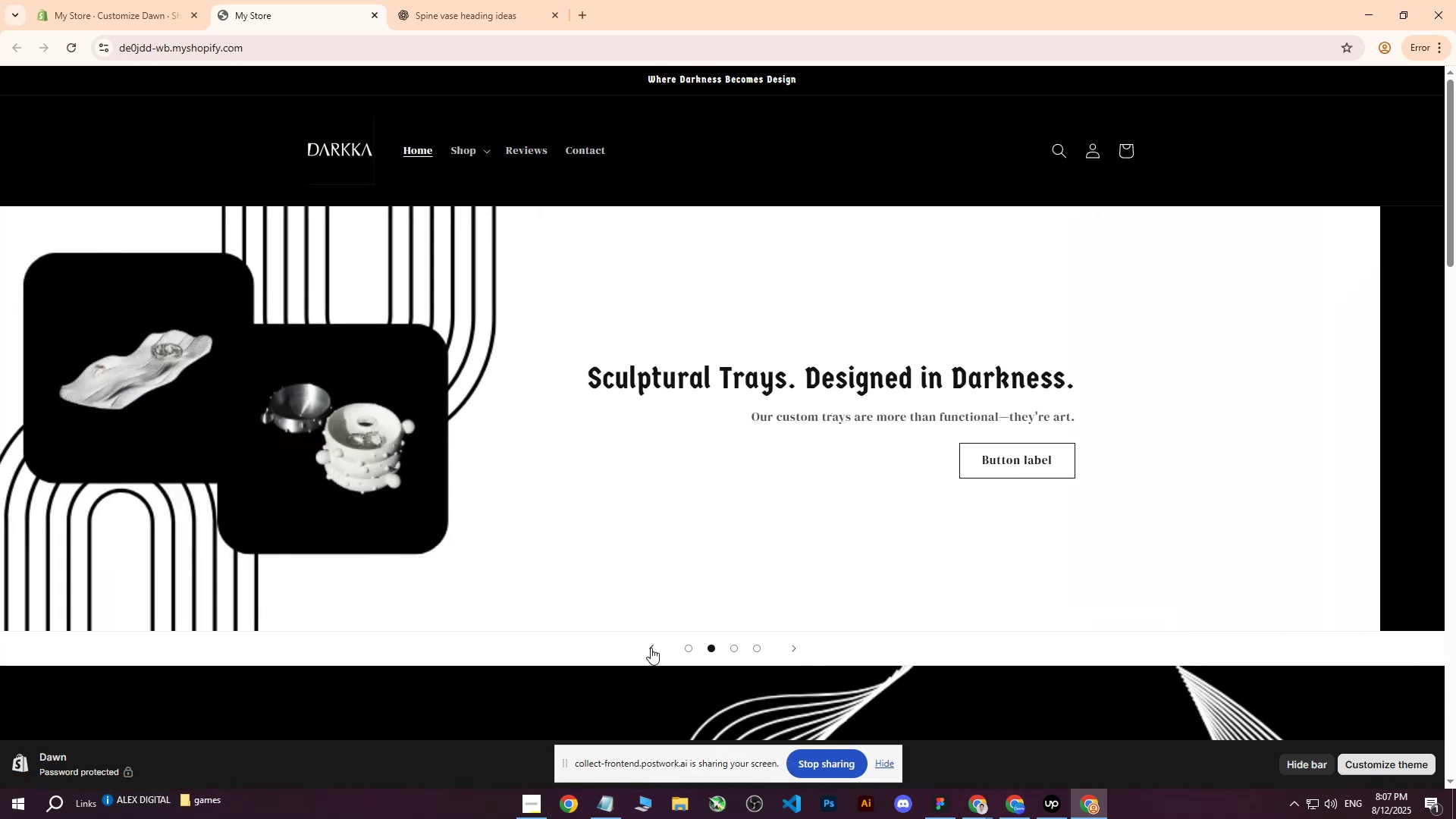 
triple_click([651, 648])
 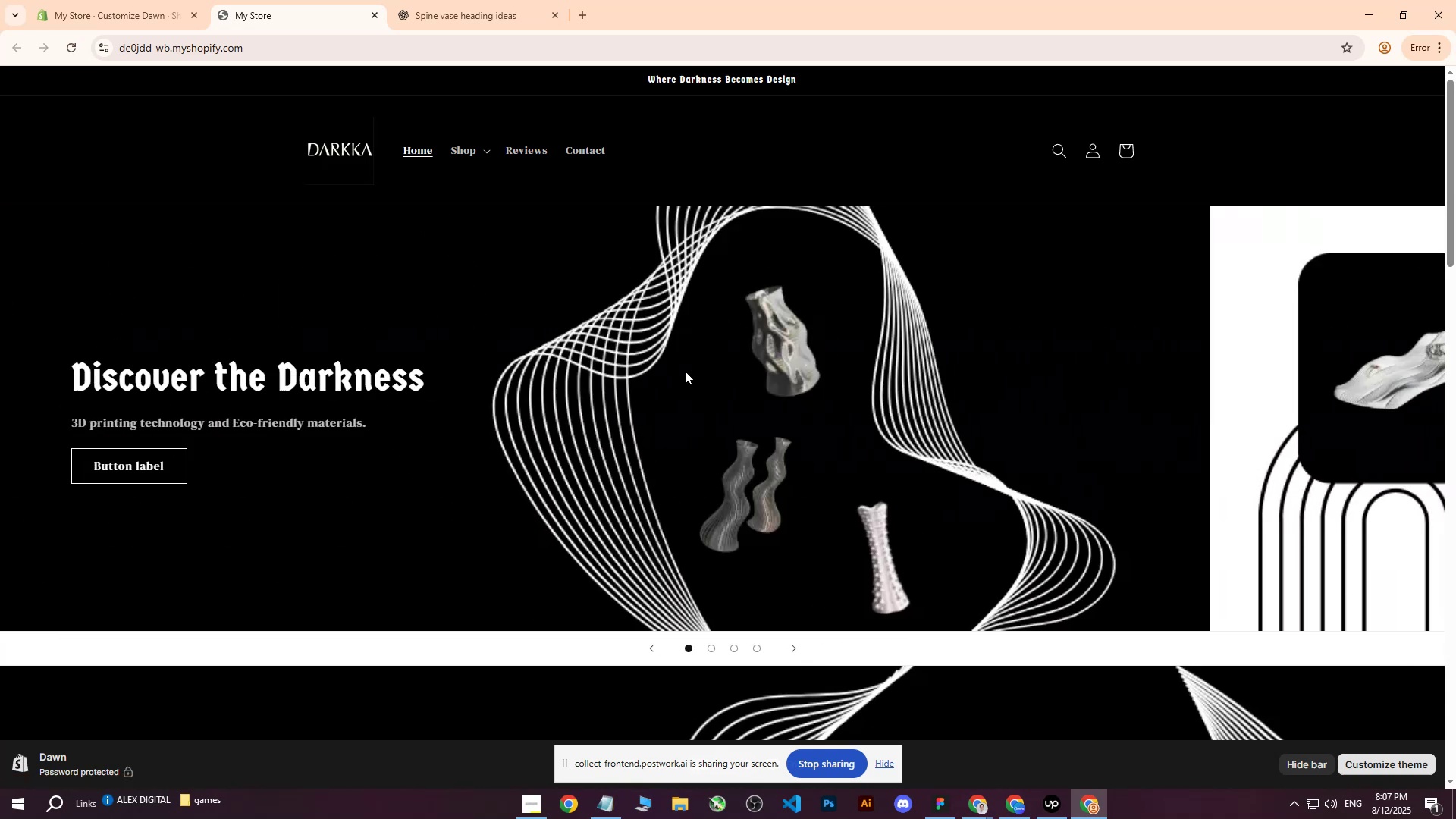 
scroll: coordinate [704, 453], scroll_direction: down, amount: 22.0
 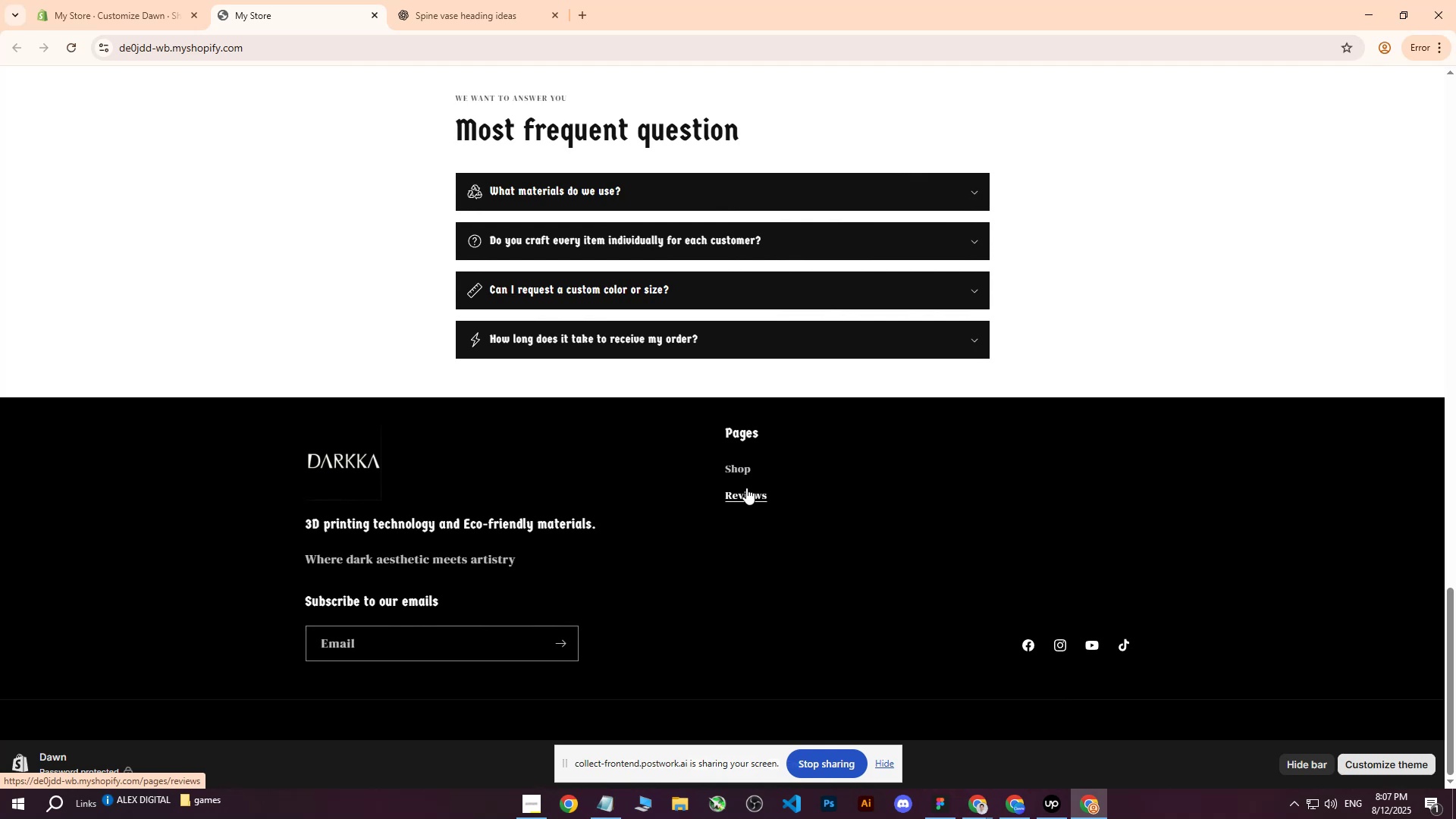 
scroll: coordinate [644, 321], scroll_direction: up, amount: 33.0
 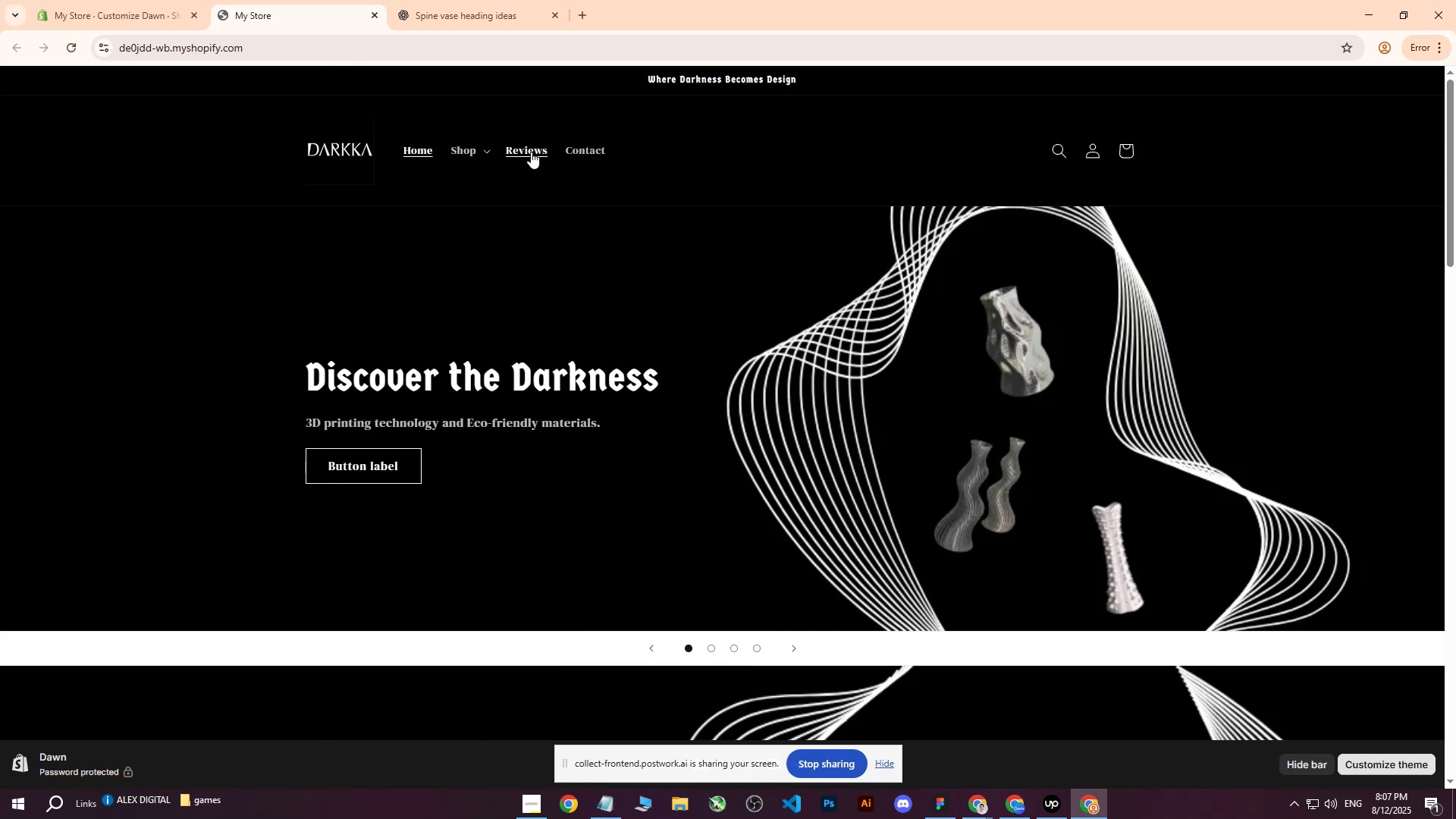 
left_click([538, 152])
 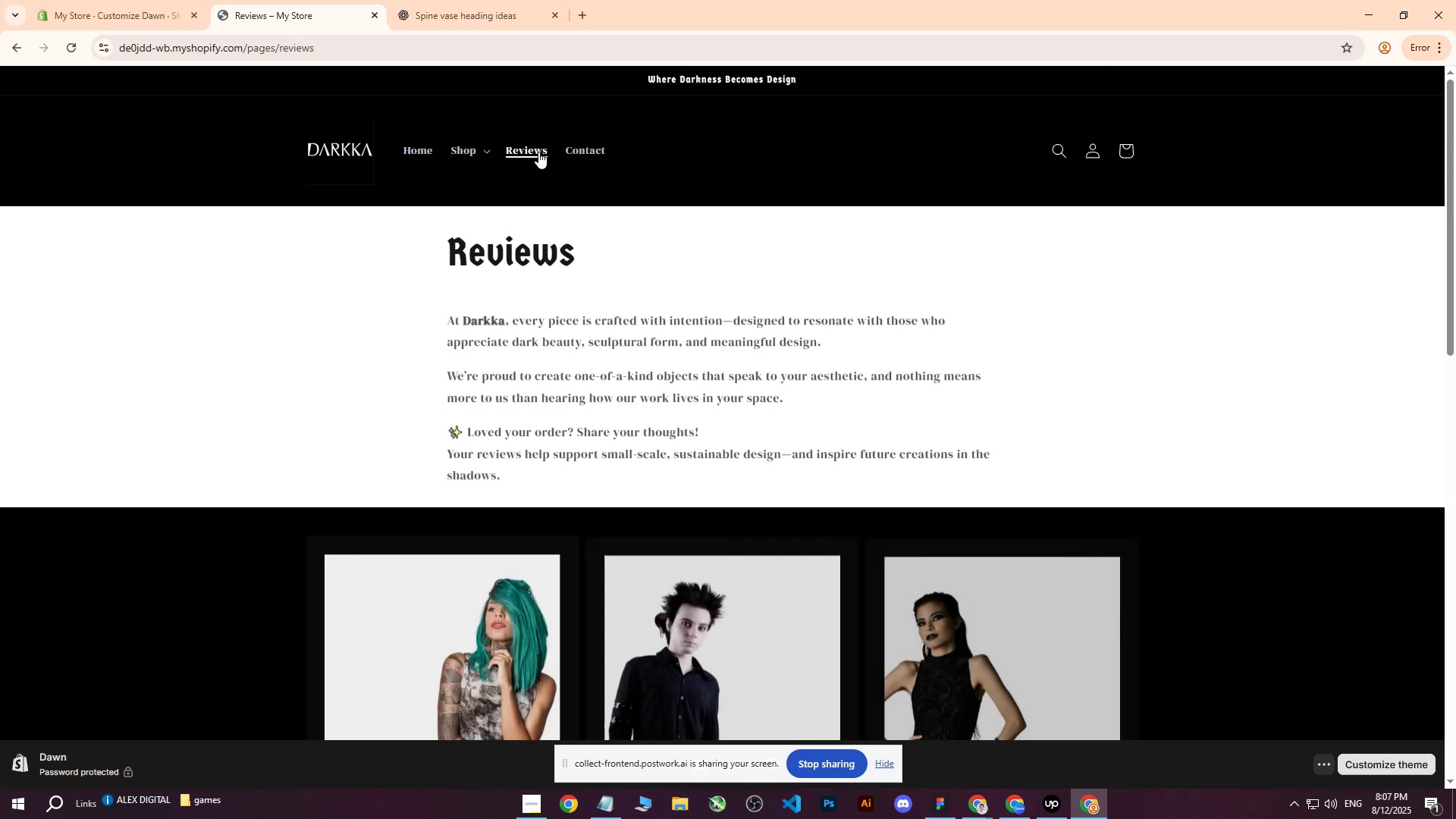 
scroll: coordinate [630, 318], scroll_direction: up, amount: 2.0
 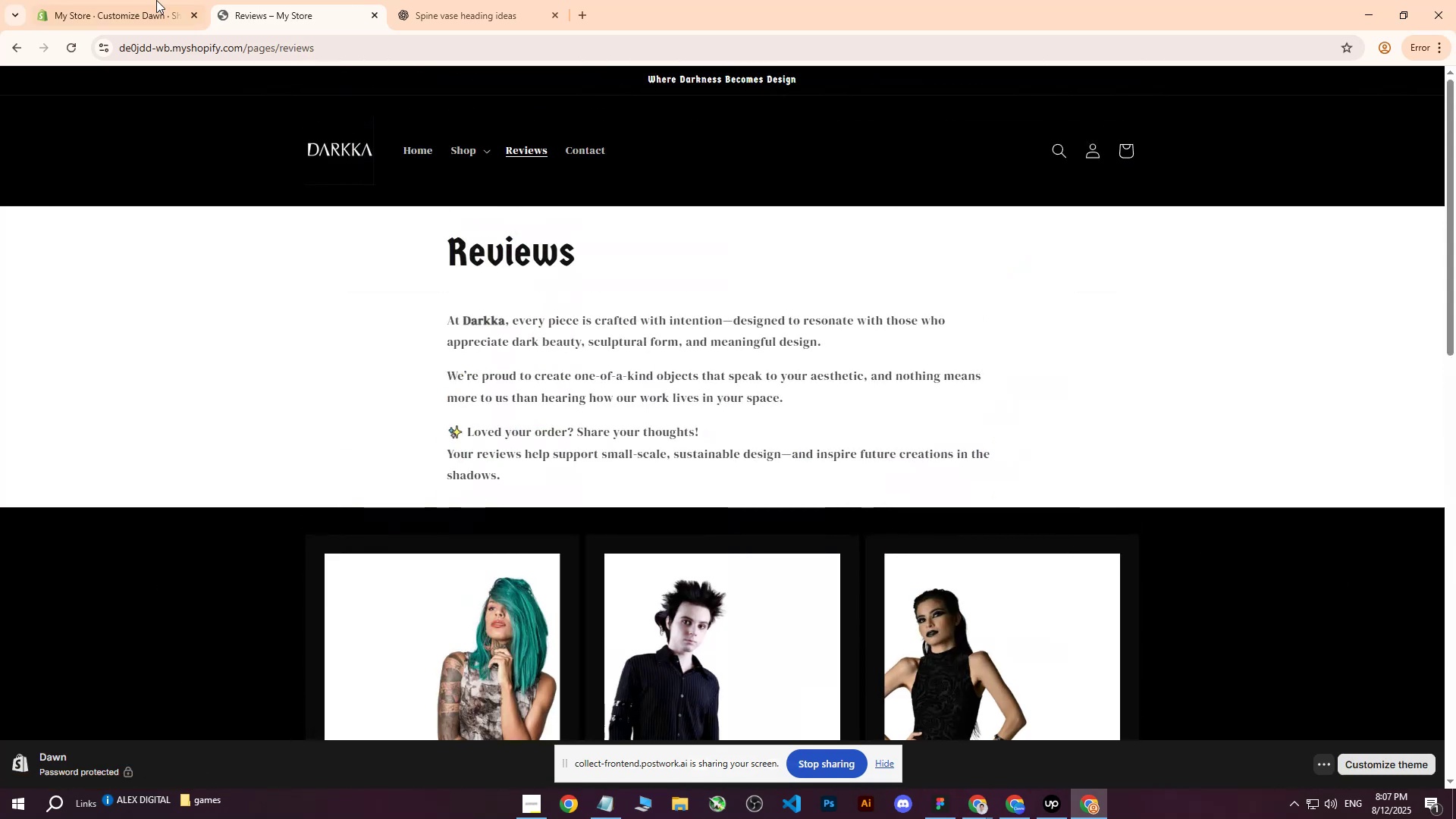 
left_click([146, 0])
 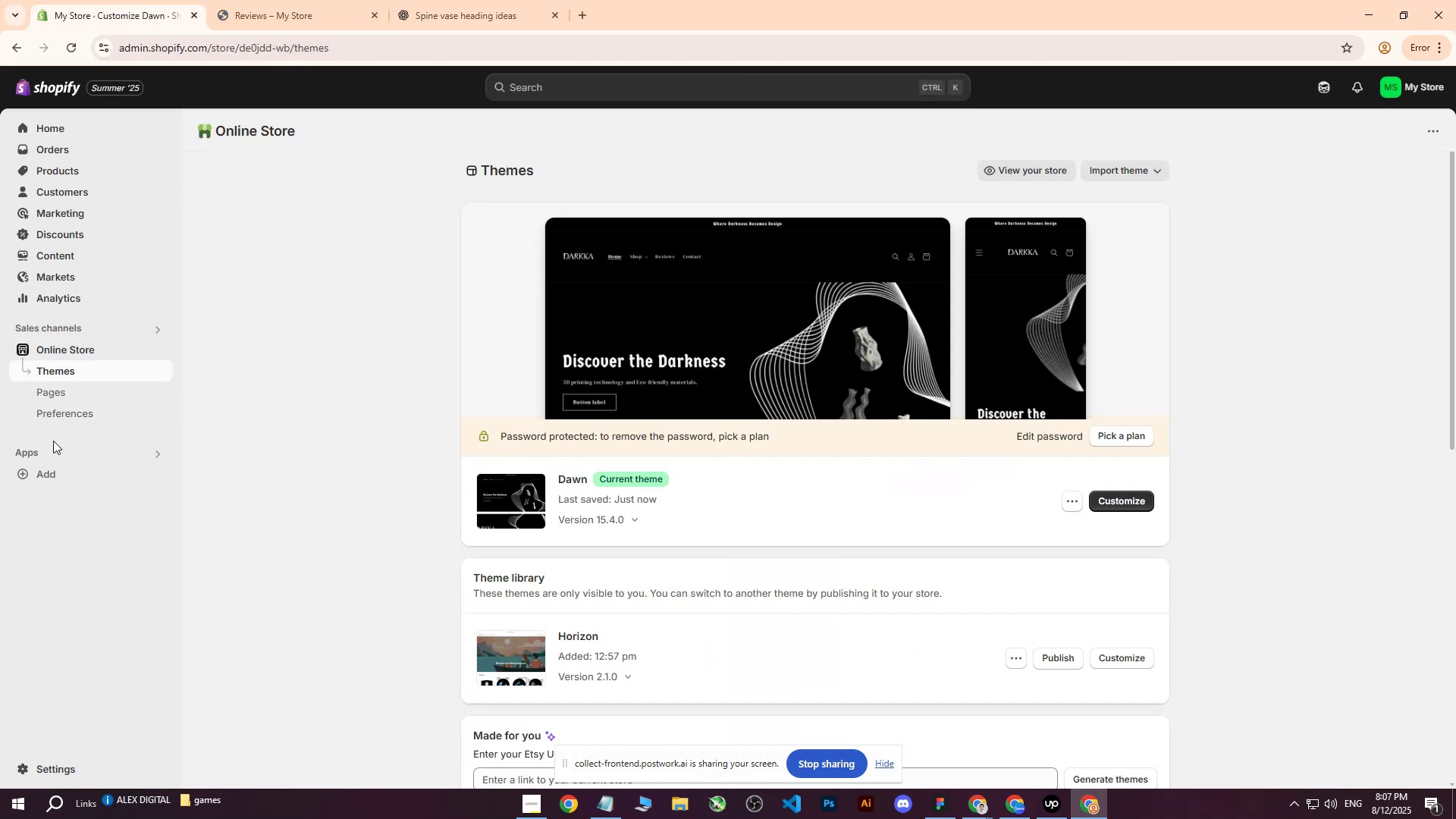 
left_click([69, 390])
 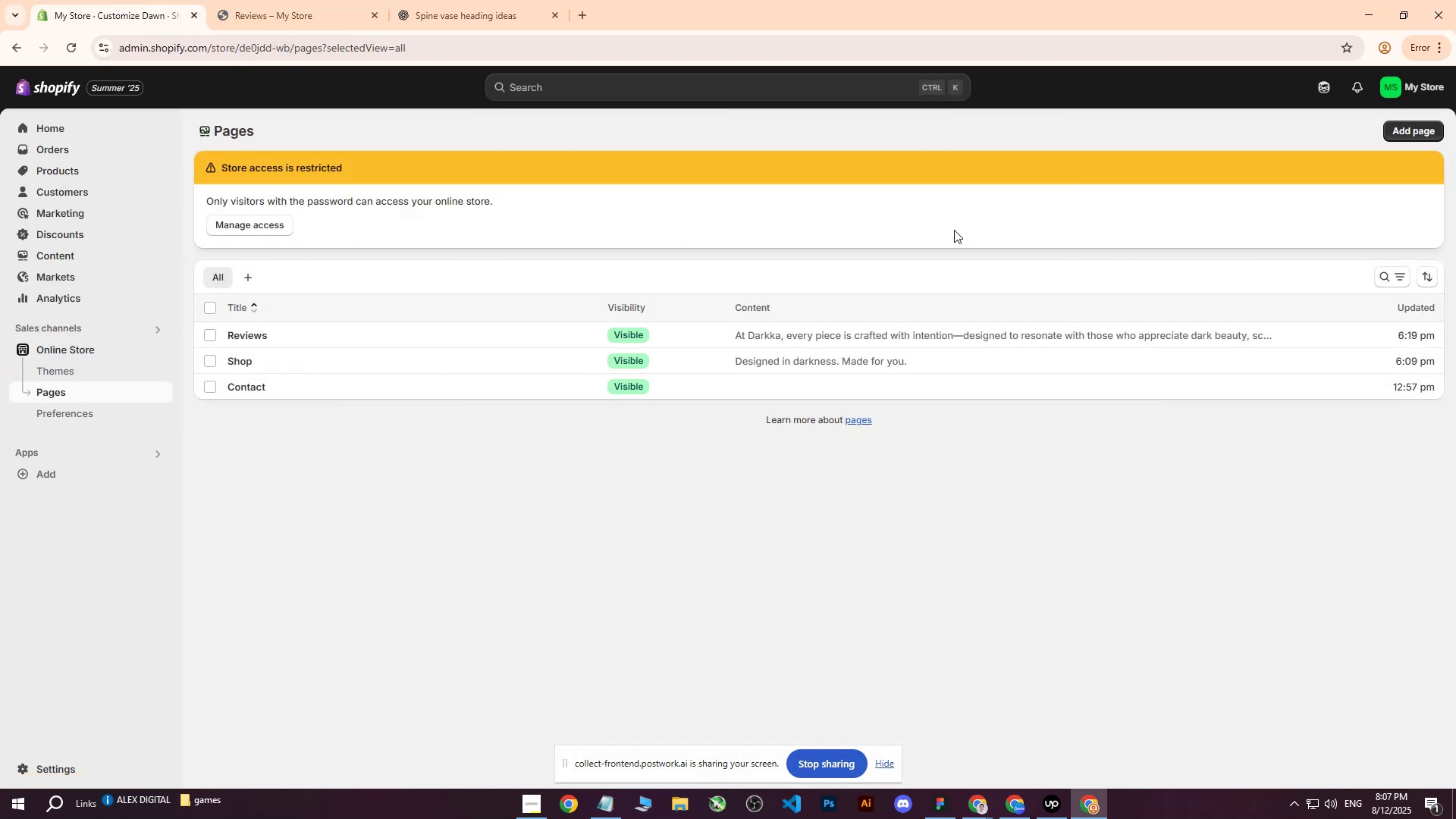 
left_click([1414, 127])
 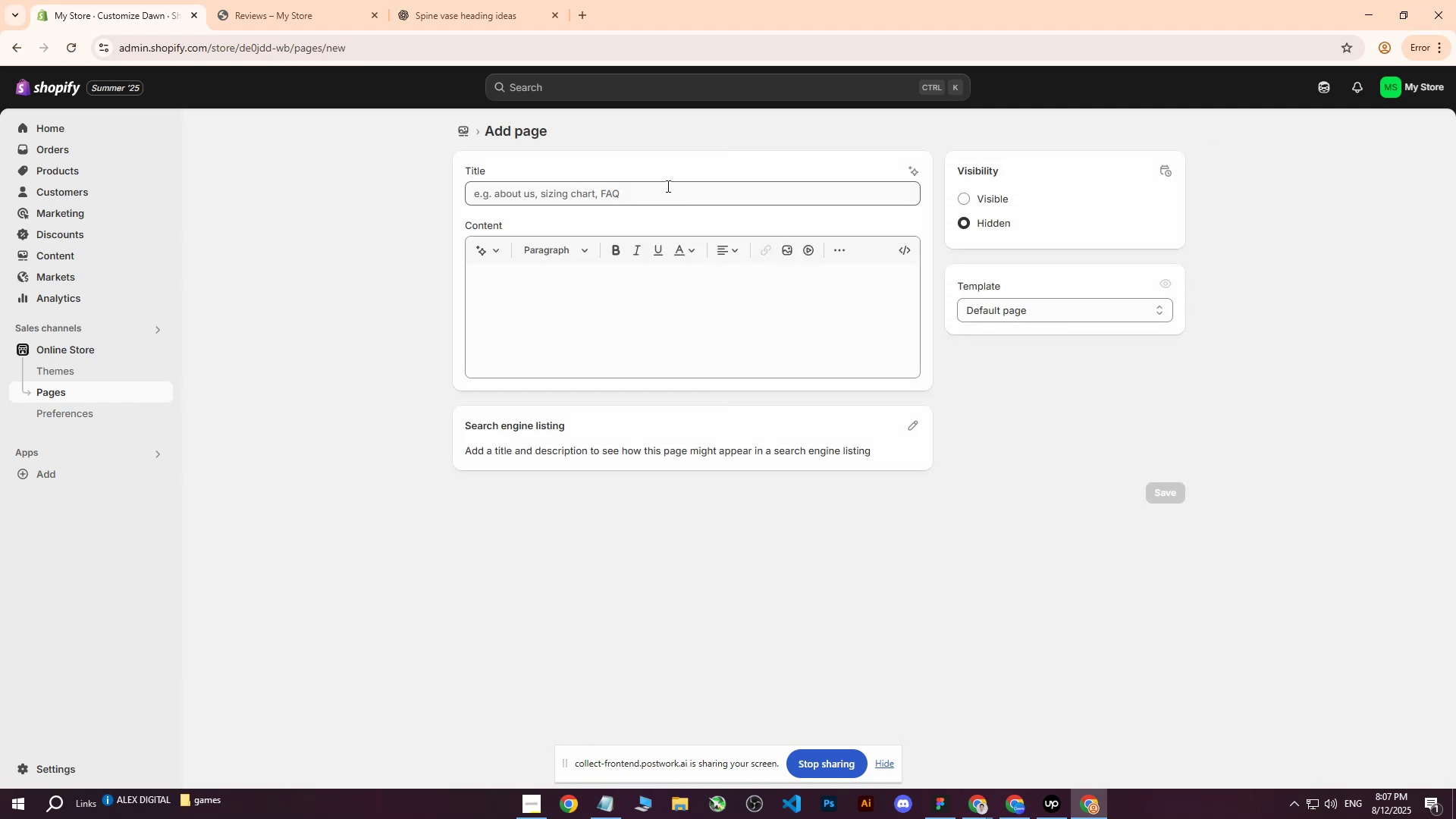 
left_click([626, 196])
 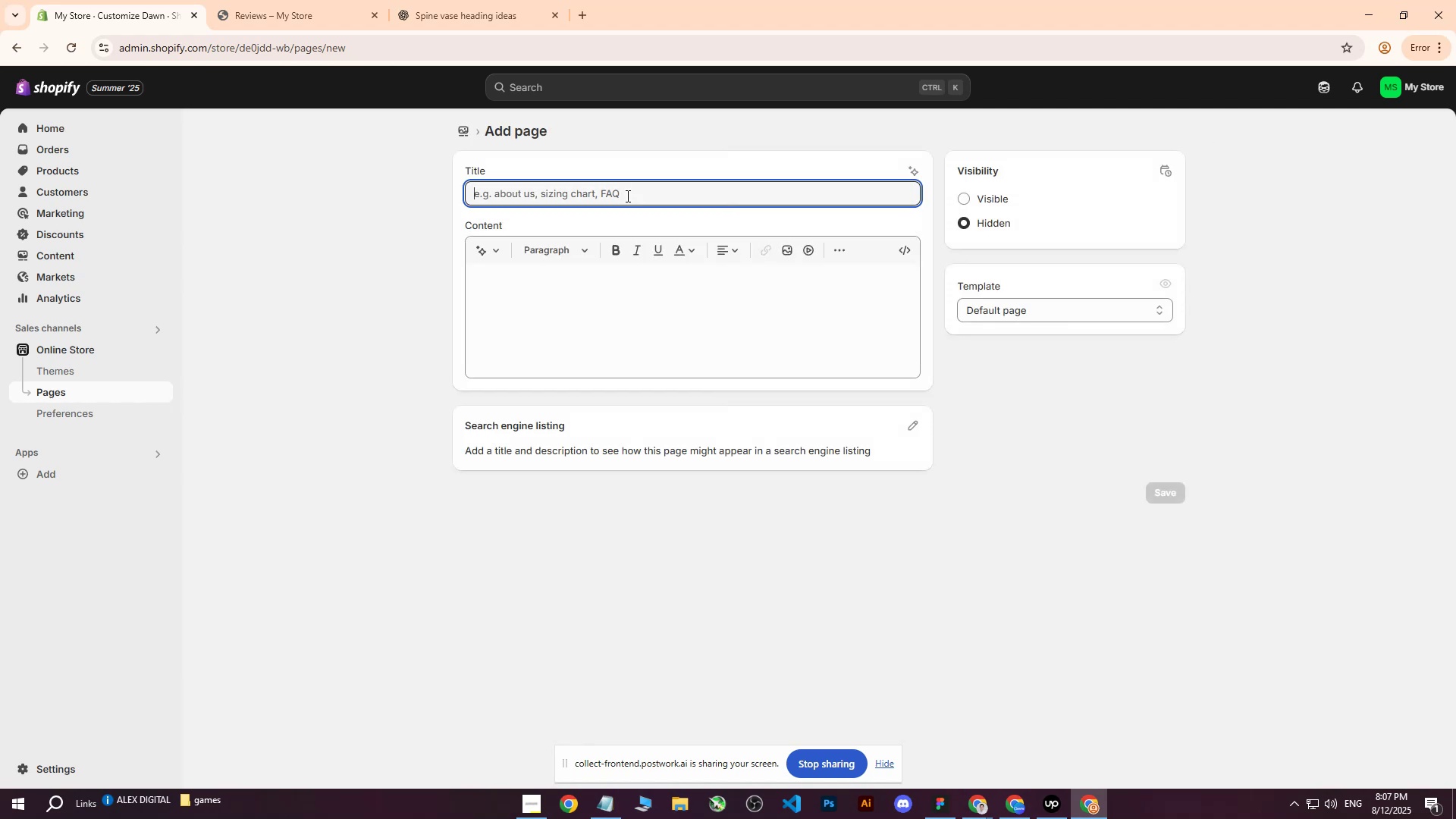 
type(About us)
 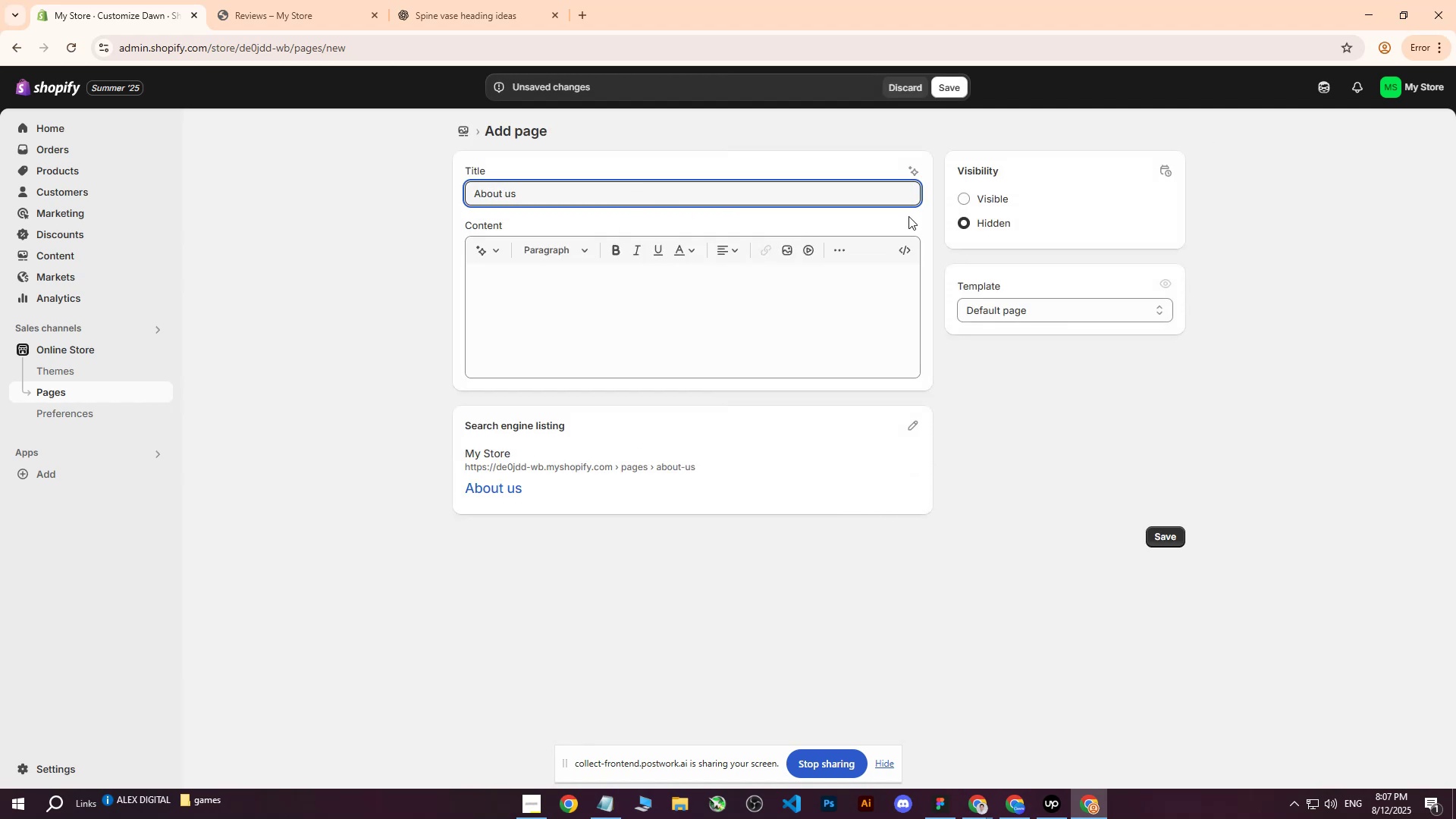 
left_click([983, 201])
 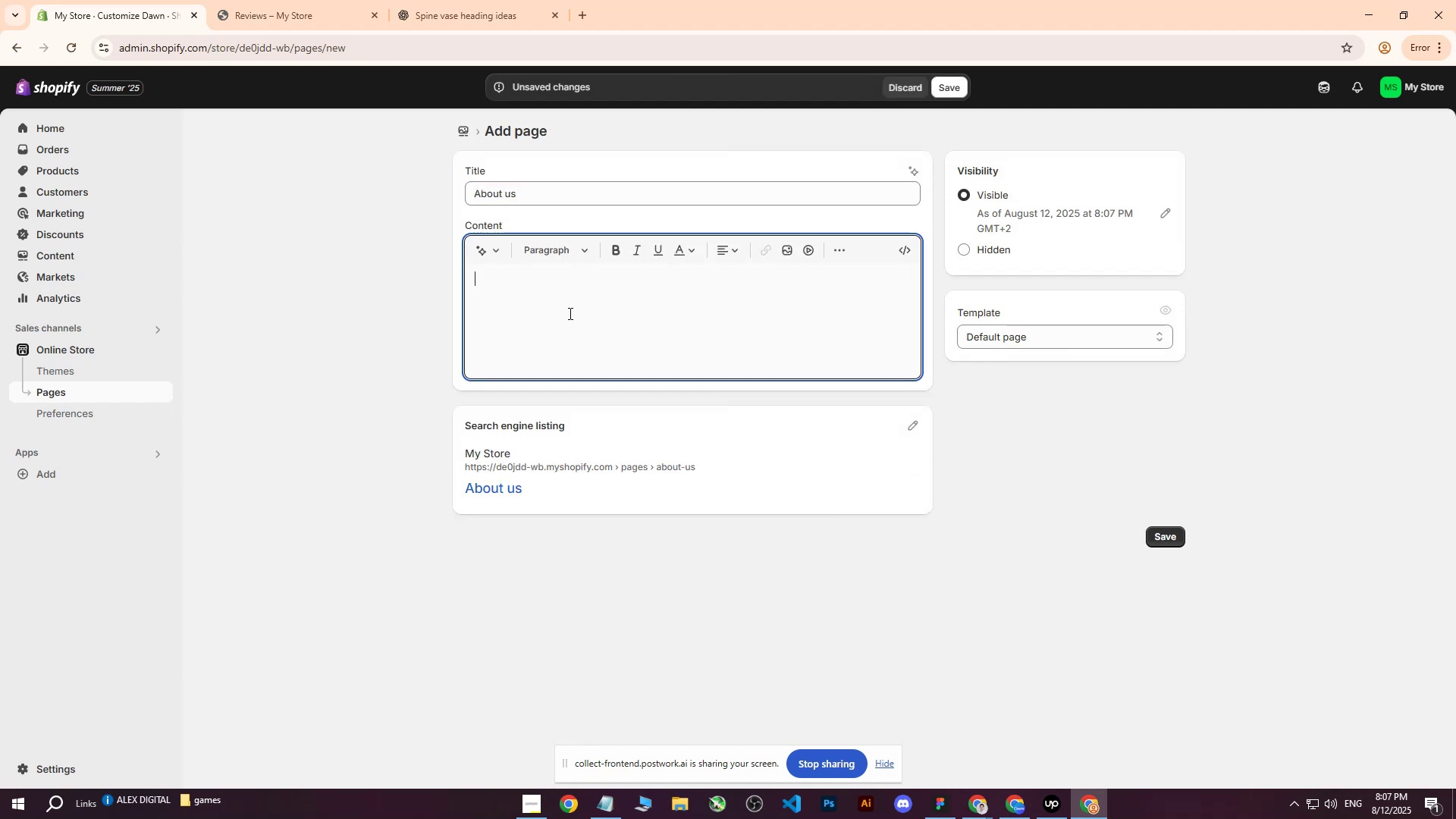 
key(CapsLock)
 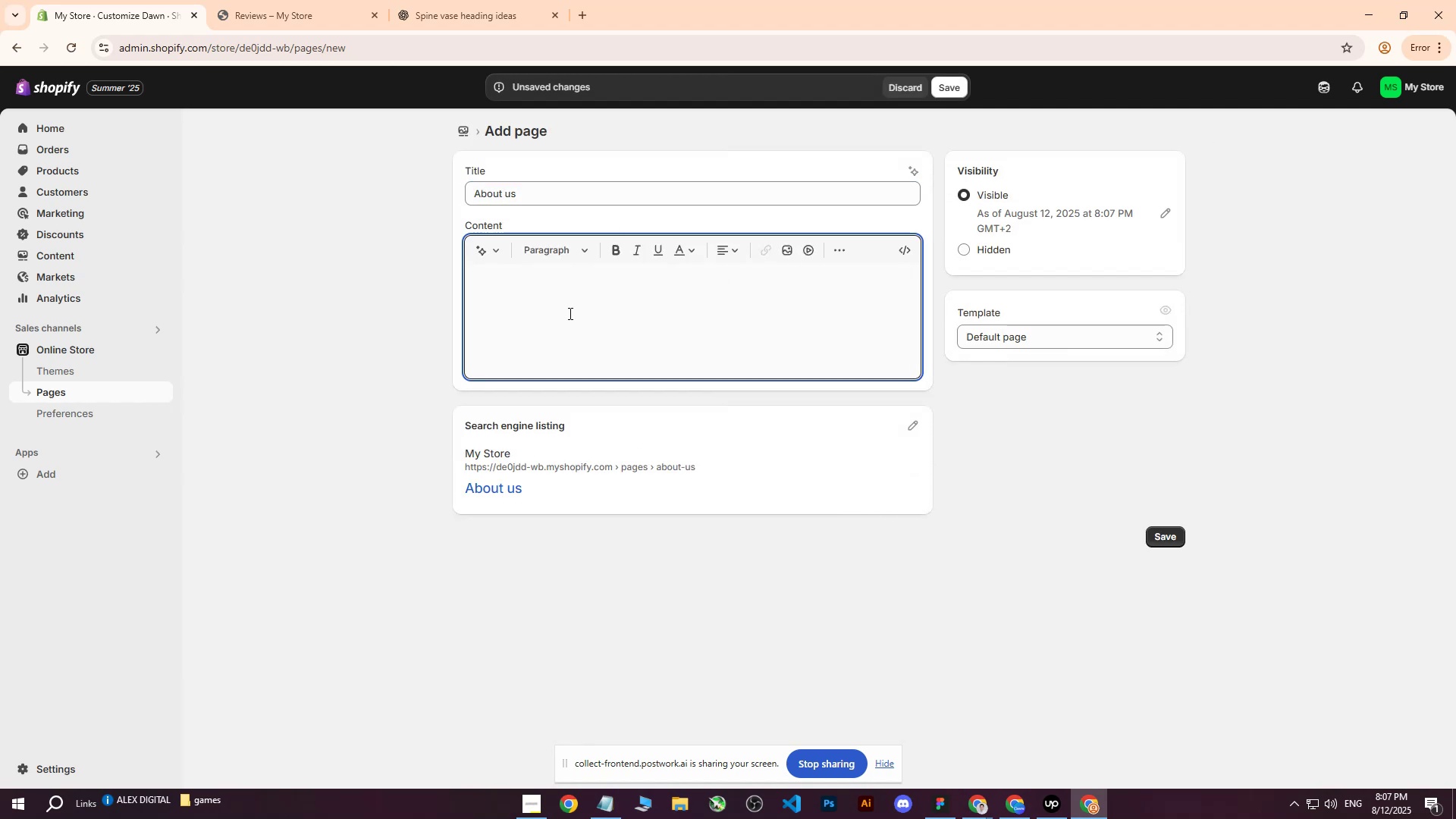 
key(D)
 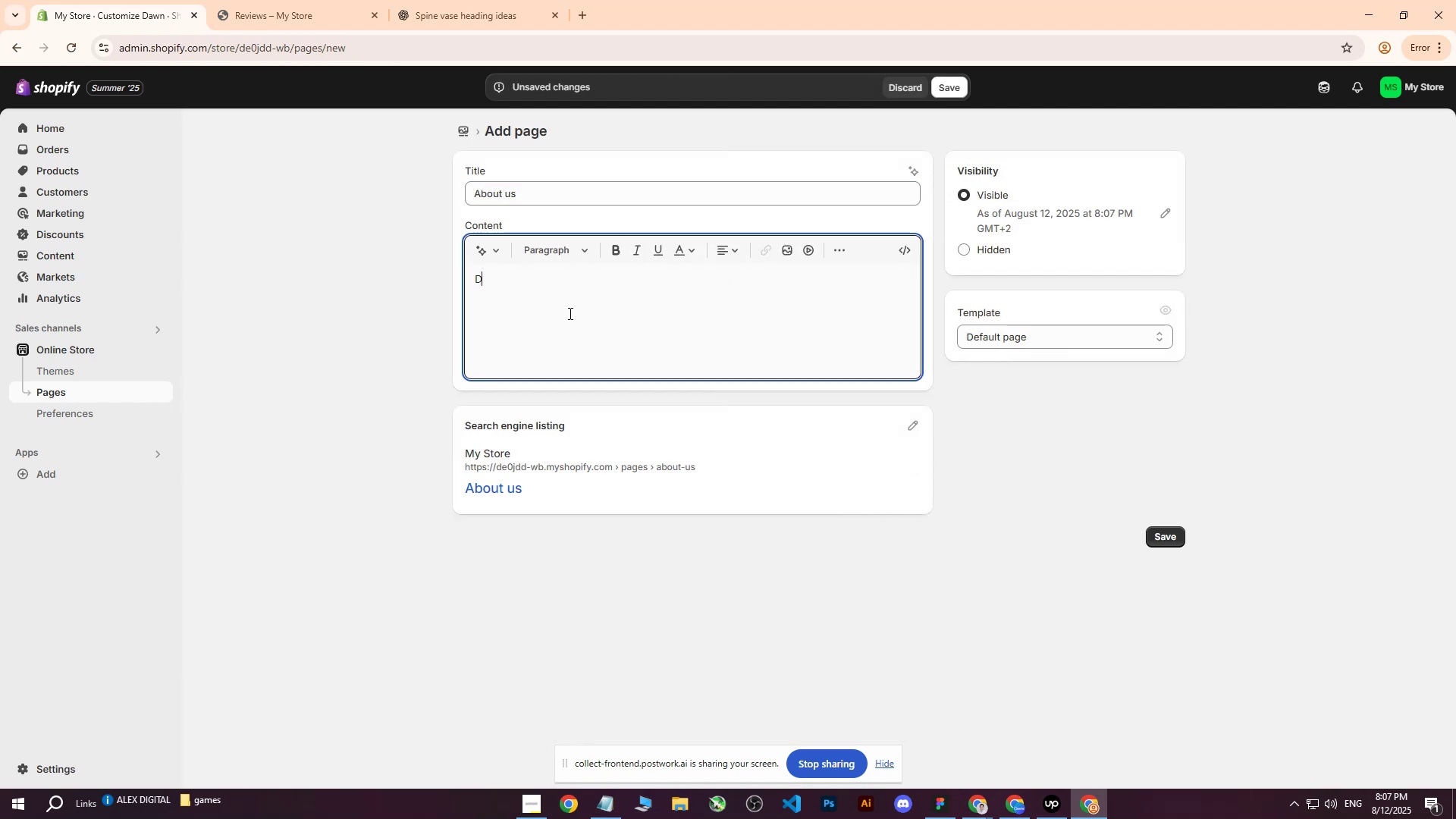 
key(CapsLock)
 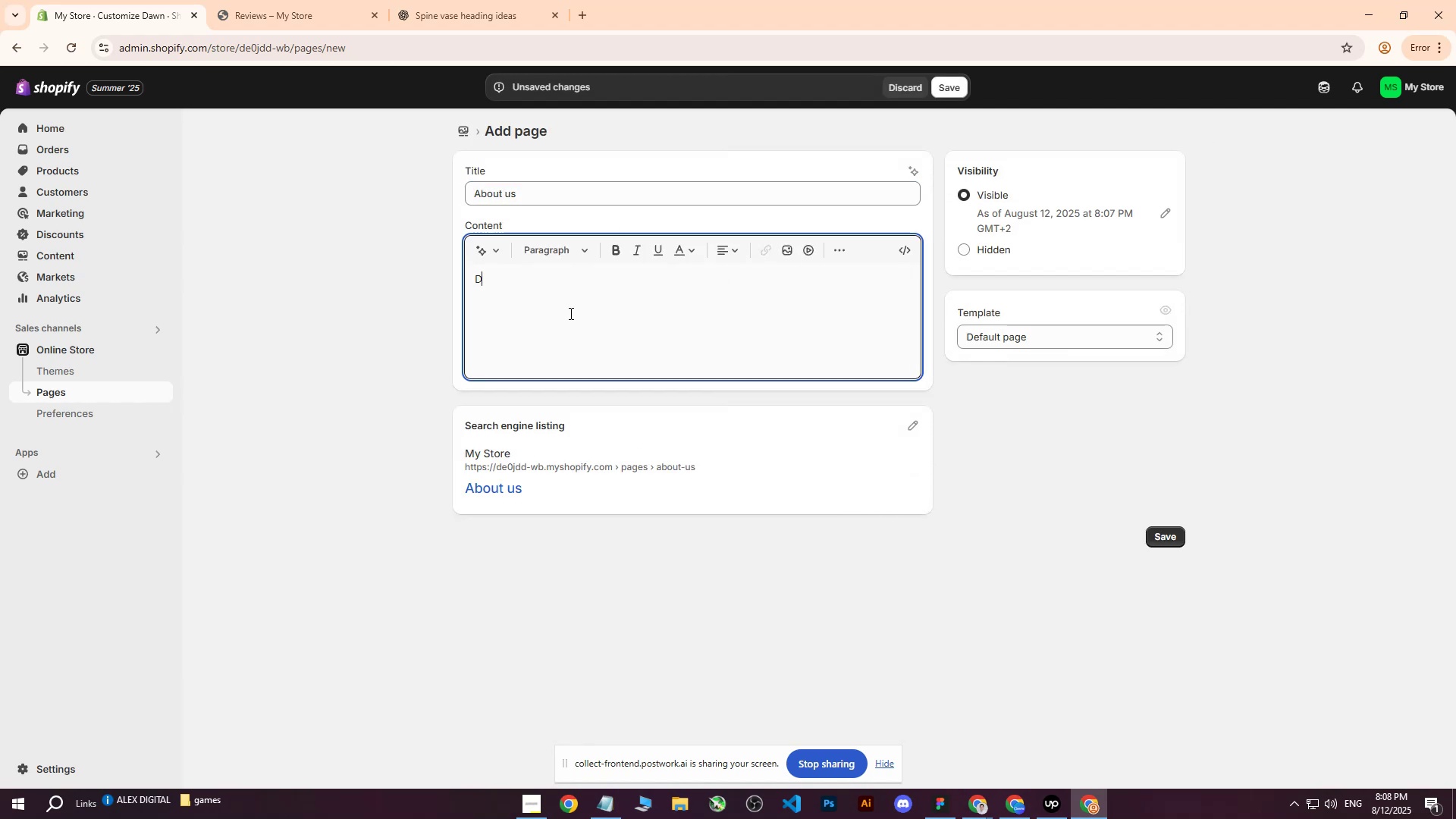 
key(A)
 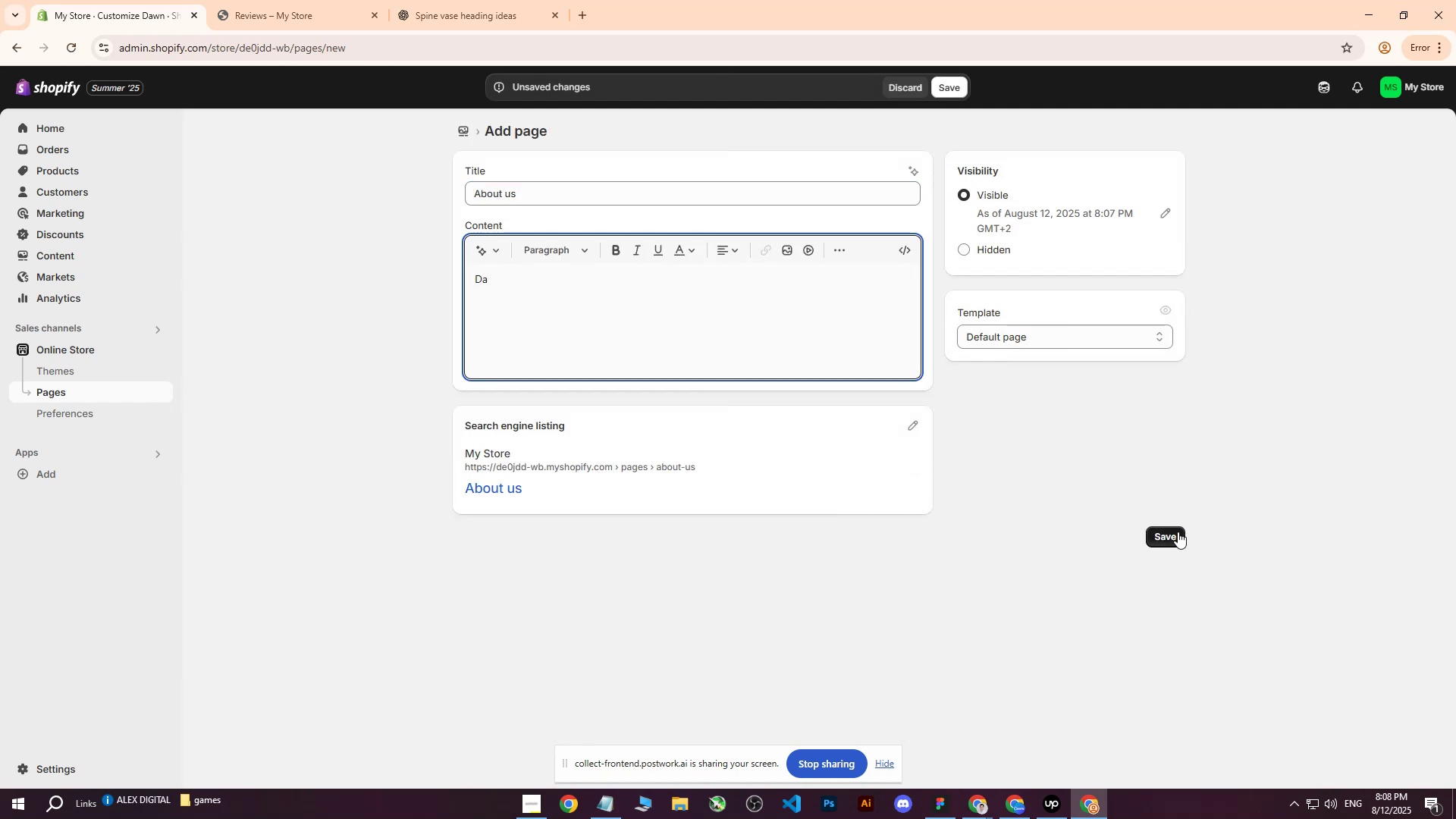 
left_click([1175, 534])
 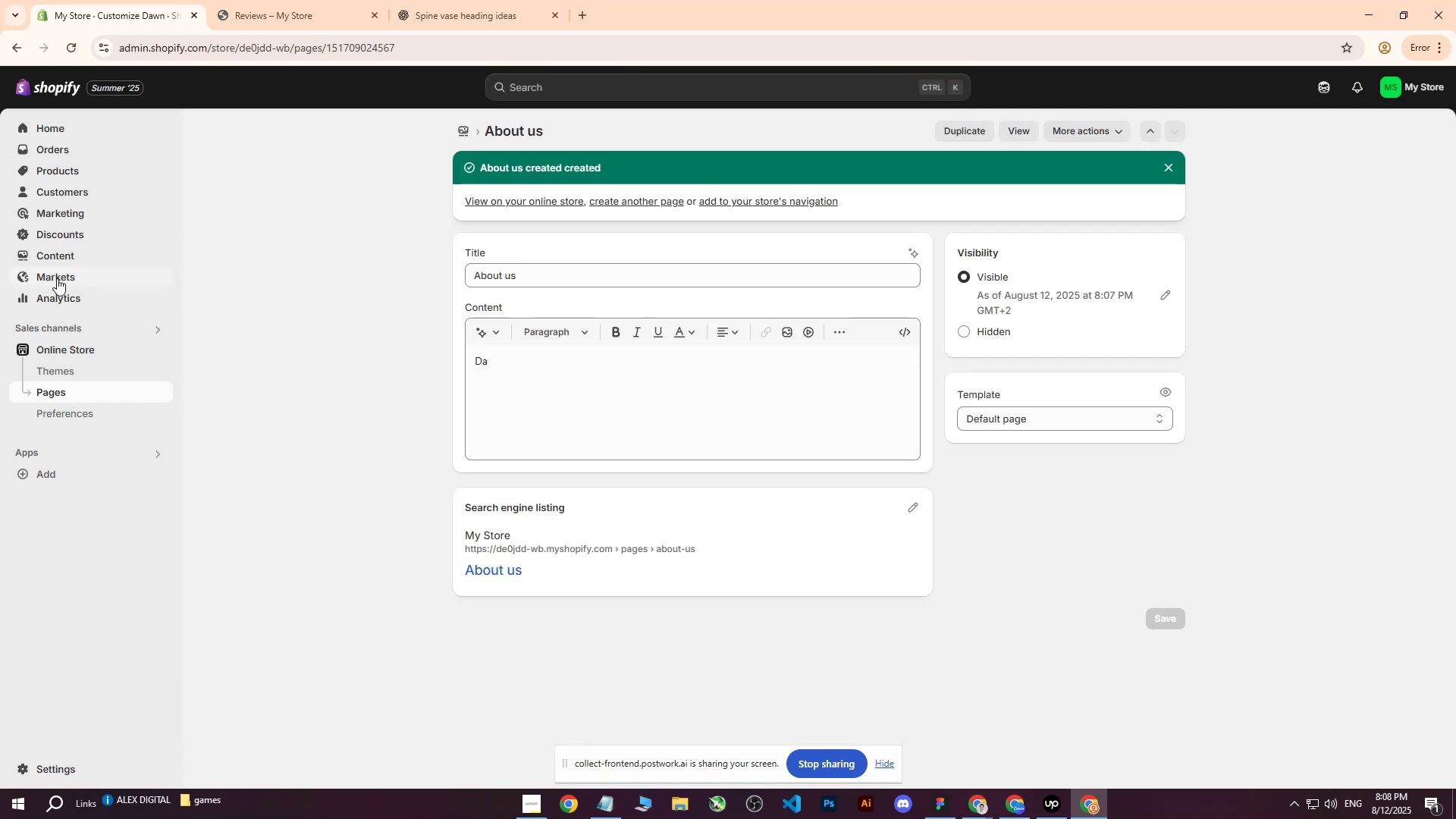 
left_click([58, 253])
 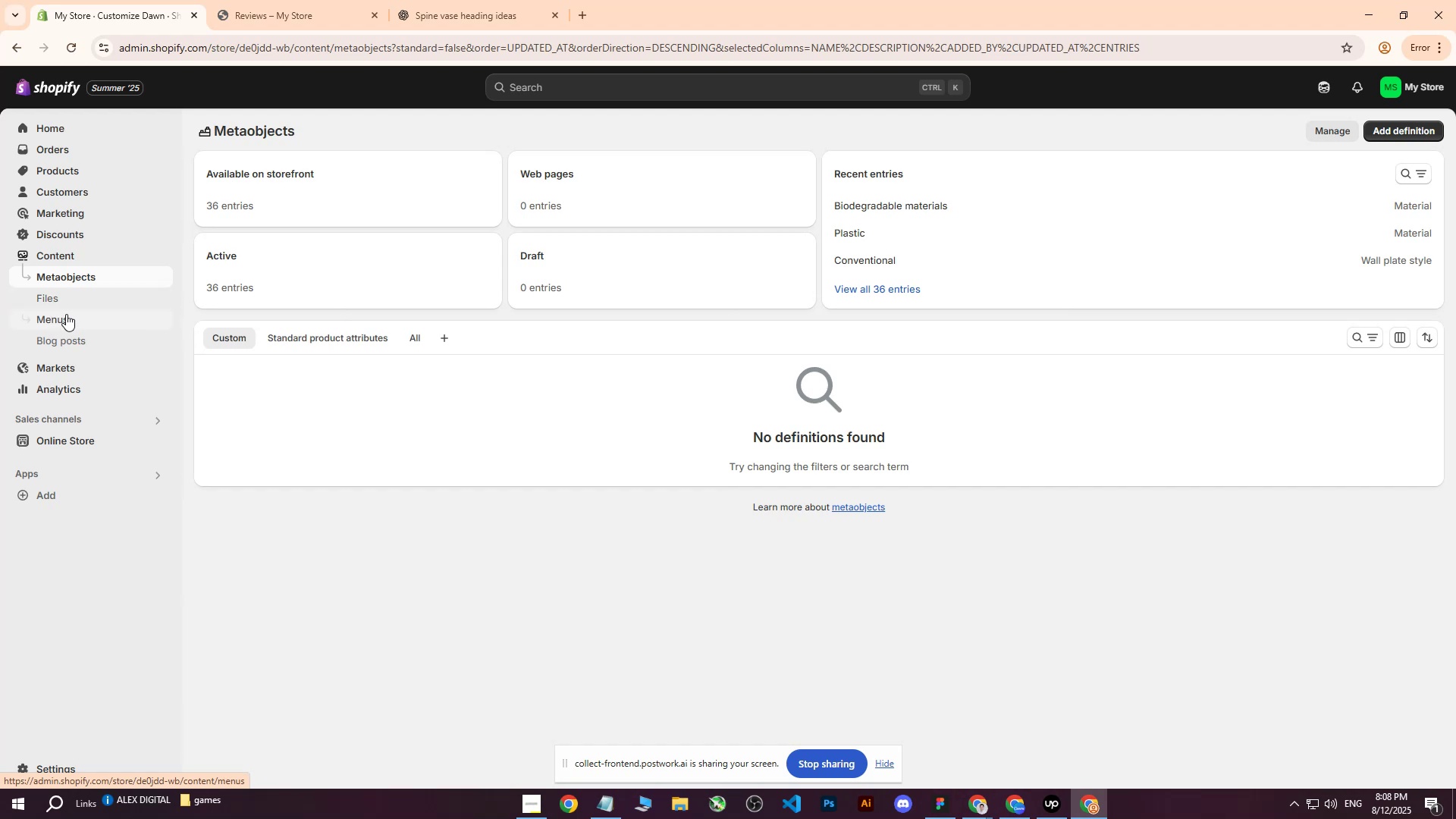 
left_click([62, 324])
 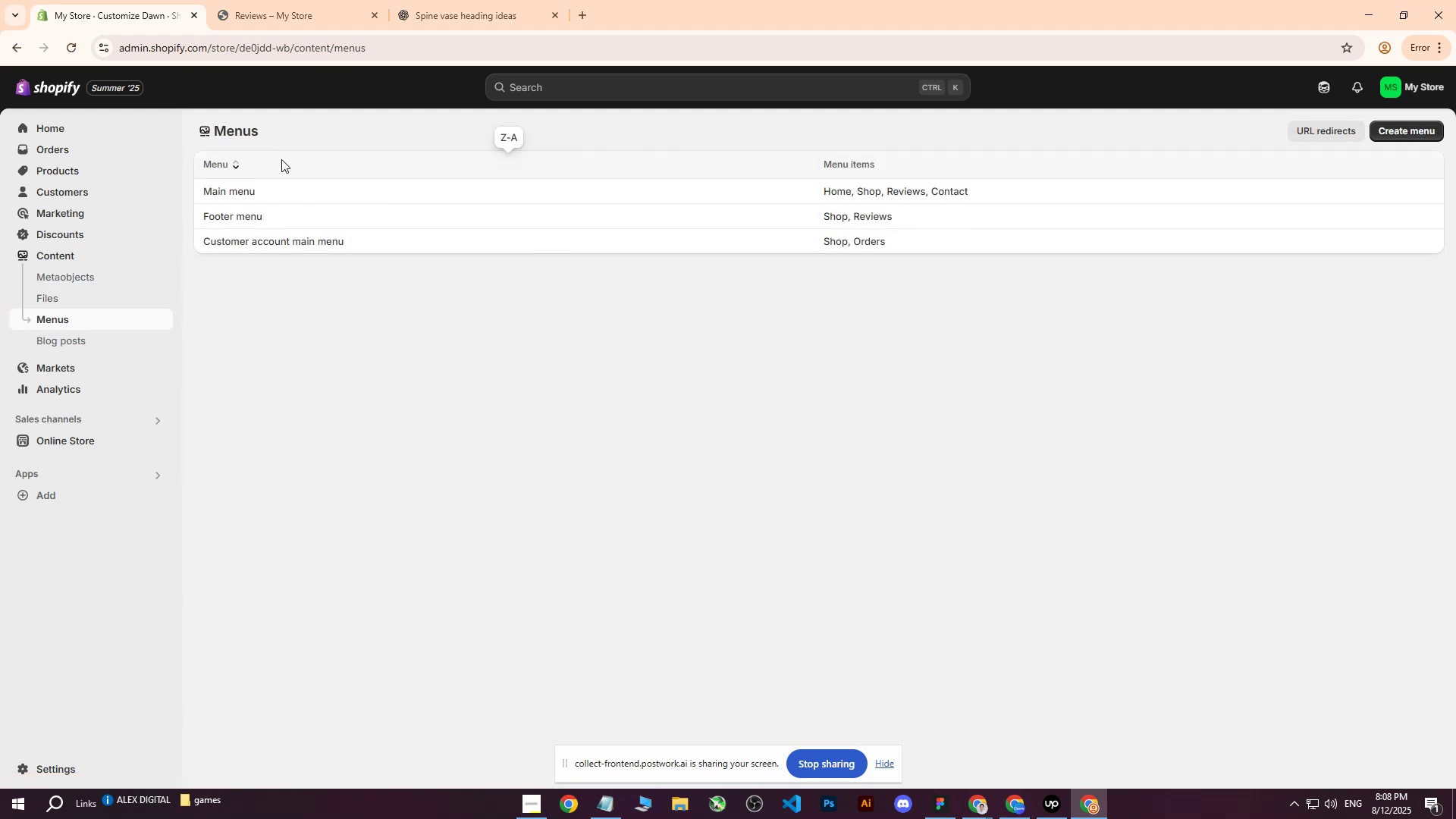 
left_click([218, 187])
 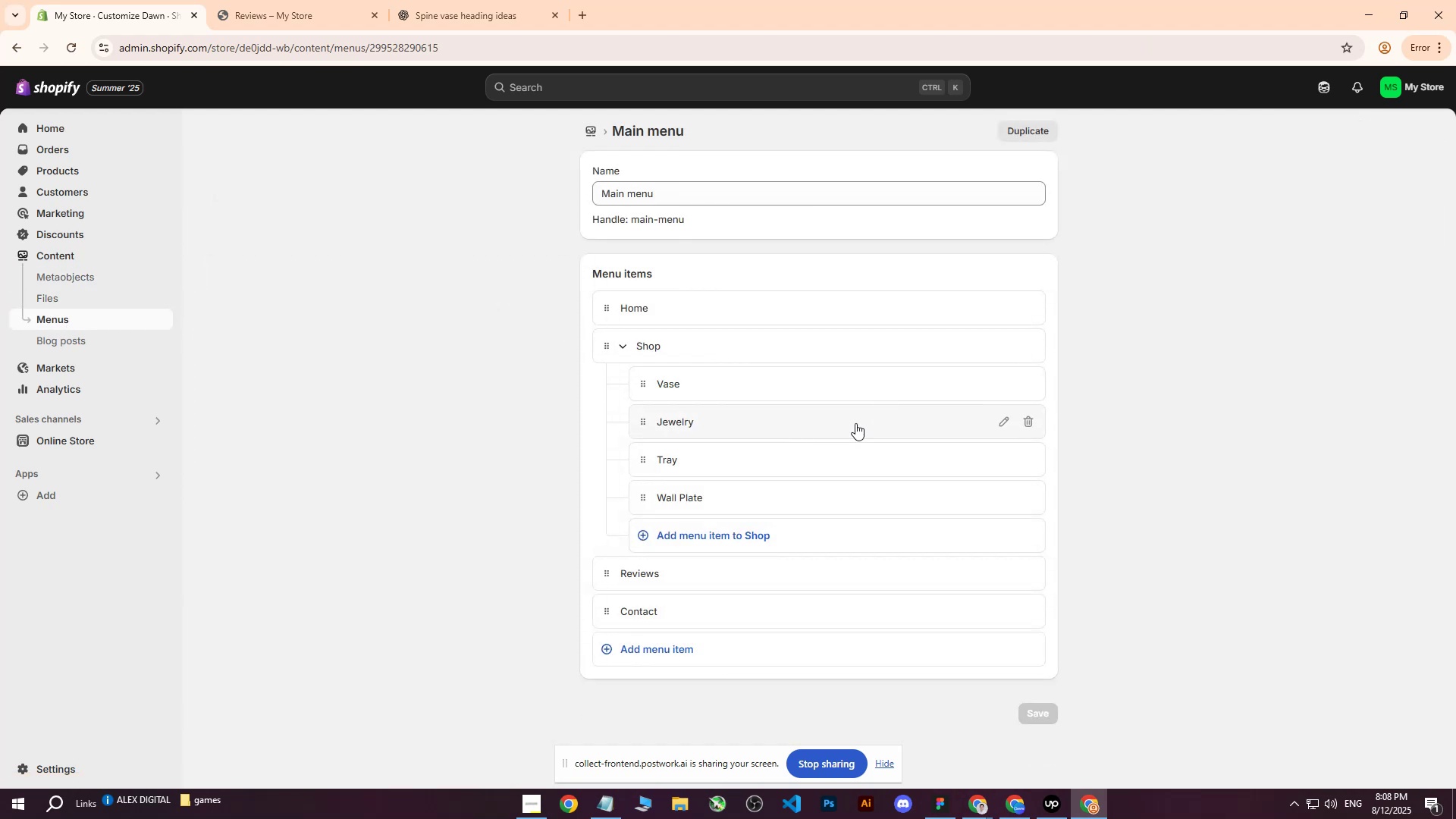 
left_click([646, 646])
 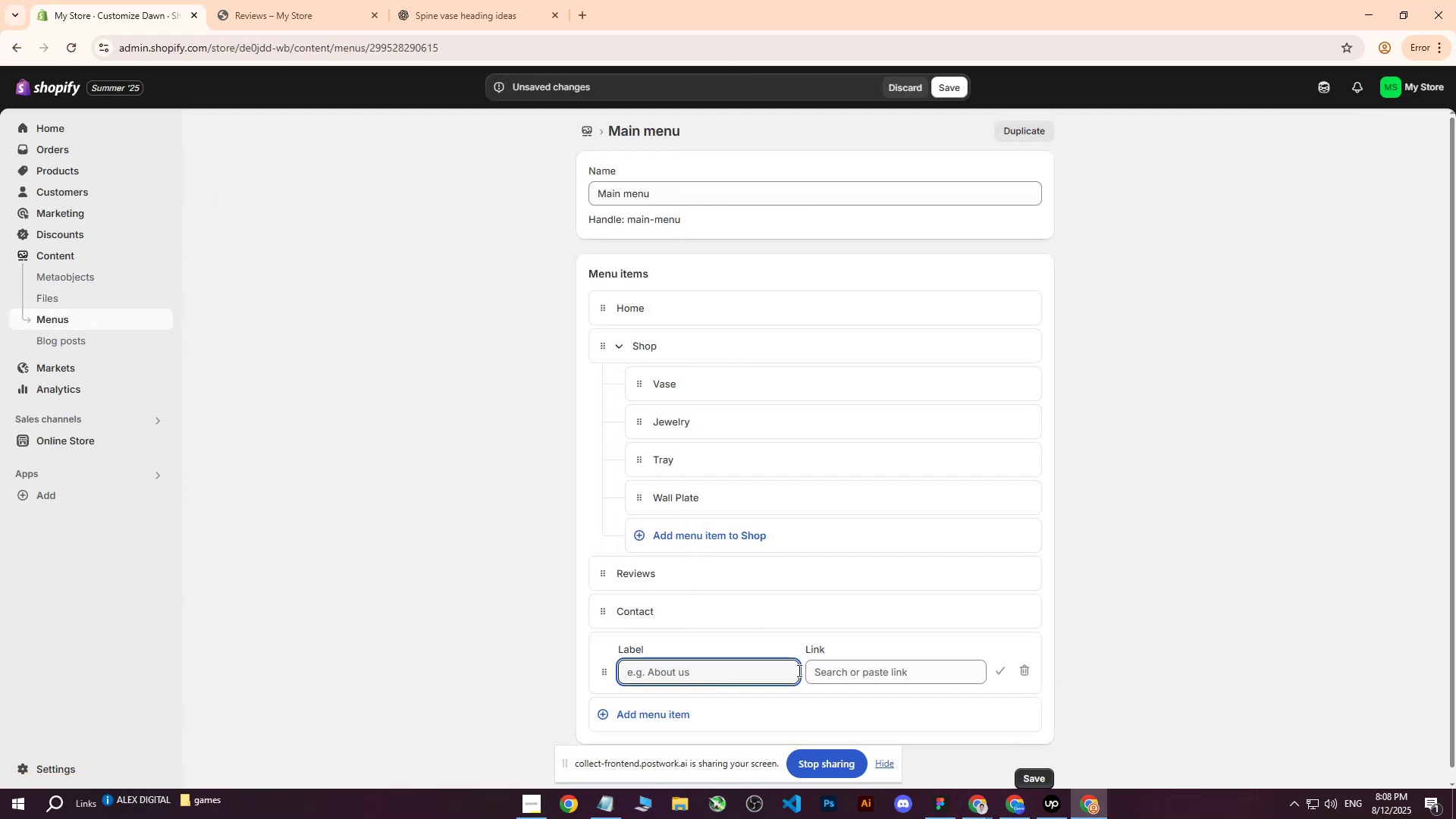 
left_click([879, 673])
 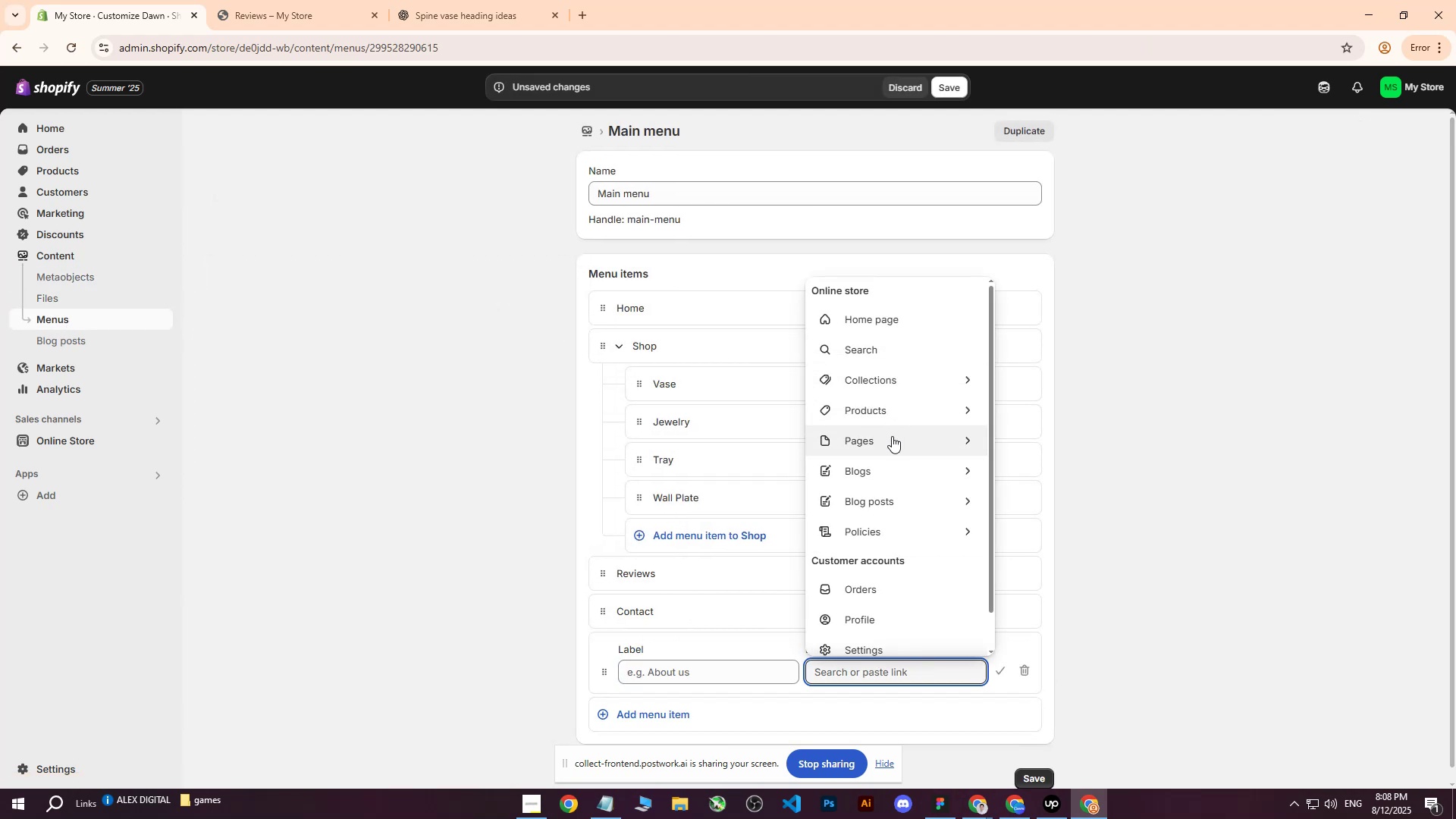 
left_click([968, 444])
 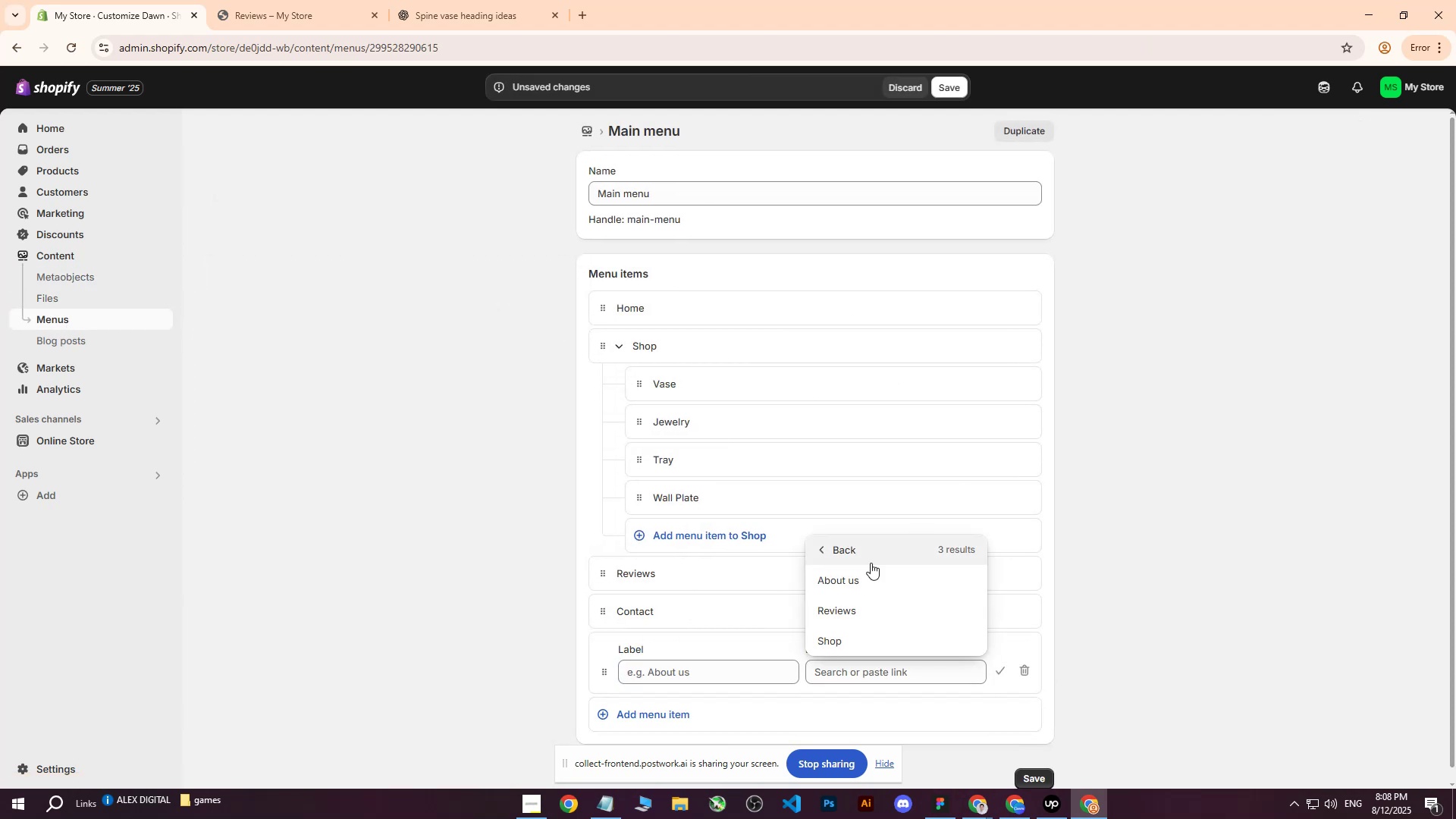 
left_click([859, 573])
 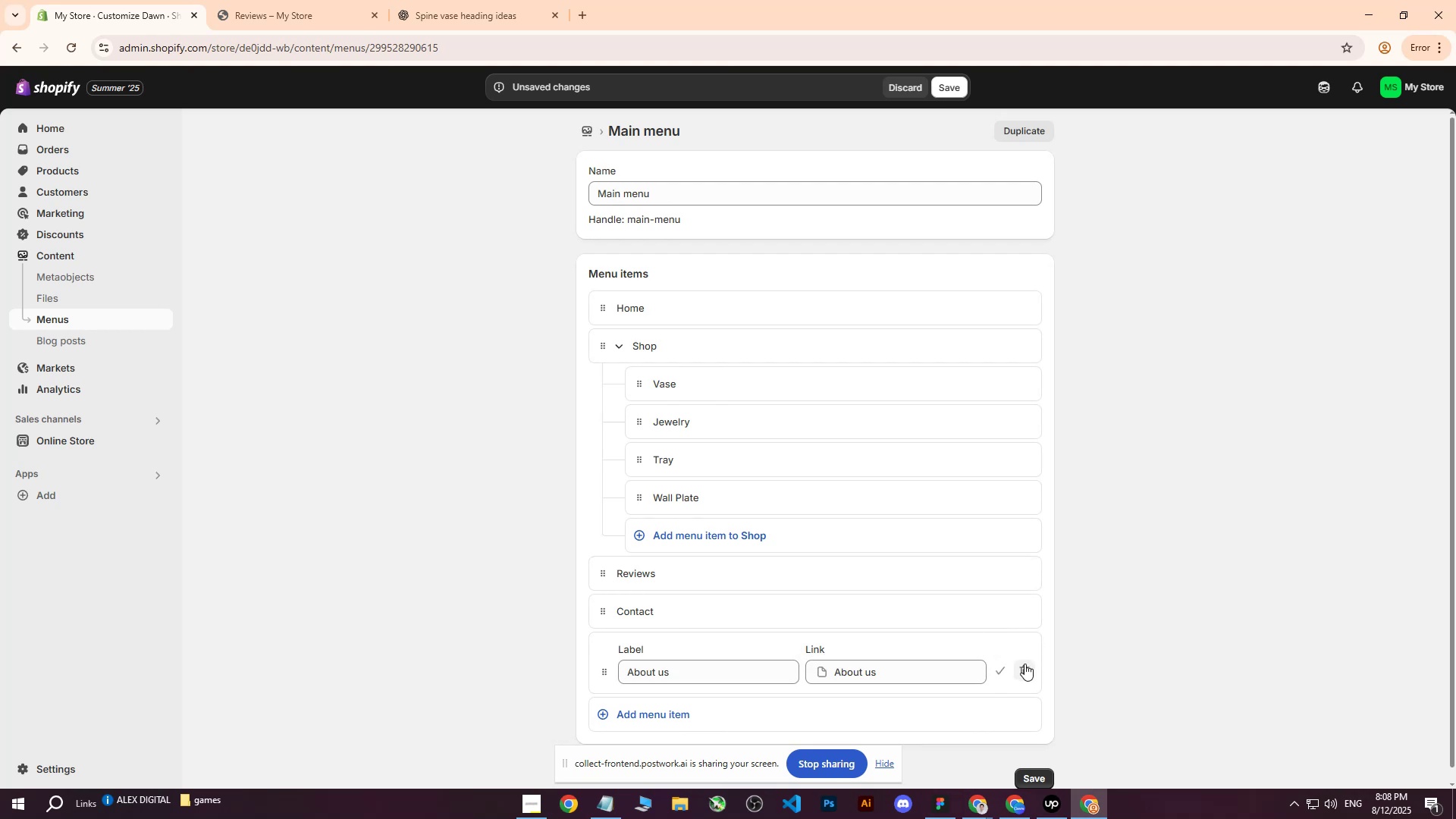 
left_click([1000, 668])
 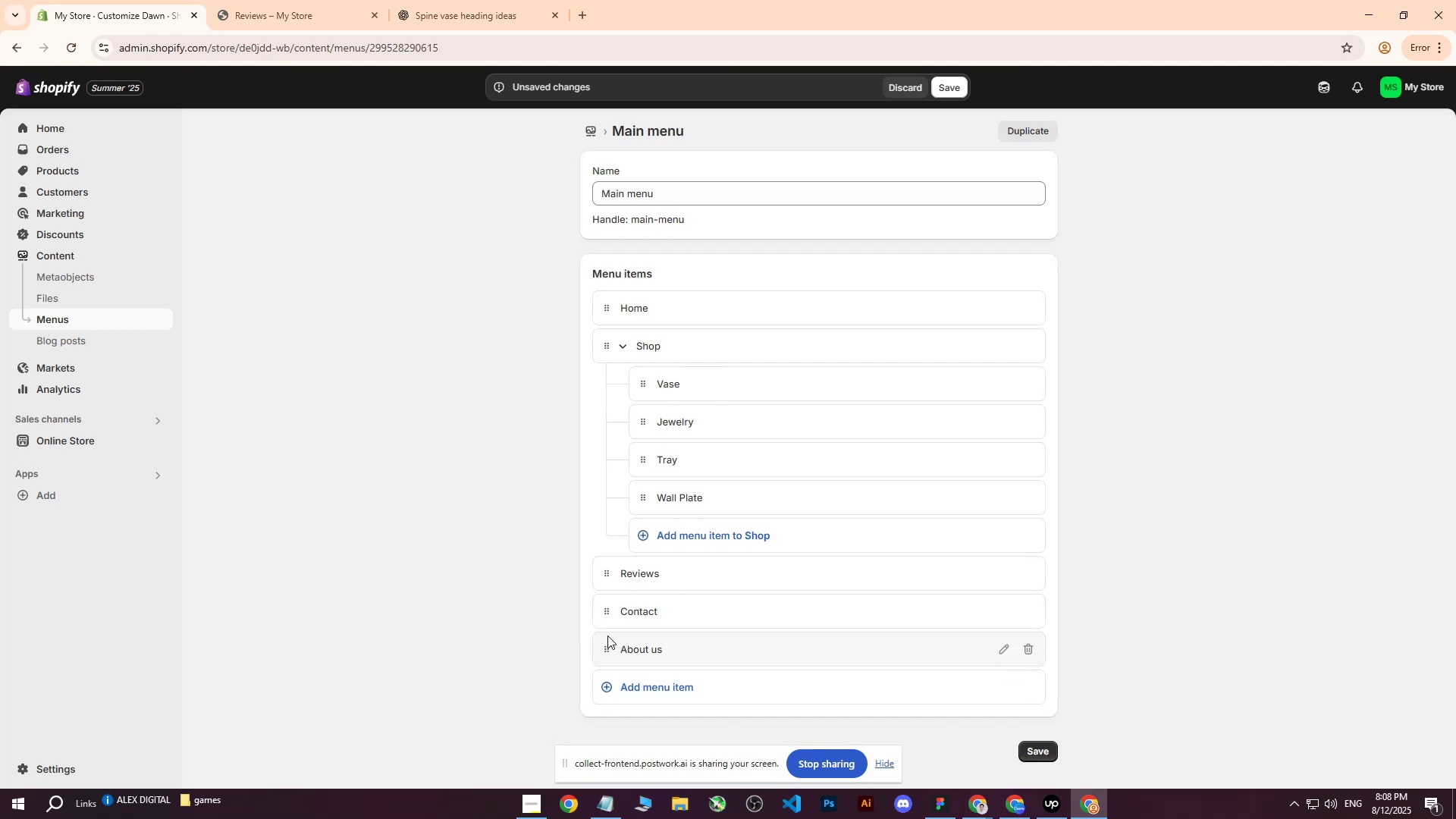 
left_click_drag(start_coordinate=[605, 650], to_coordinate=[604, 591])
 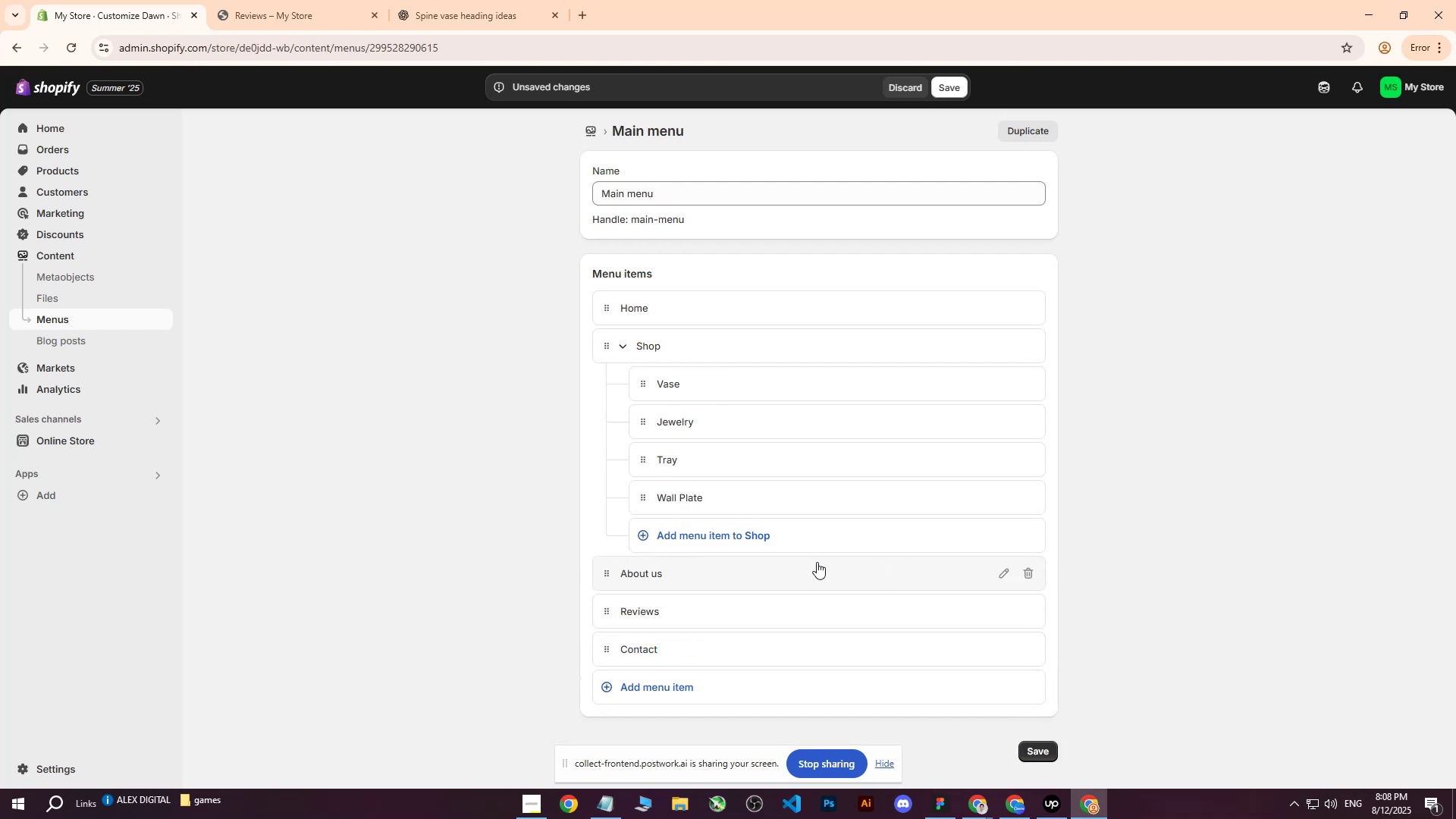 
left_click_drag(start_coordinate=[607, 575], to_coordinate=[622, 340])
 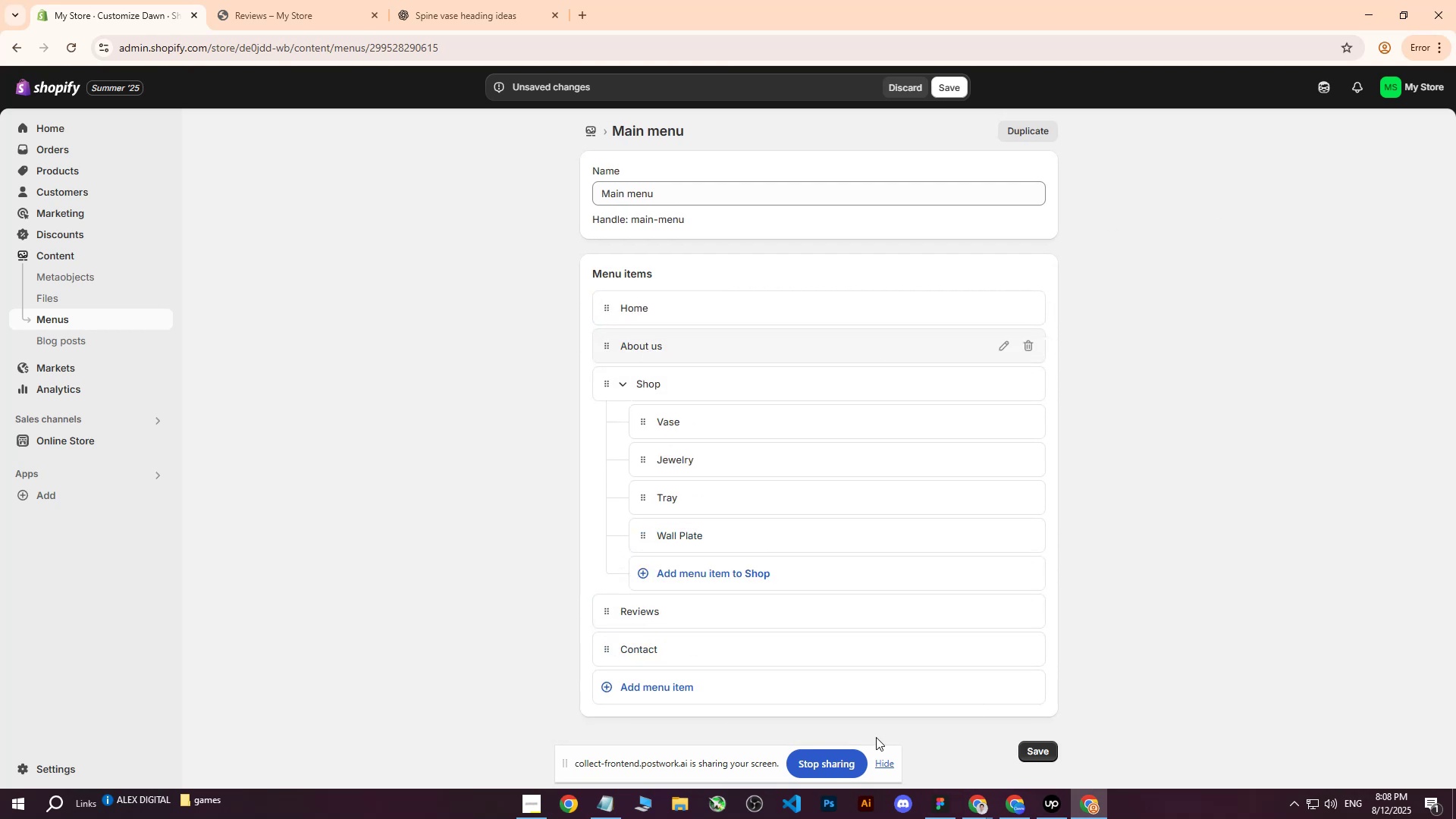 
left_click([1051, 755])
 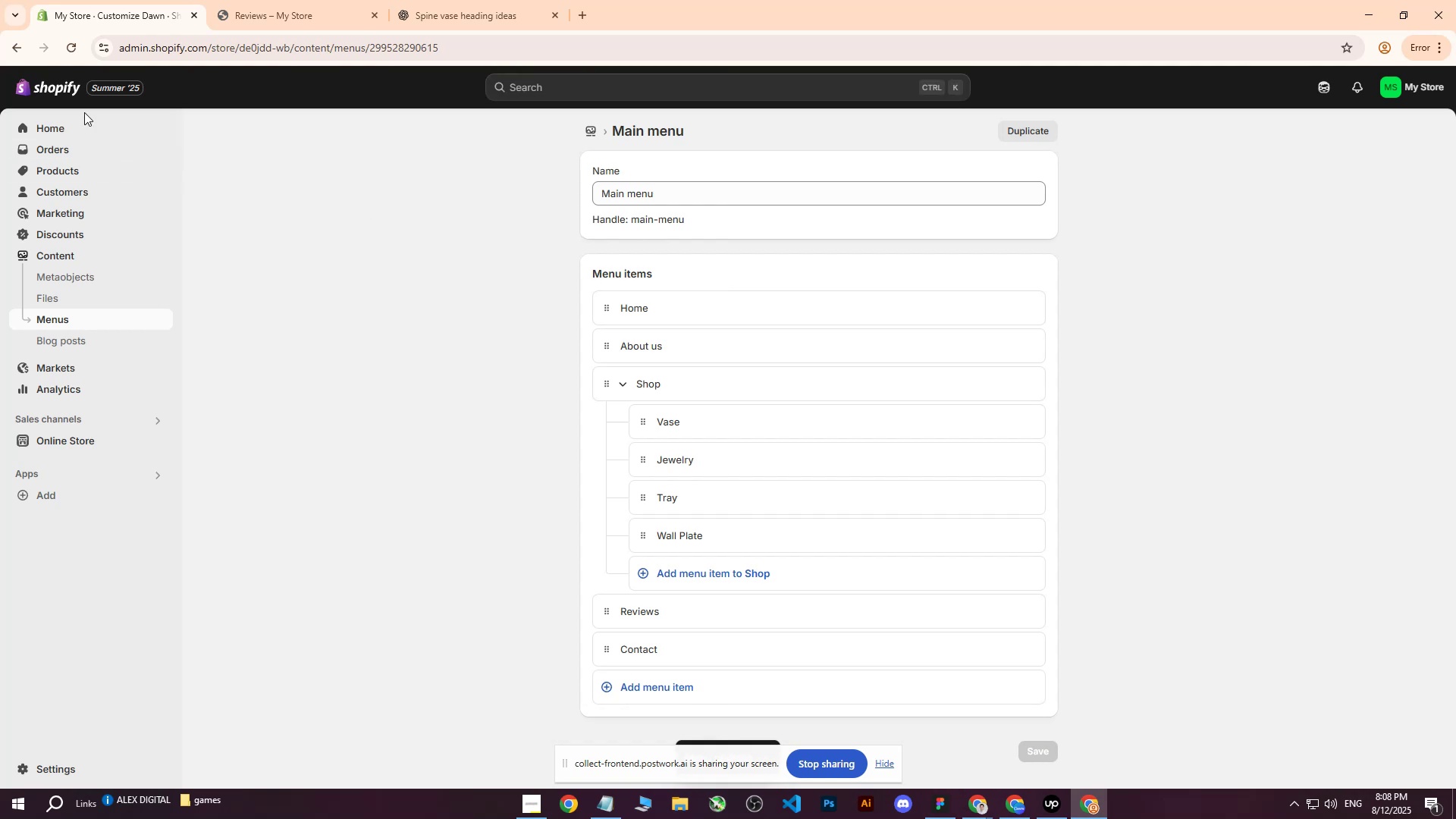 
left_click([61, 94])
 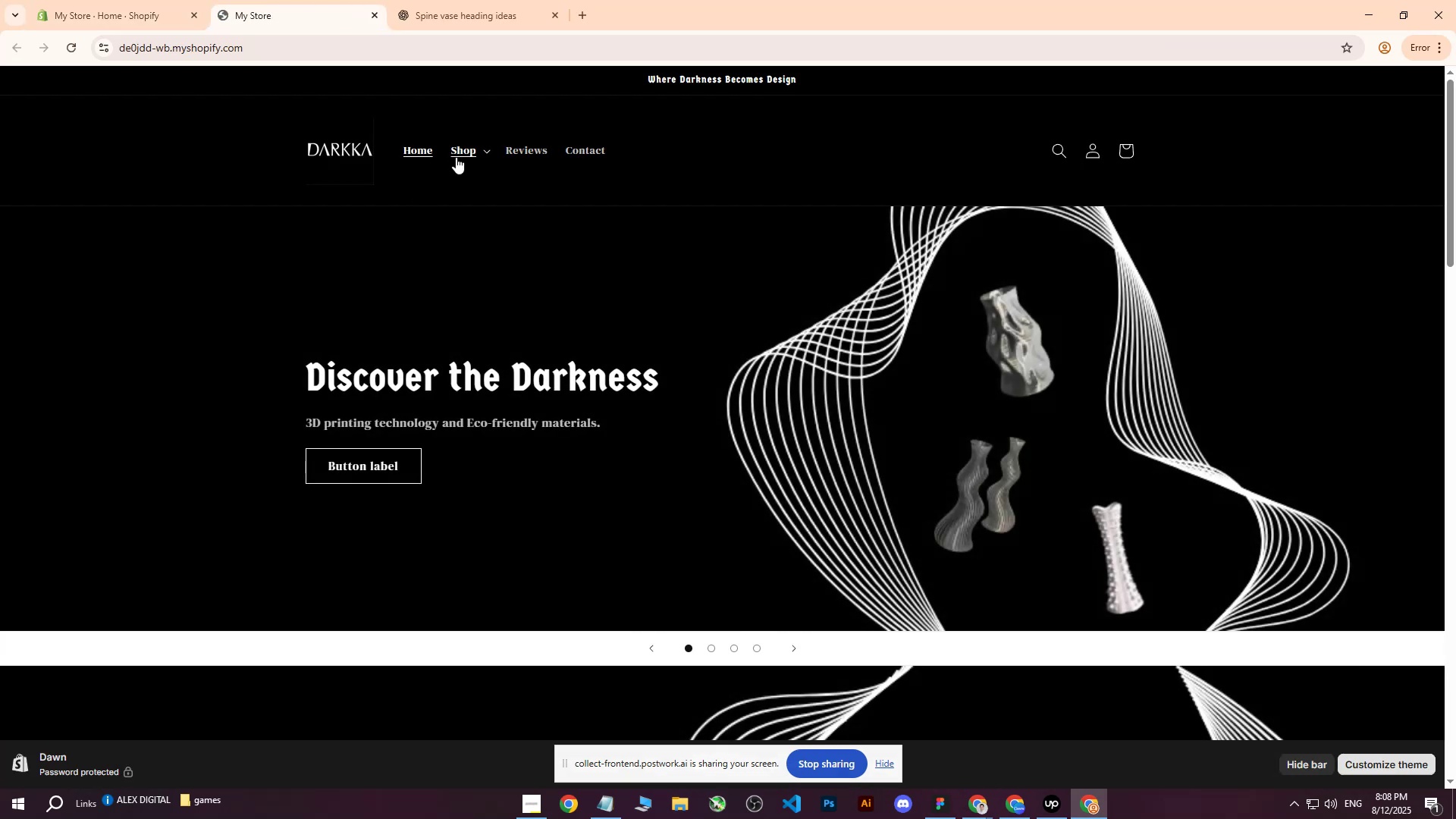 
left_click([68, 46])
 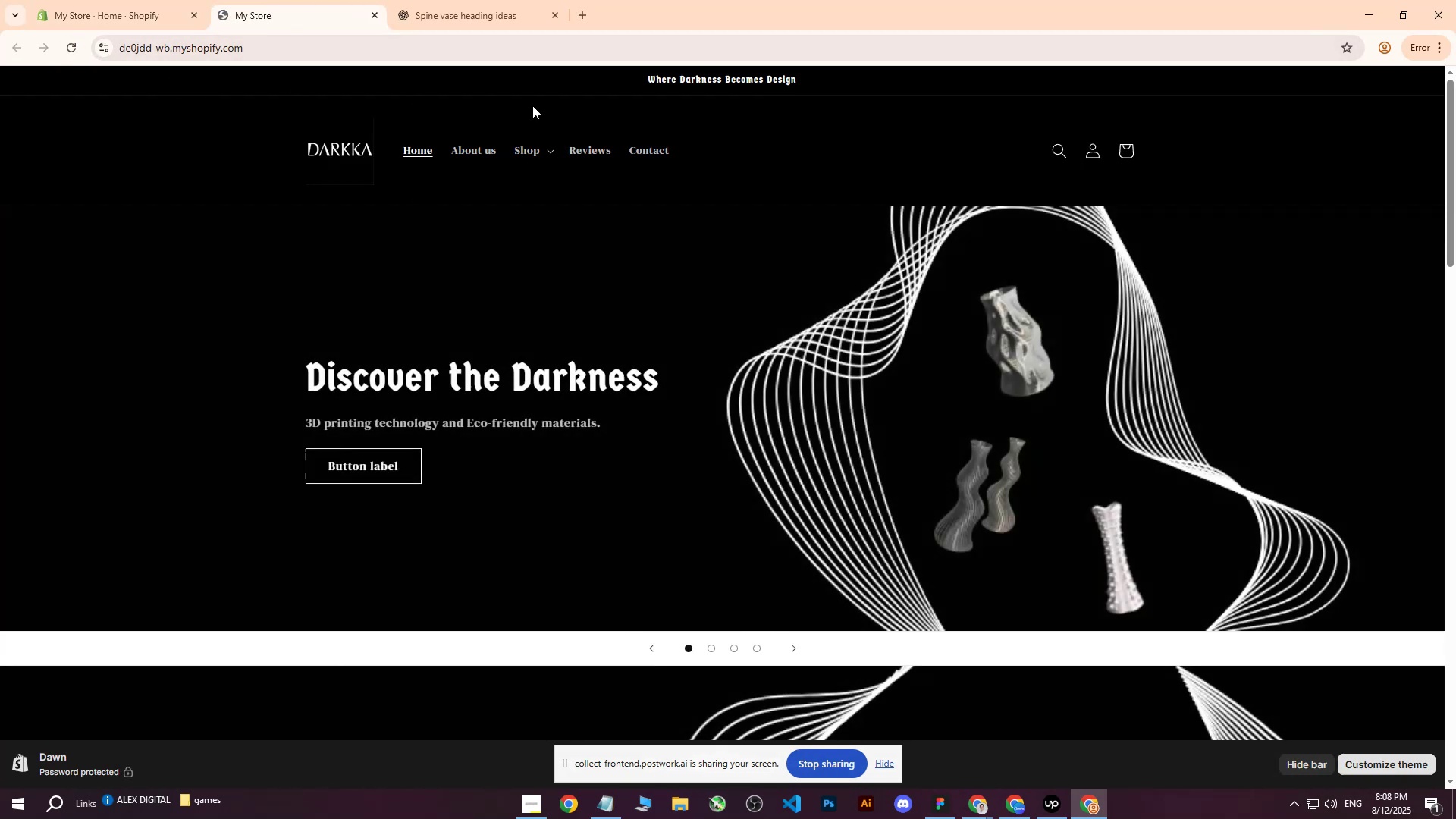 
left_click([486, 146])
 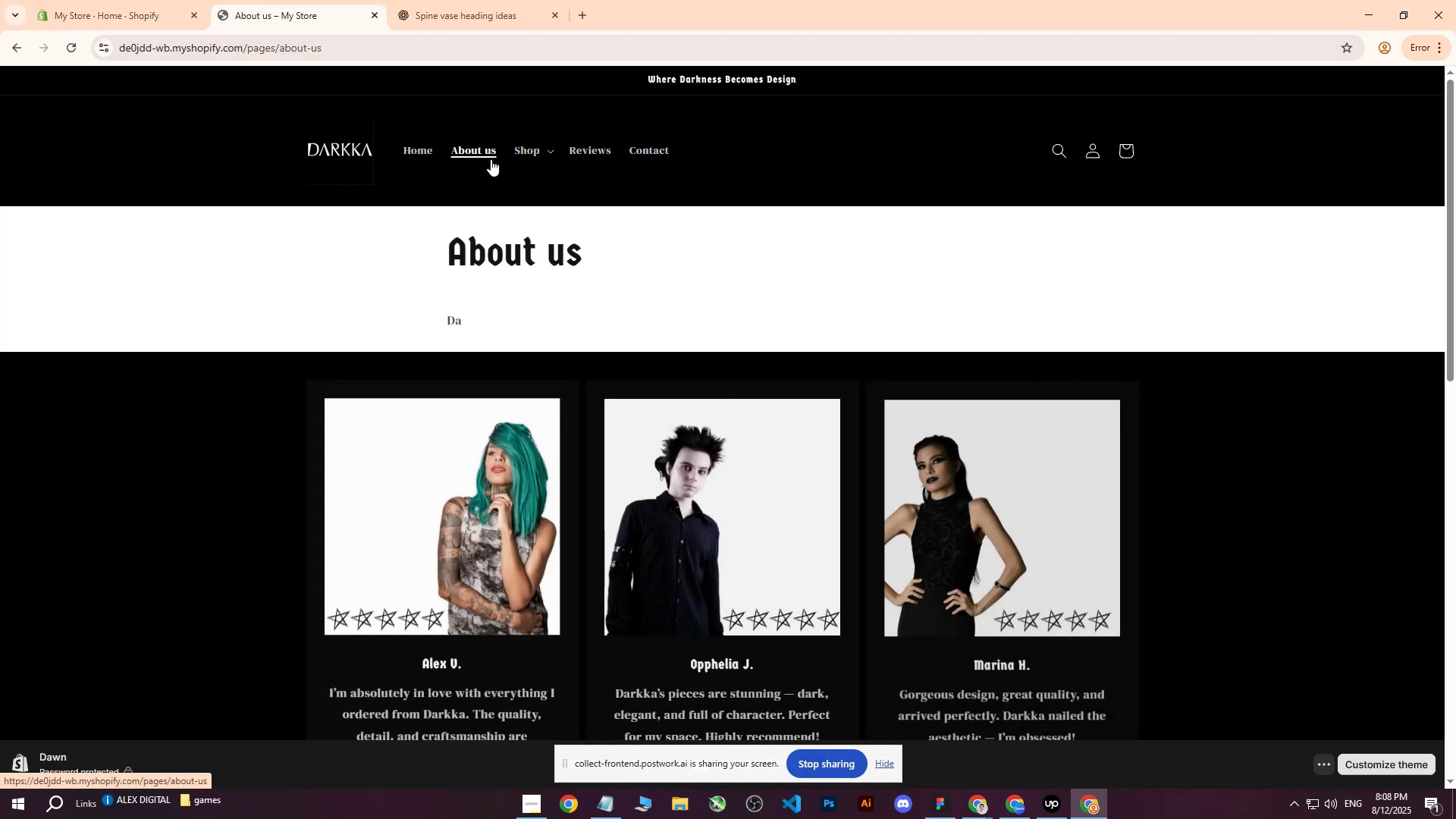 
scroll: coordinate [572, 267], scroll_direction: up, amount: 3.0
 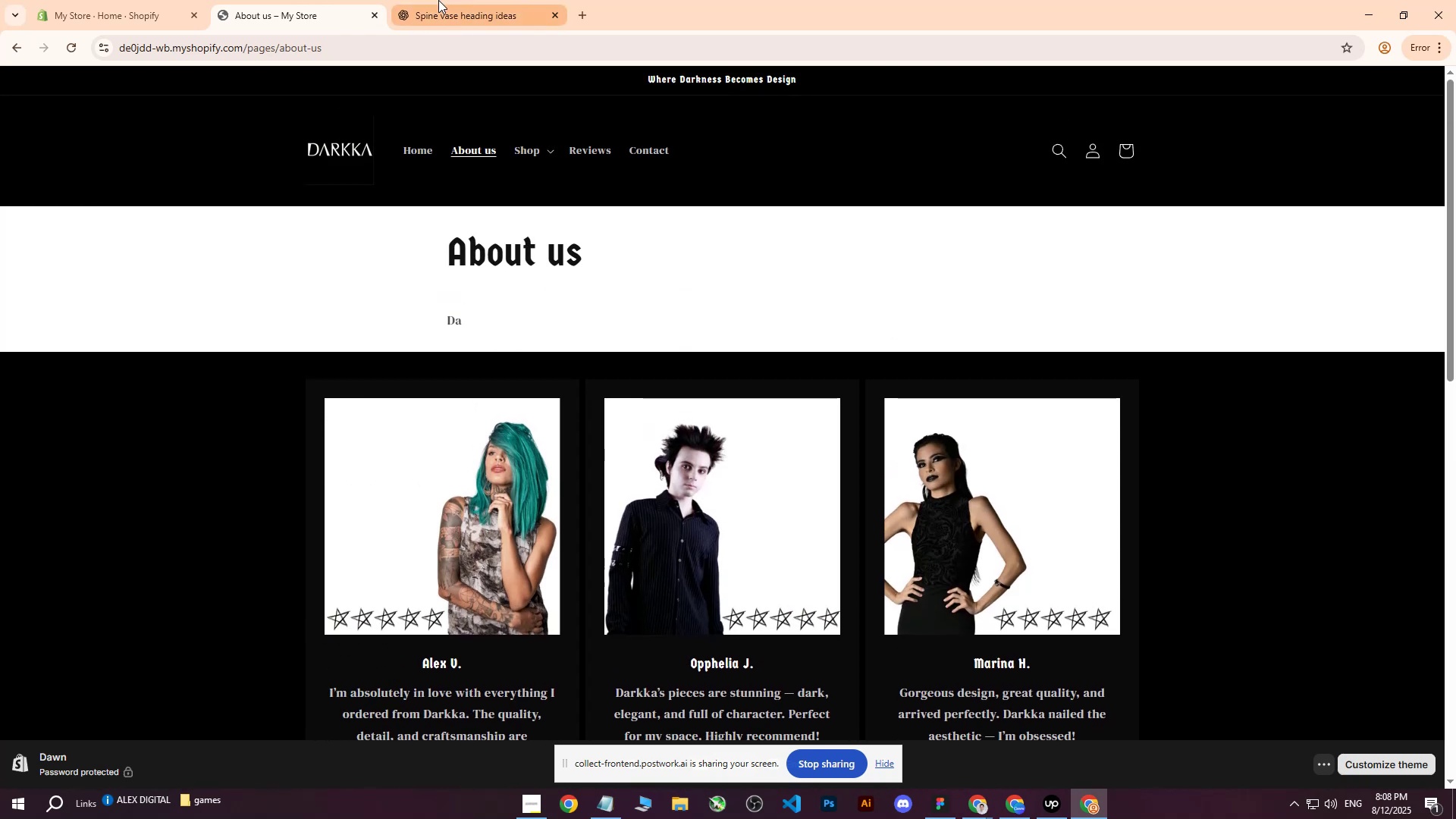 
left_click([438, 0])
 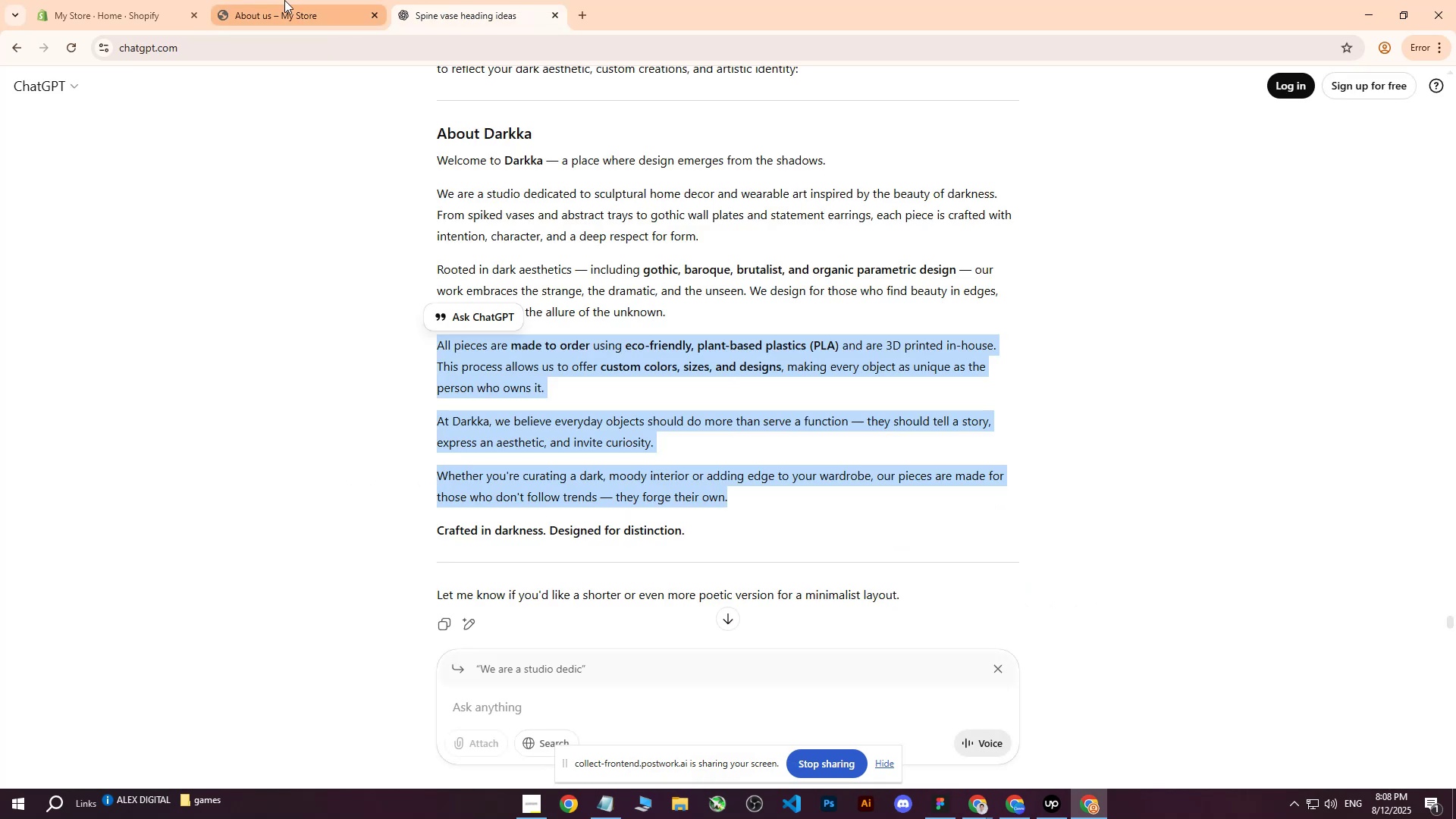 
left_click([284, 0])
 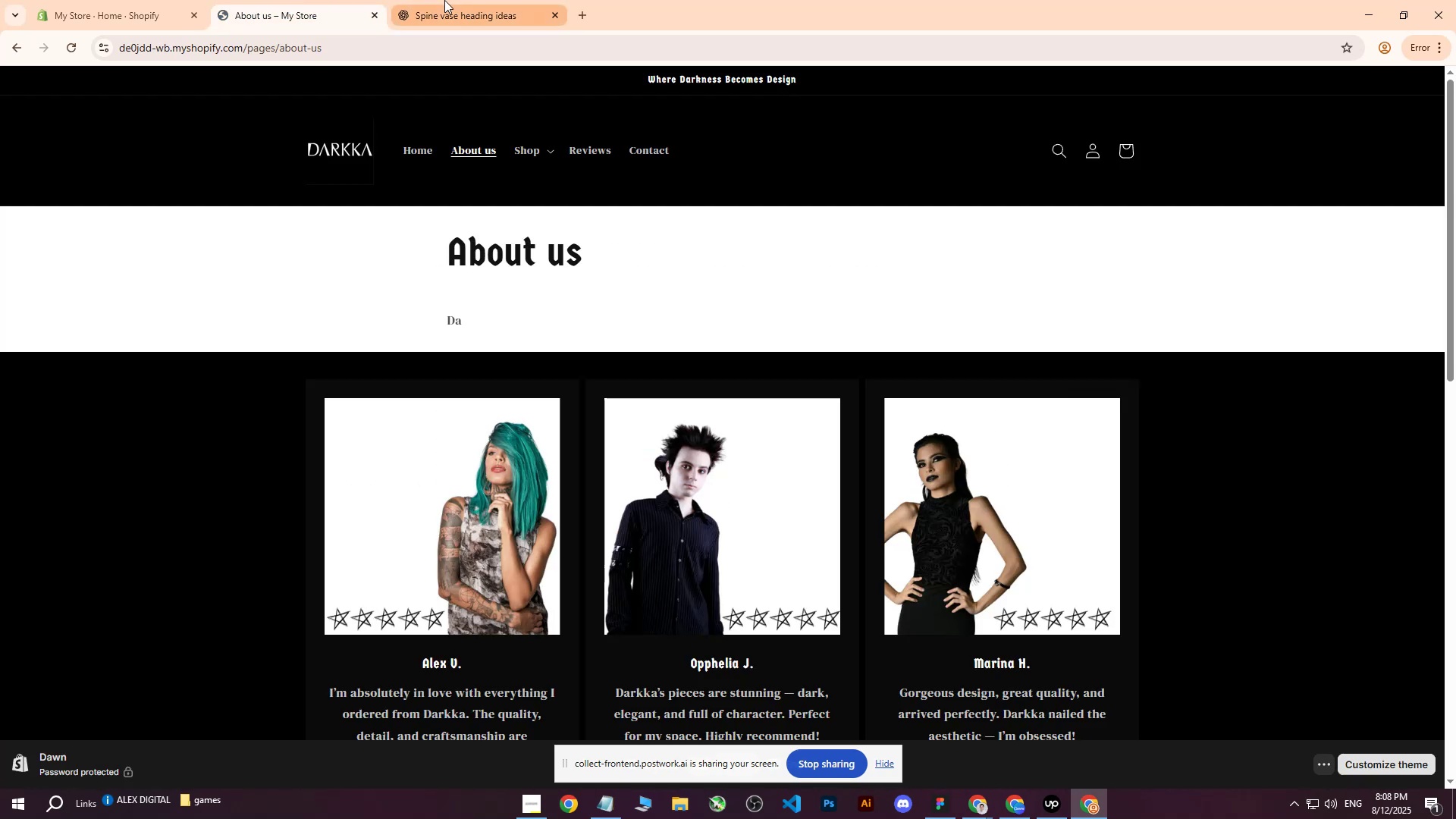 
left_click([444, 1])
 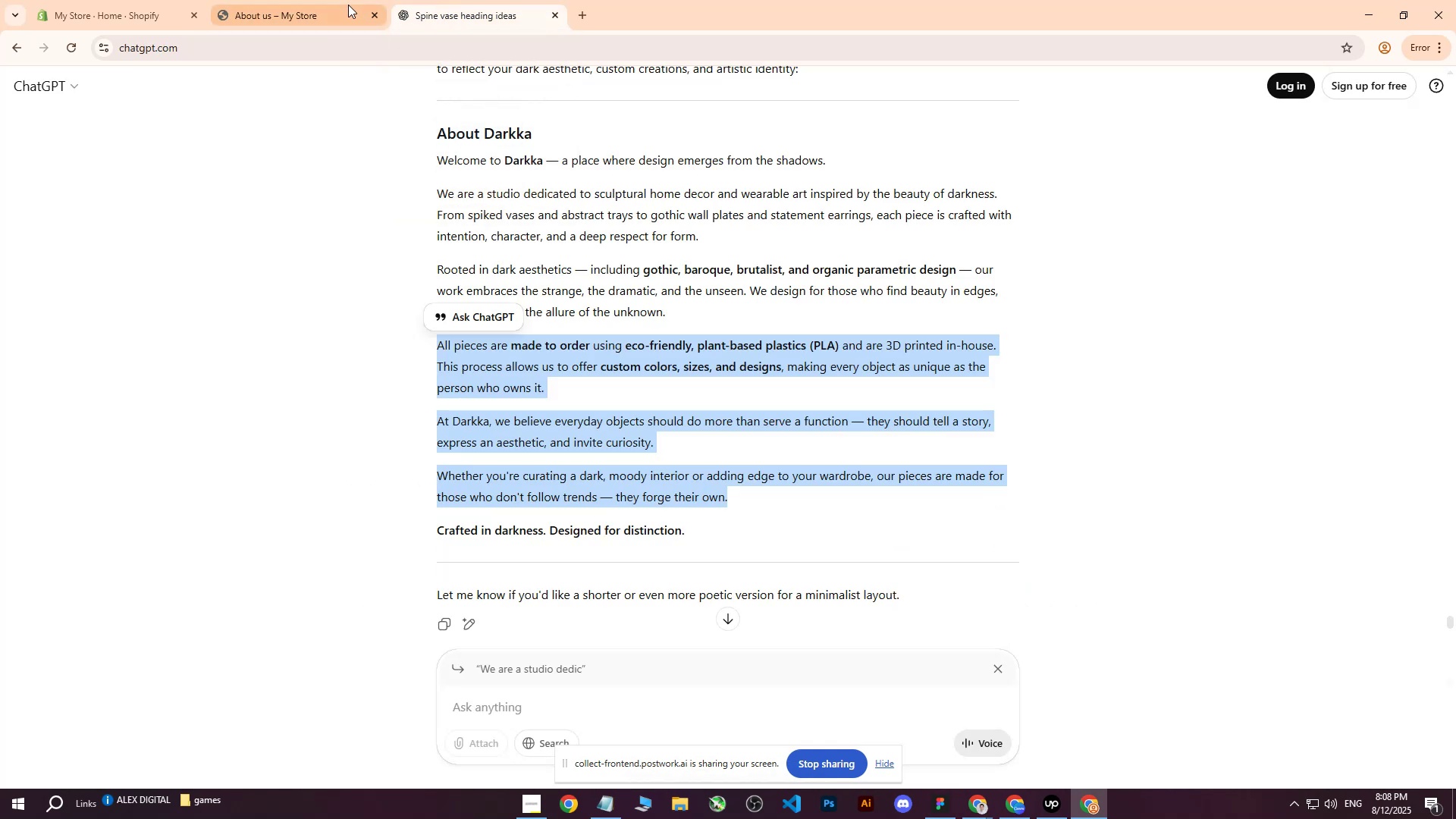 
left_click([348, 5])
 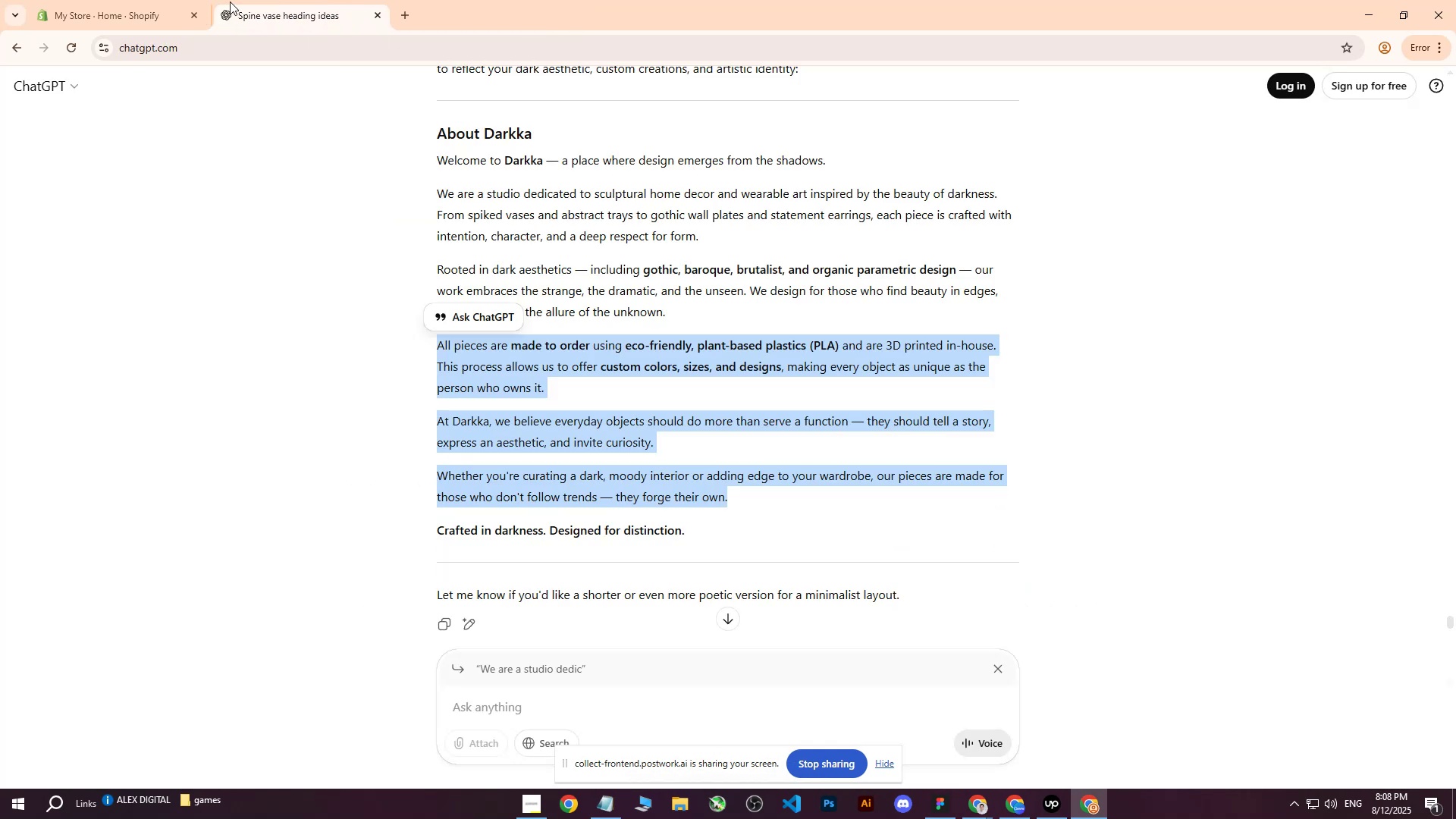 
triple_click([152, 0])
 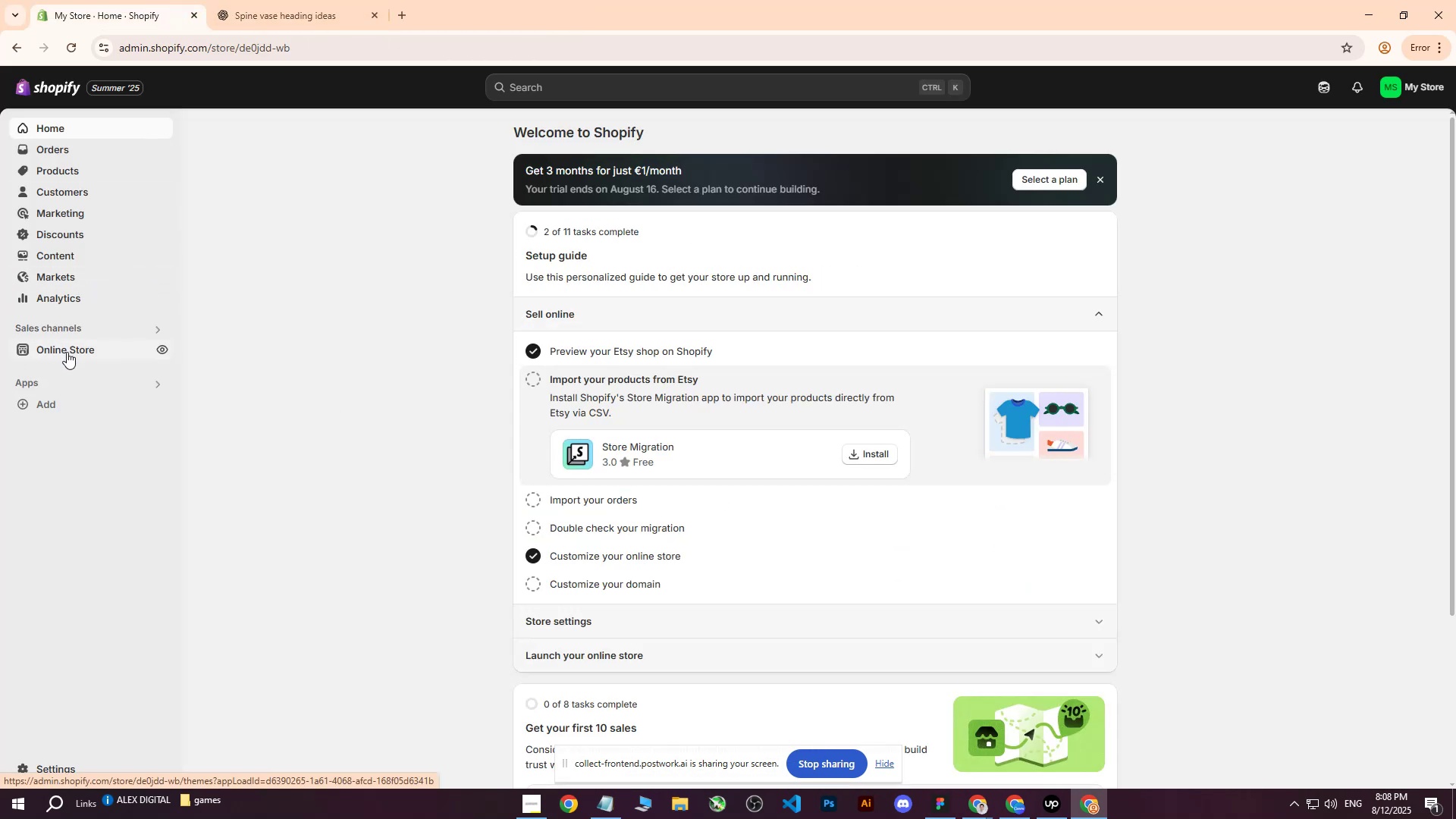 
left_click([67, 344])
 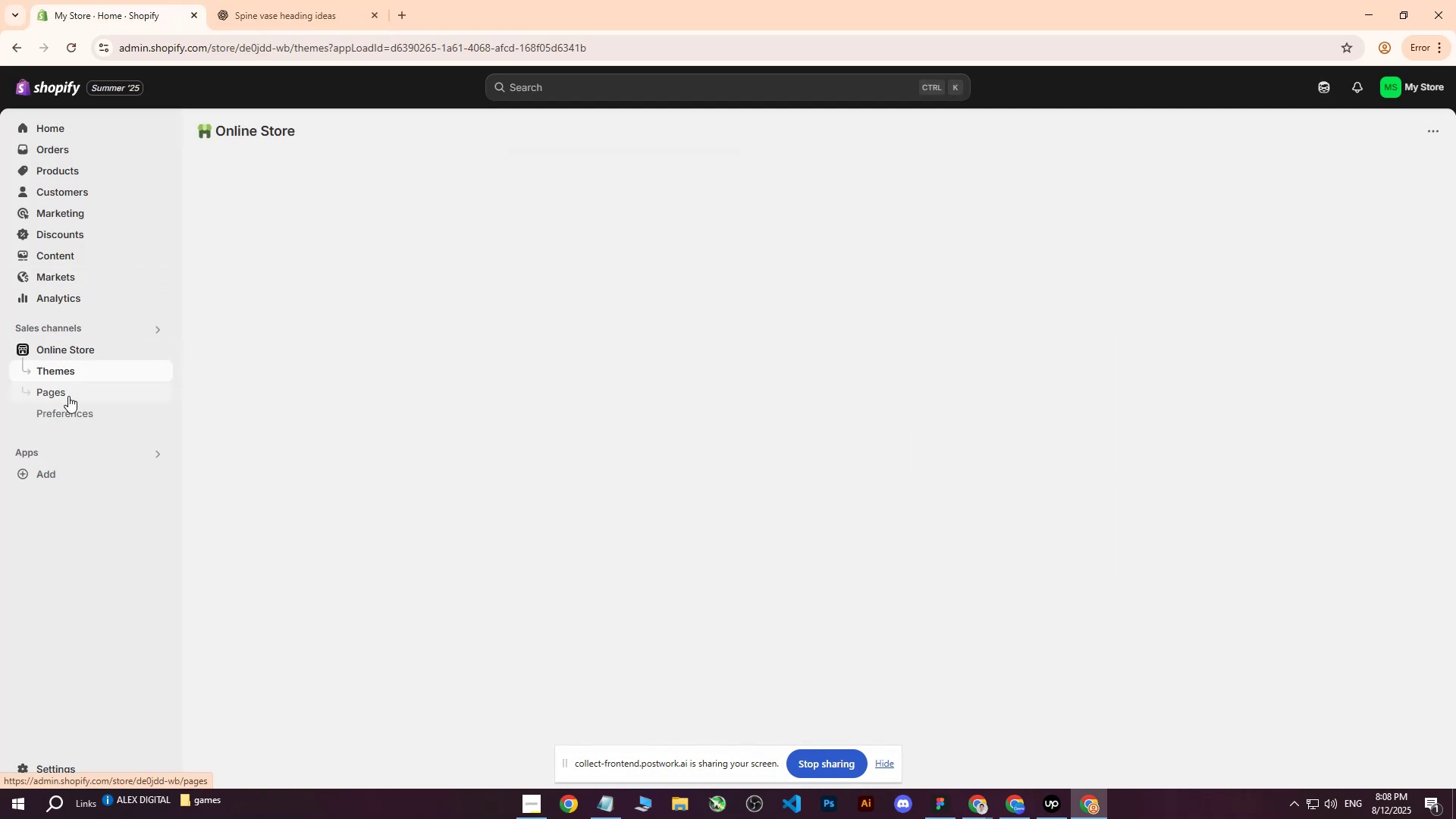 
left_click([68, 396])
 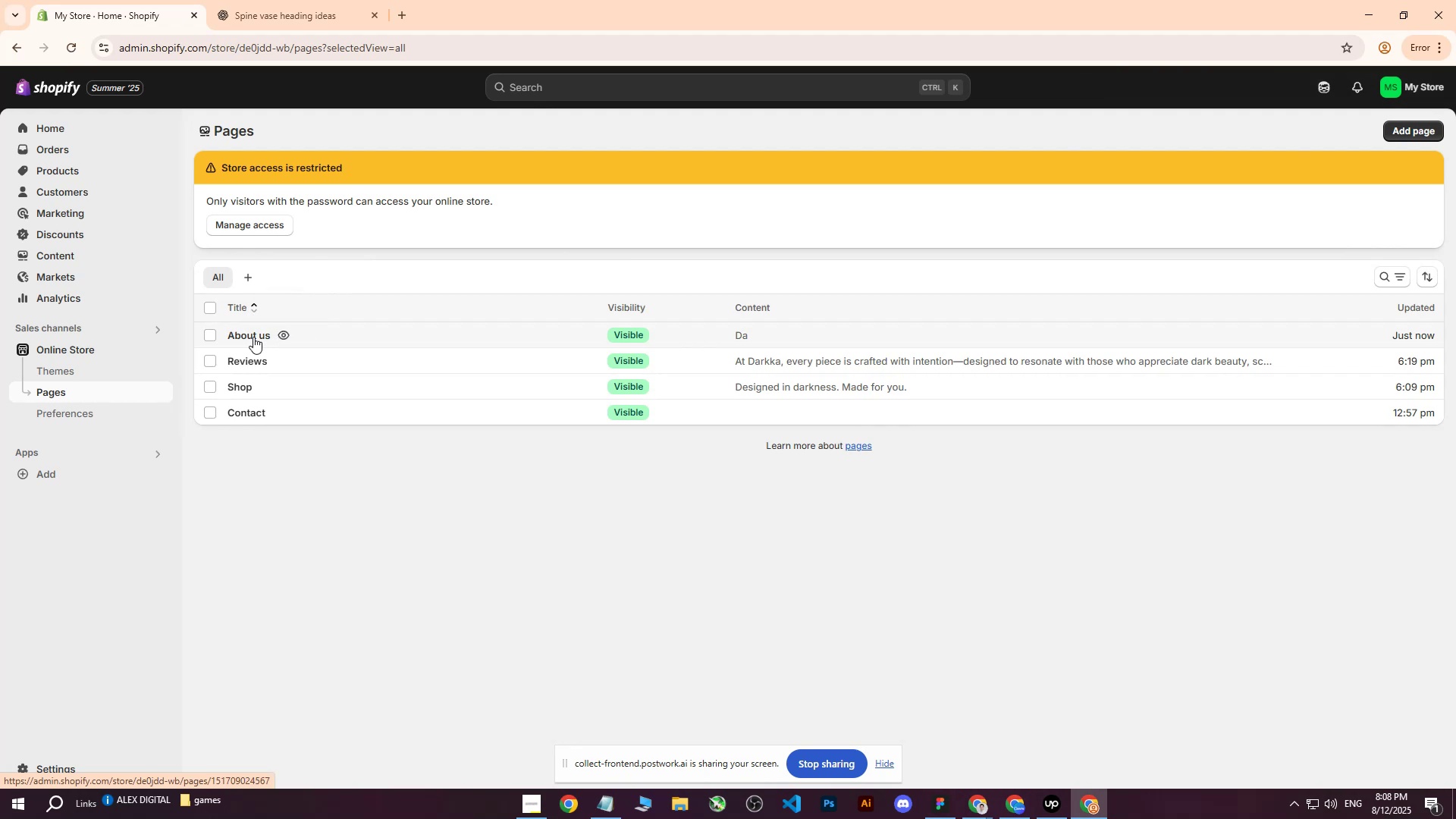 
left_click([243, 337])
 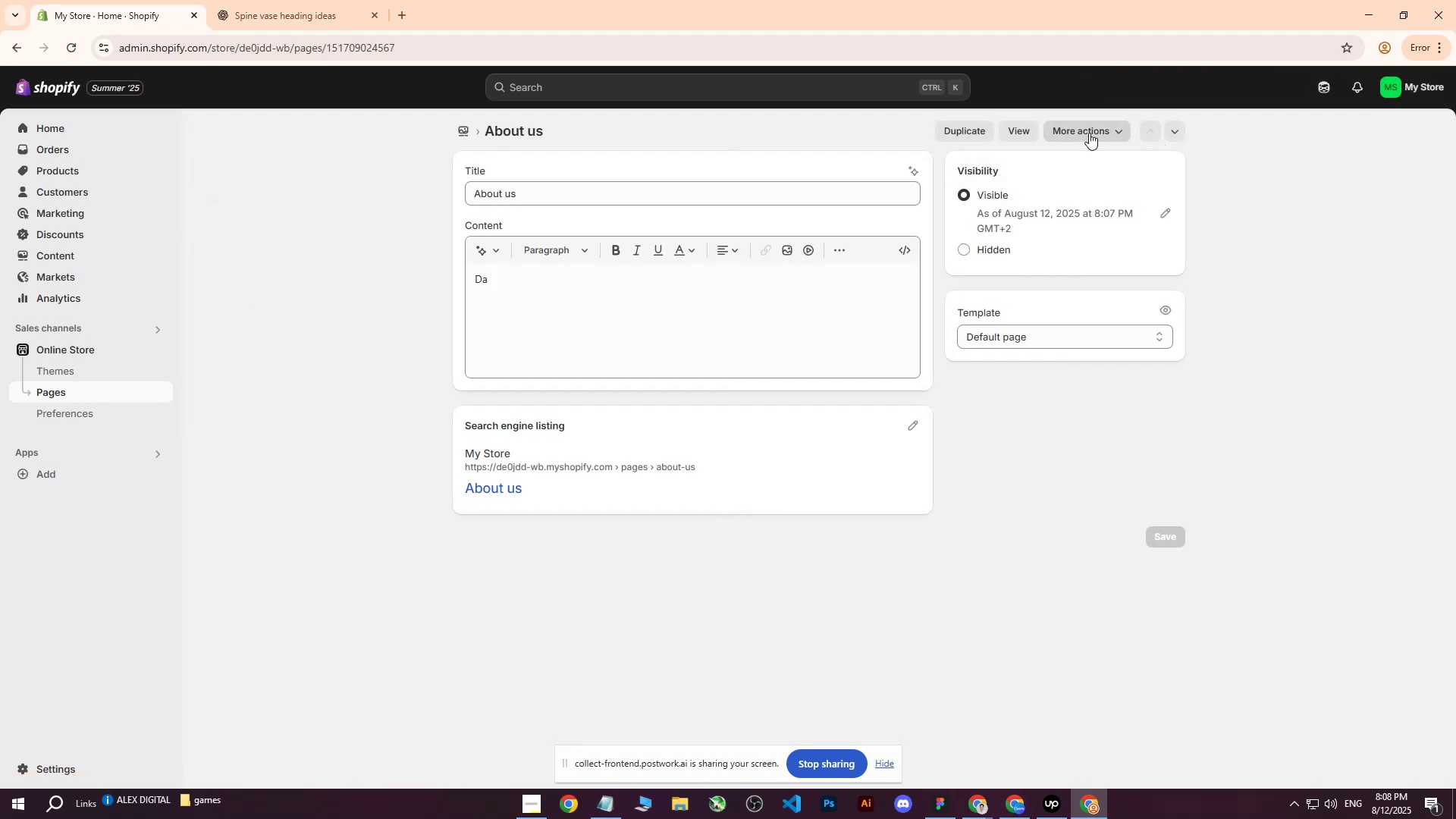 
left_click([1090, 132])
 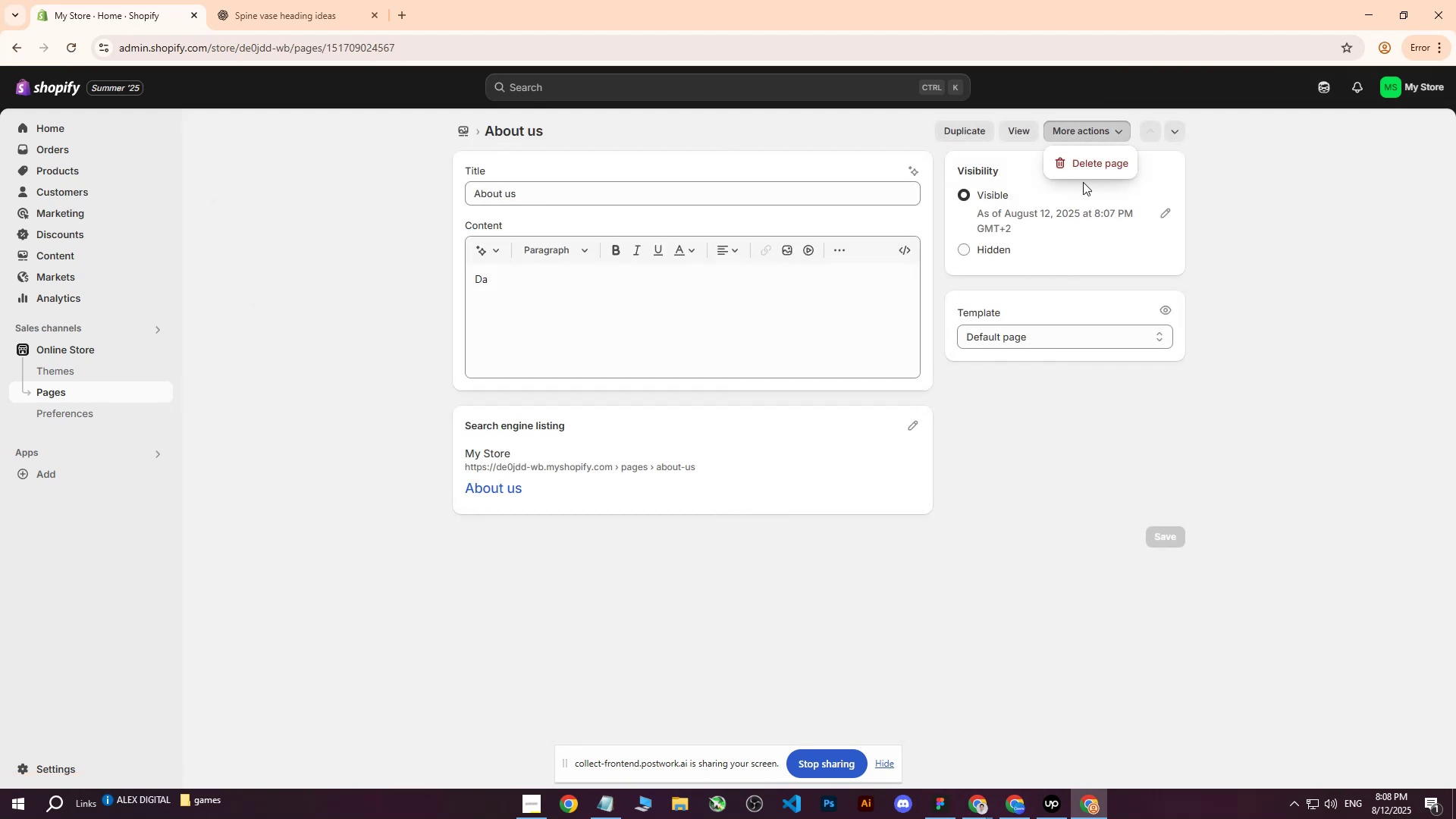 
left_click([1087, 163])
 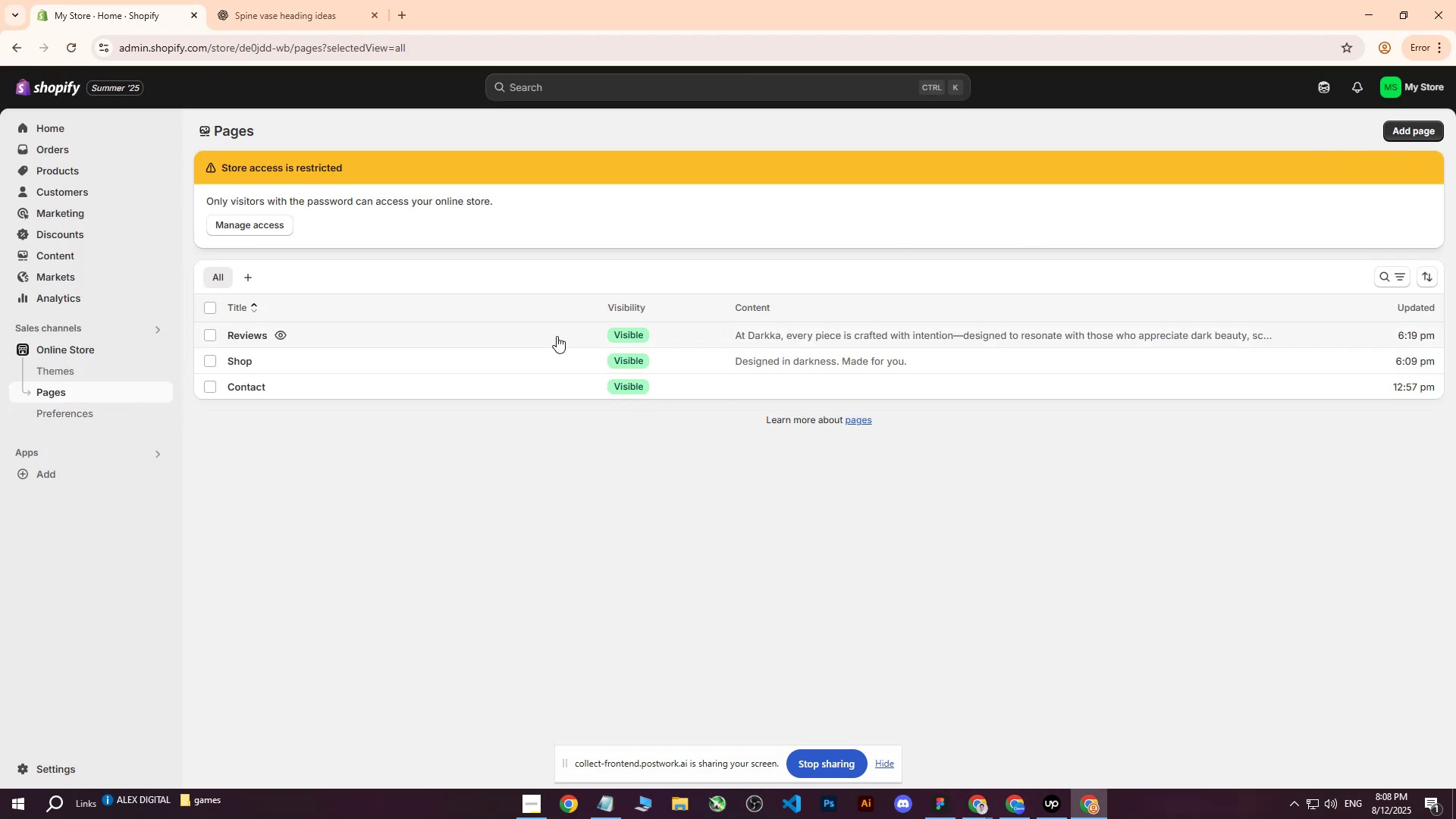 
wait(6.82)
 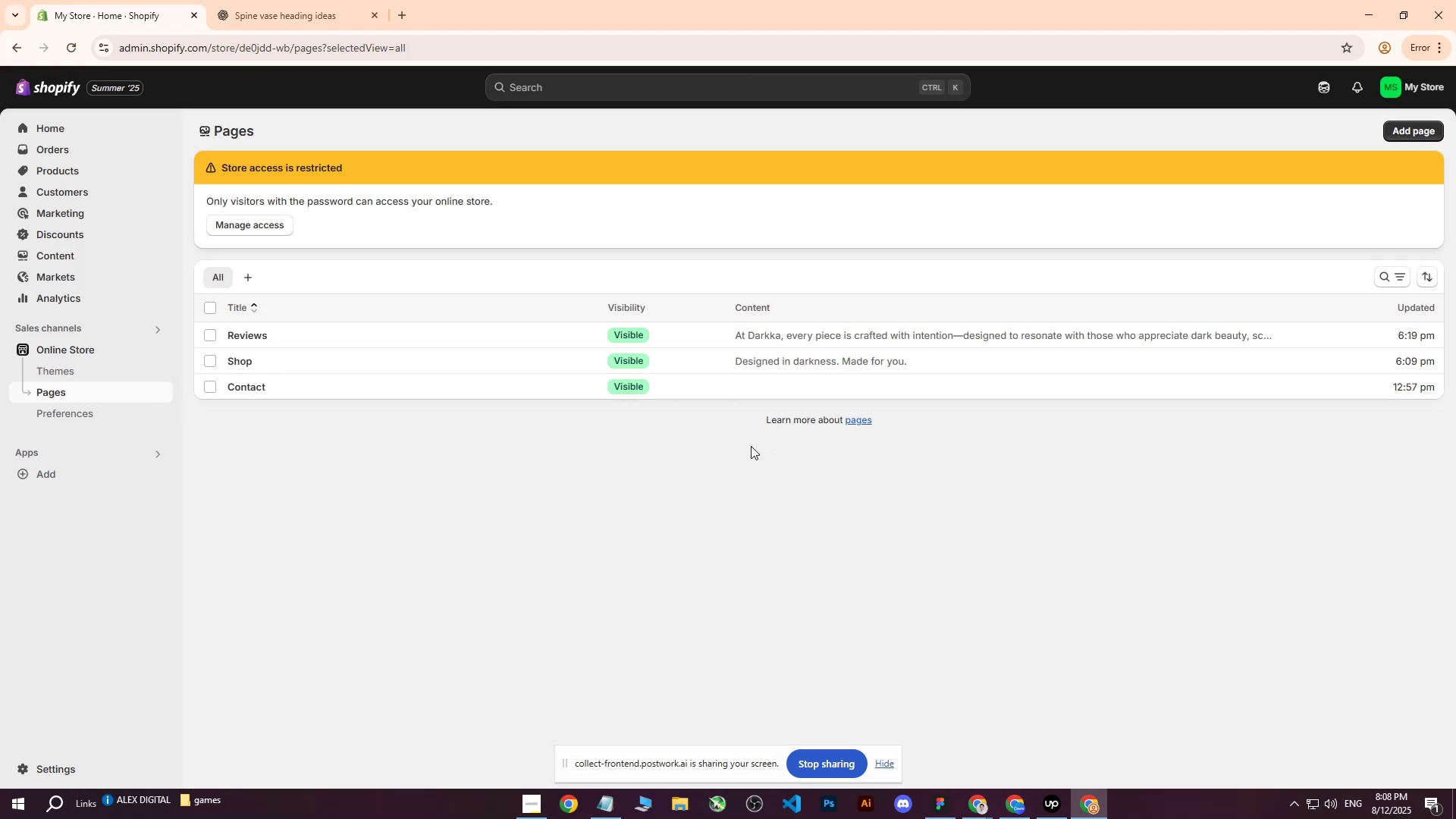 
left_click([1352, 49])
 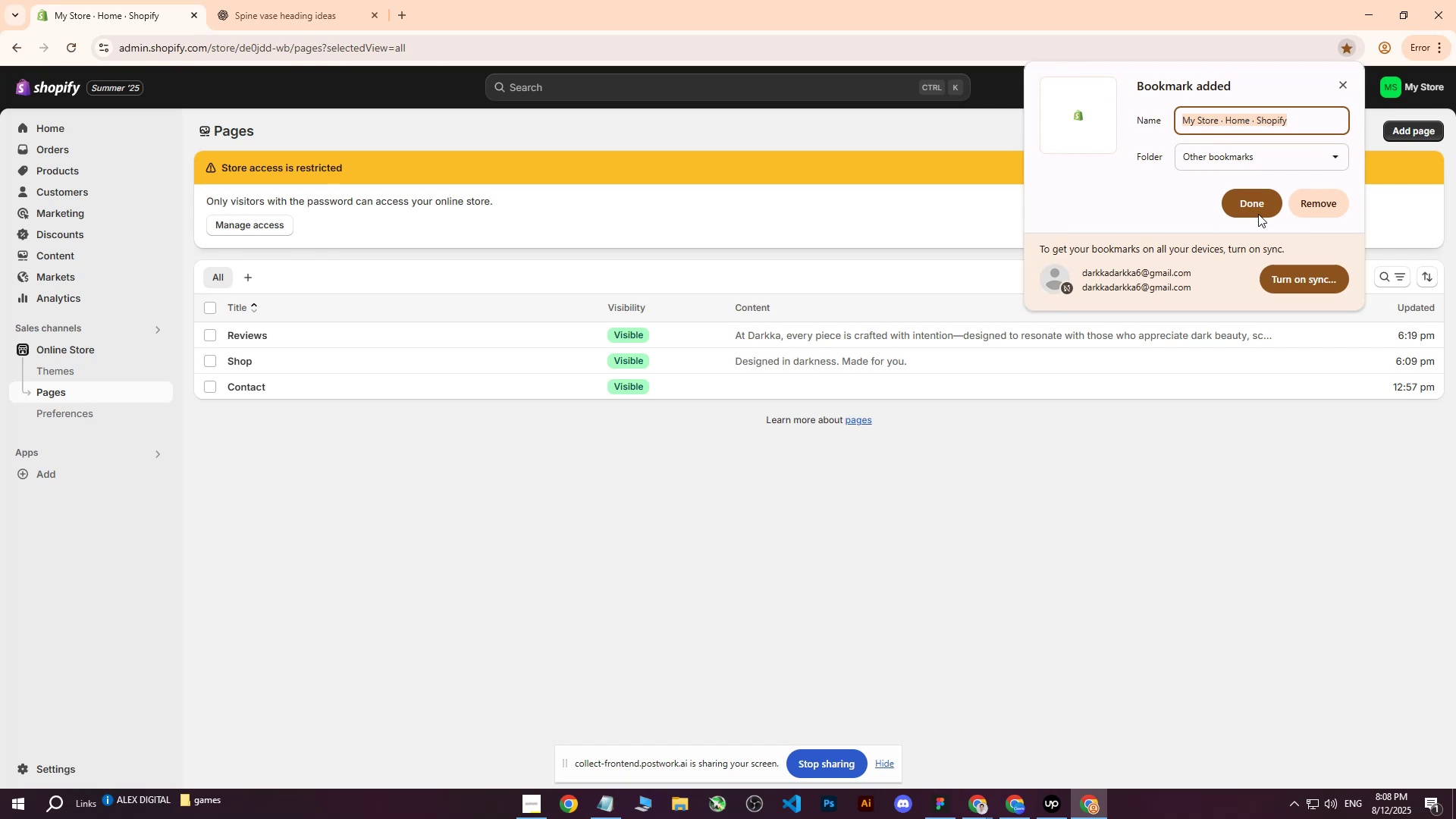 
left_click([1254, 206])
 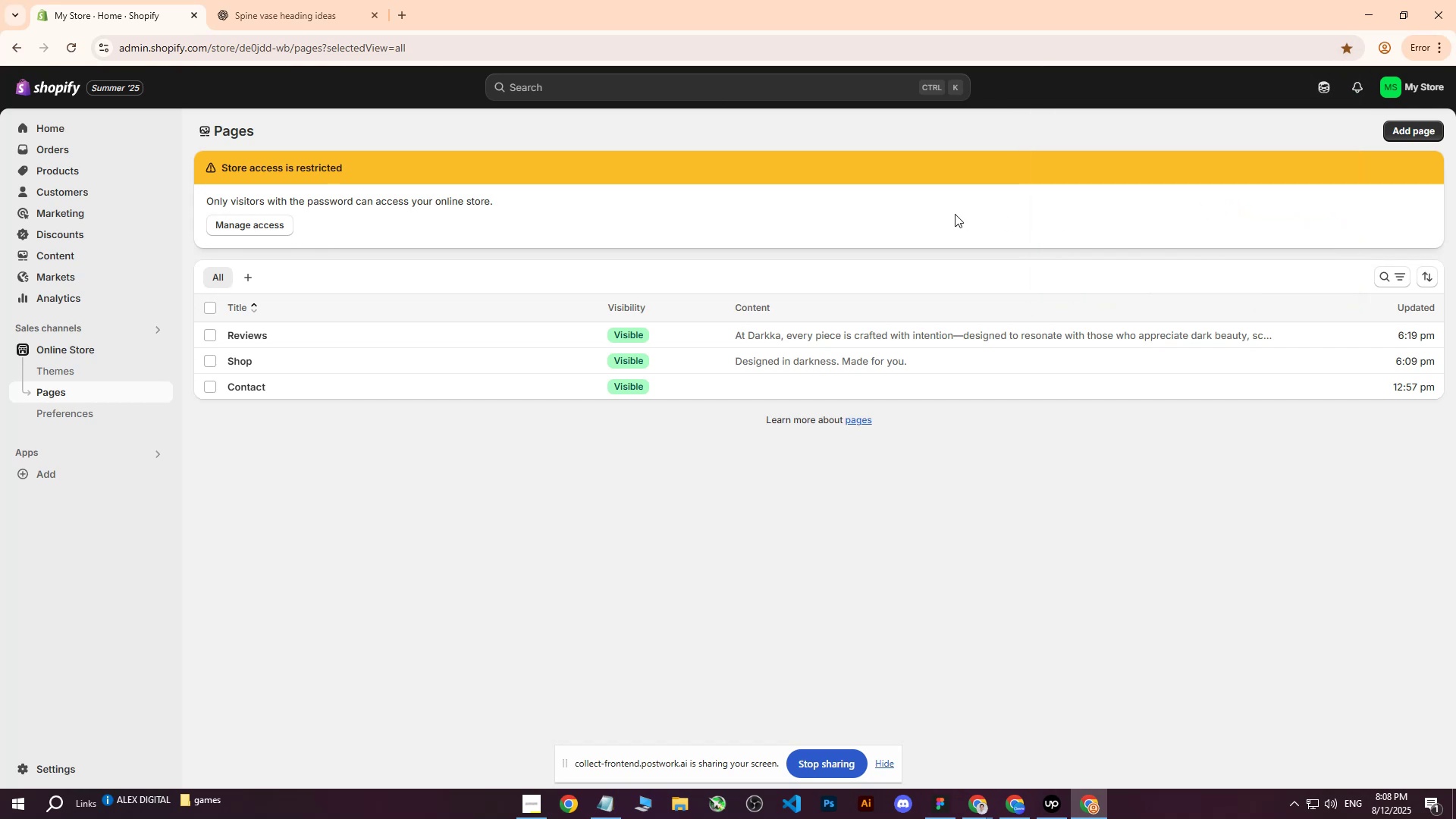 
left_click([1435, 42])
 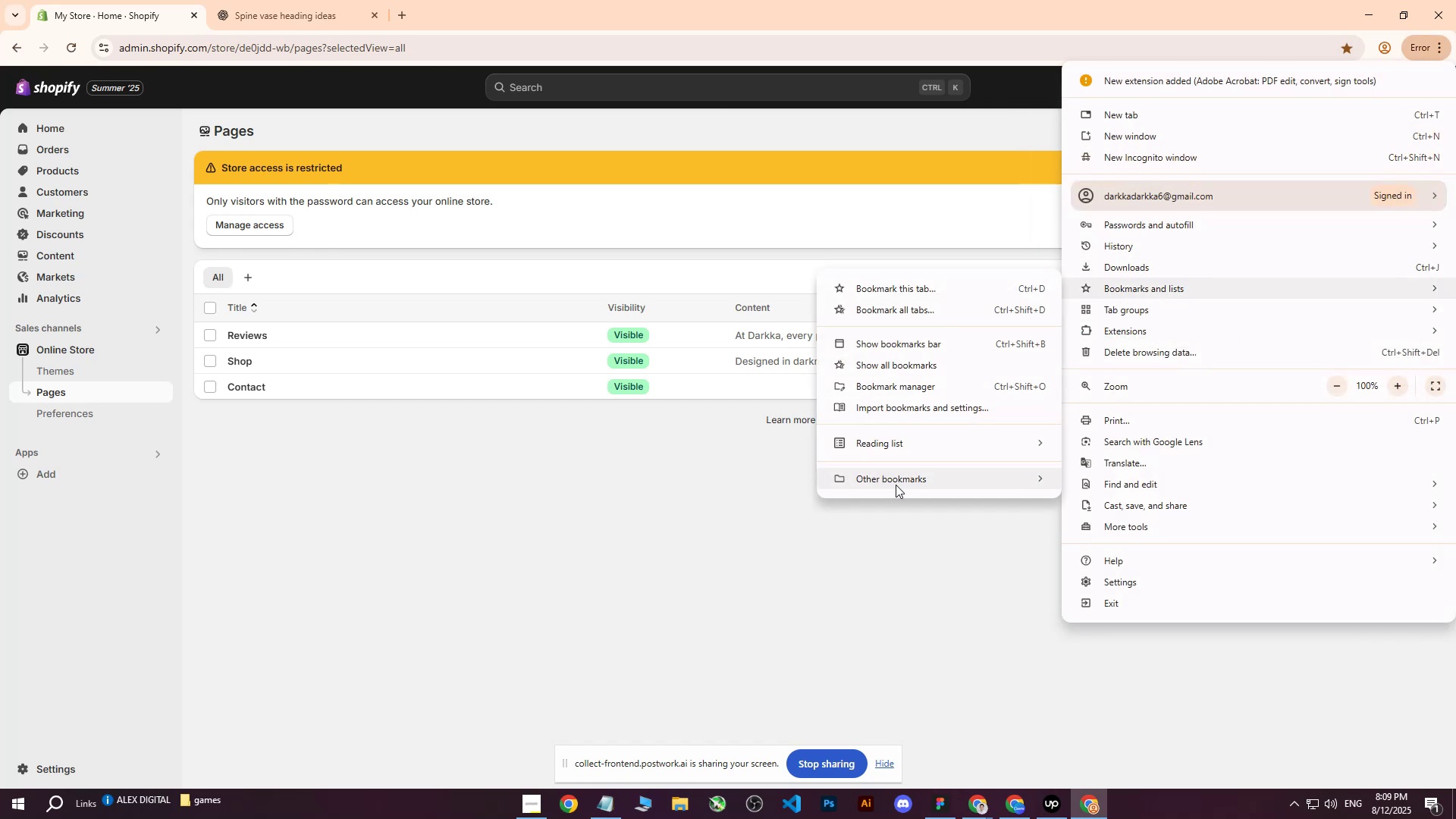 
wait(5.12)
 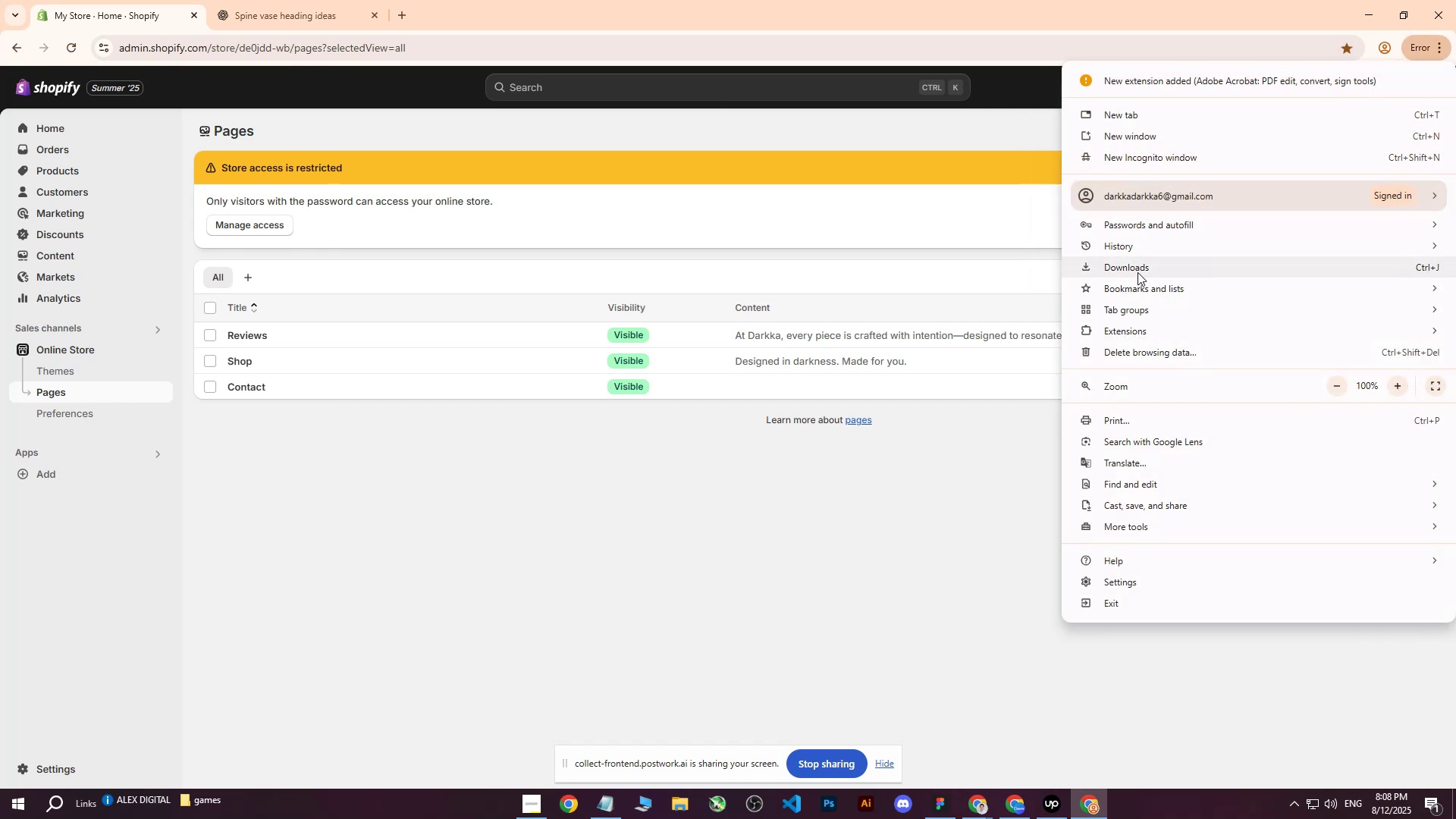 
left_click([576, 510])
 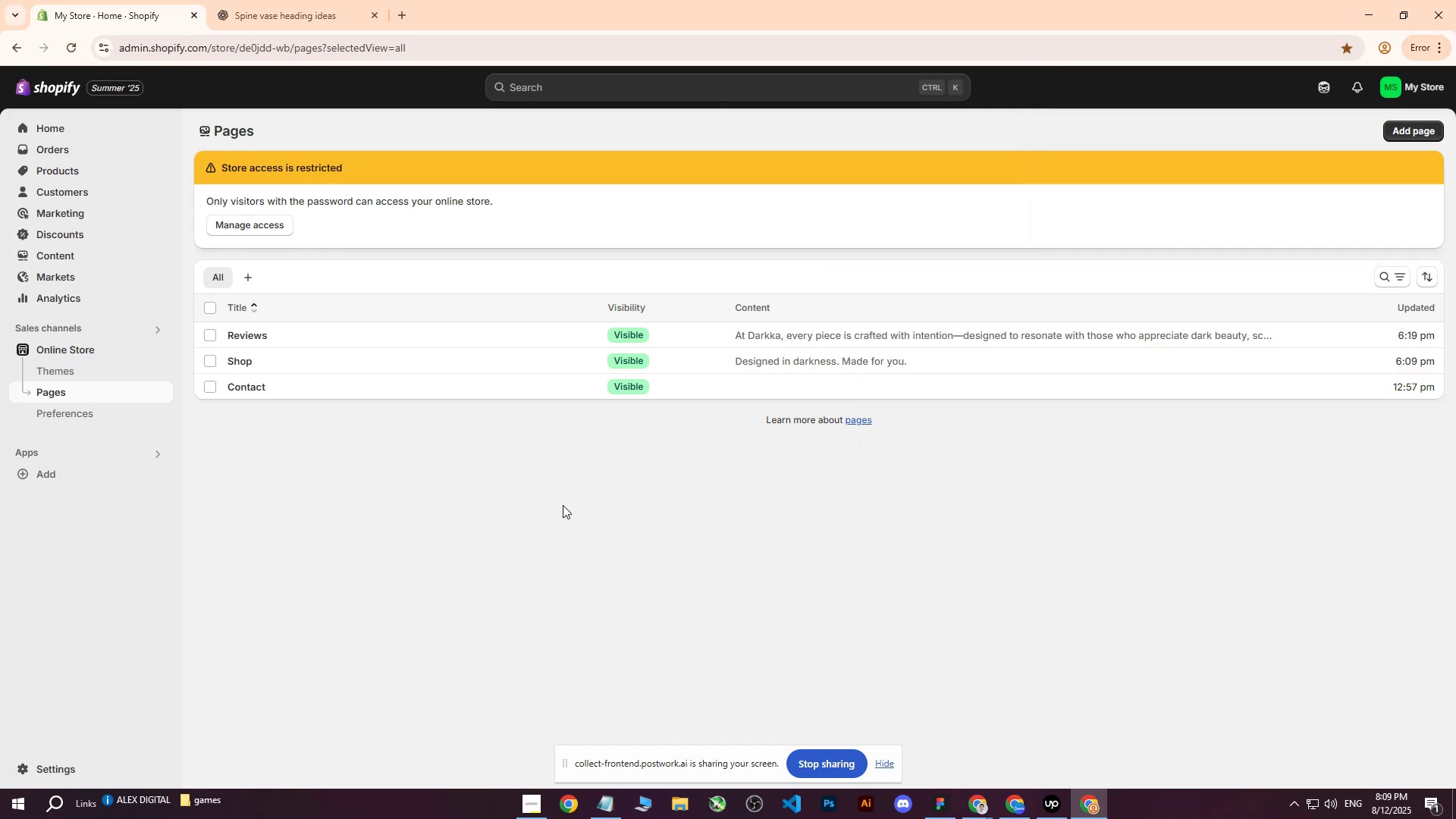 
left_click([561, 504])
 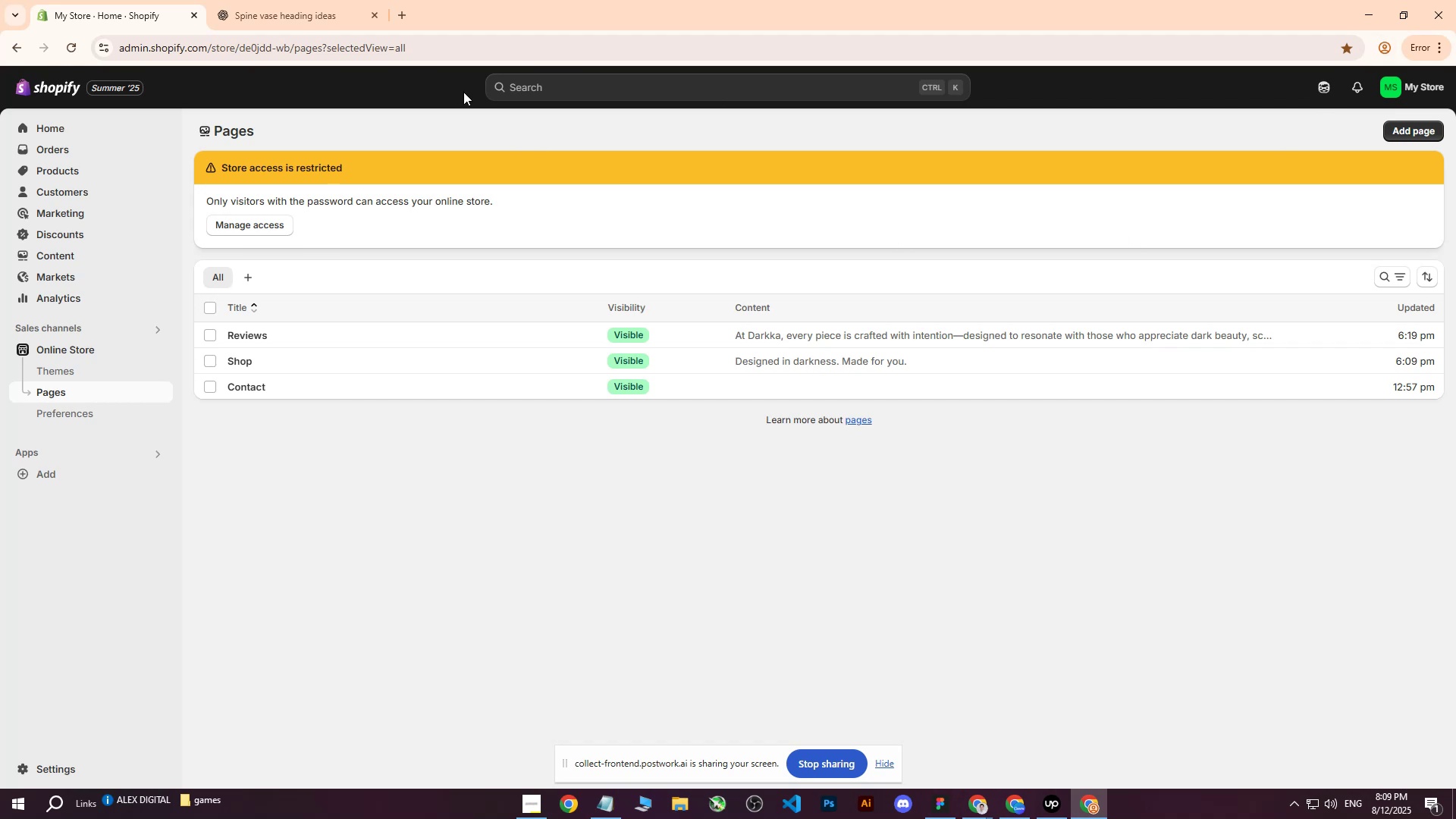 
left_click([397, 5])
 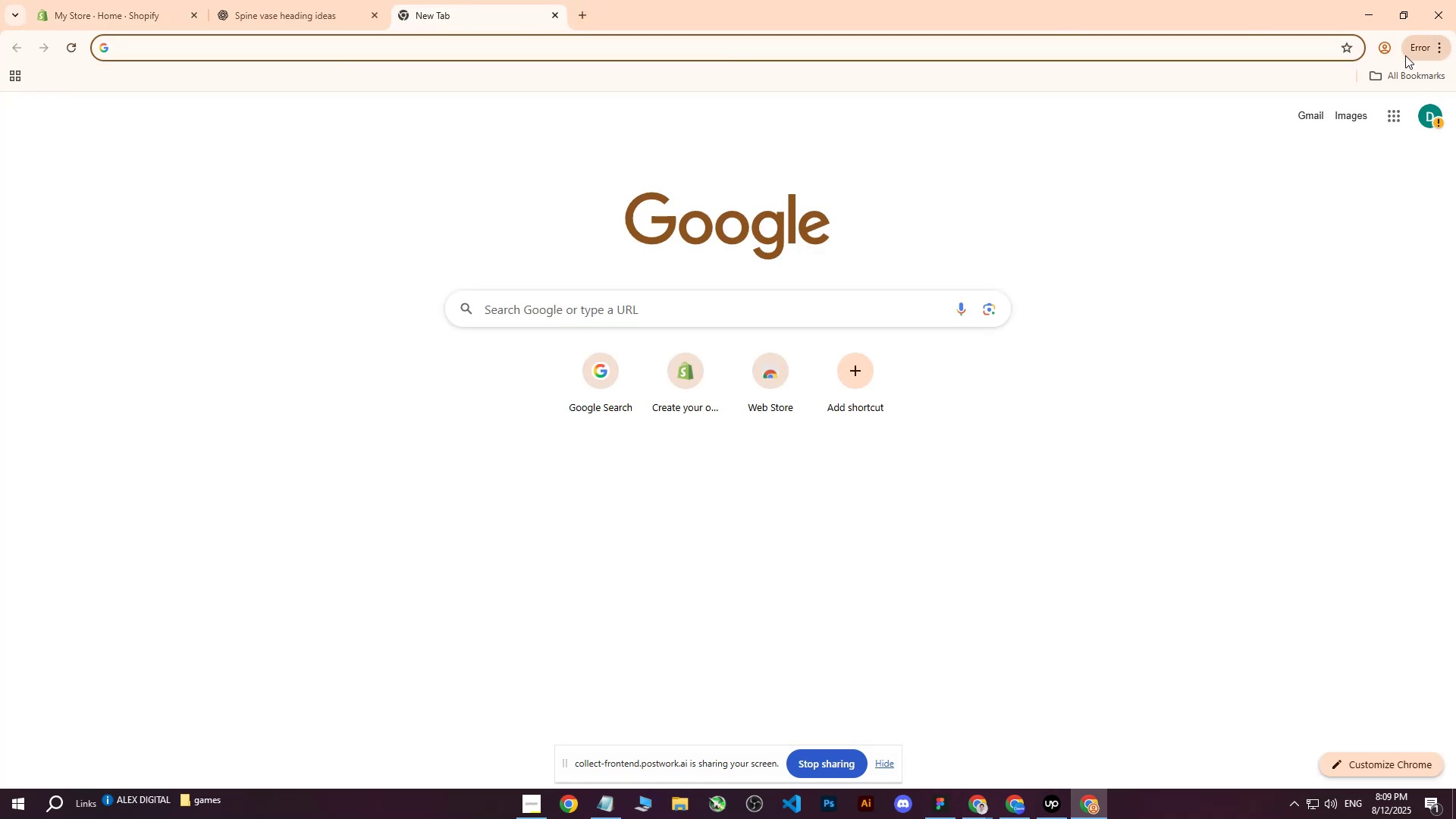 
left_click([1387, 71])
 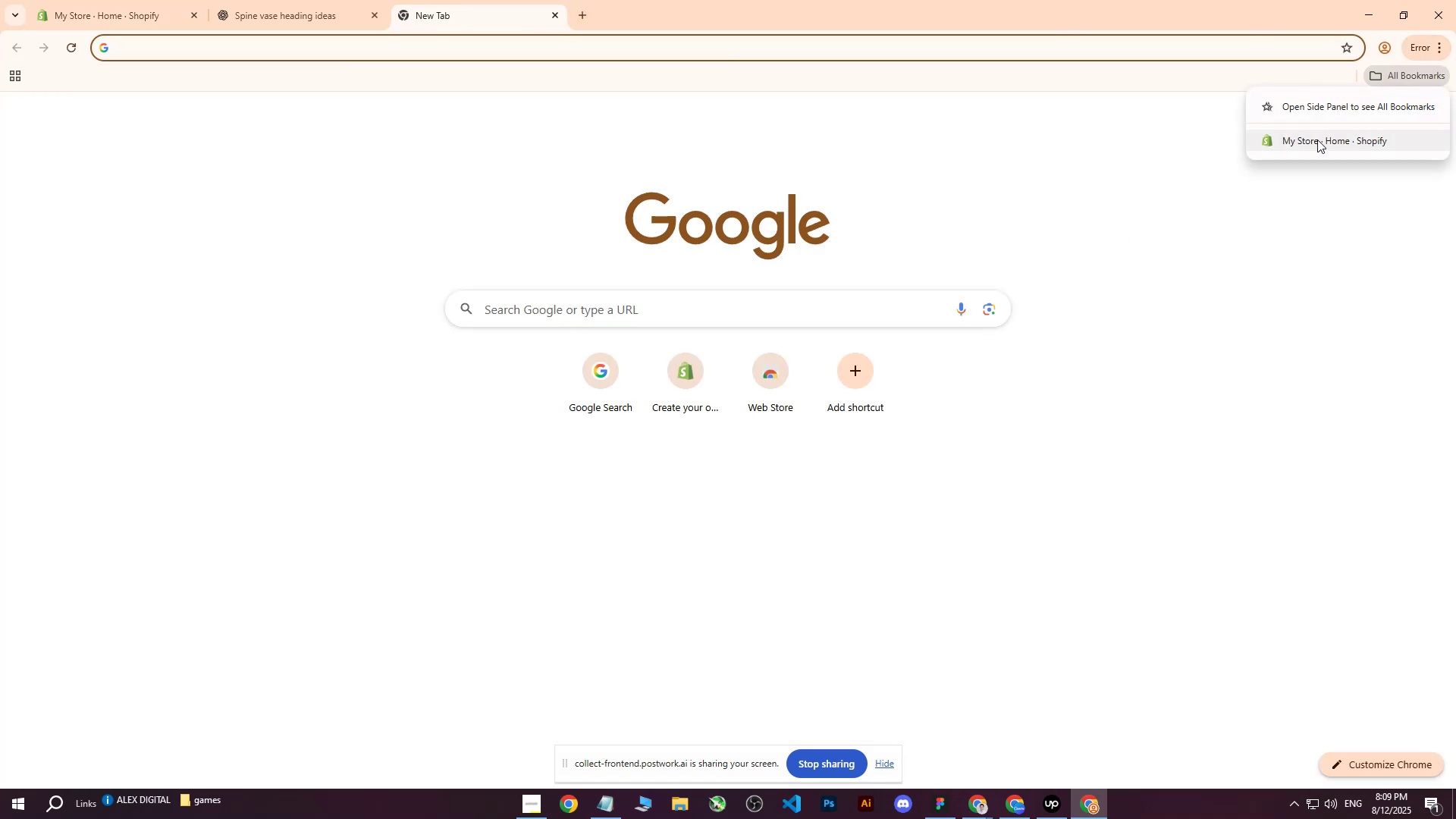 
left_click([1317, 140])
 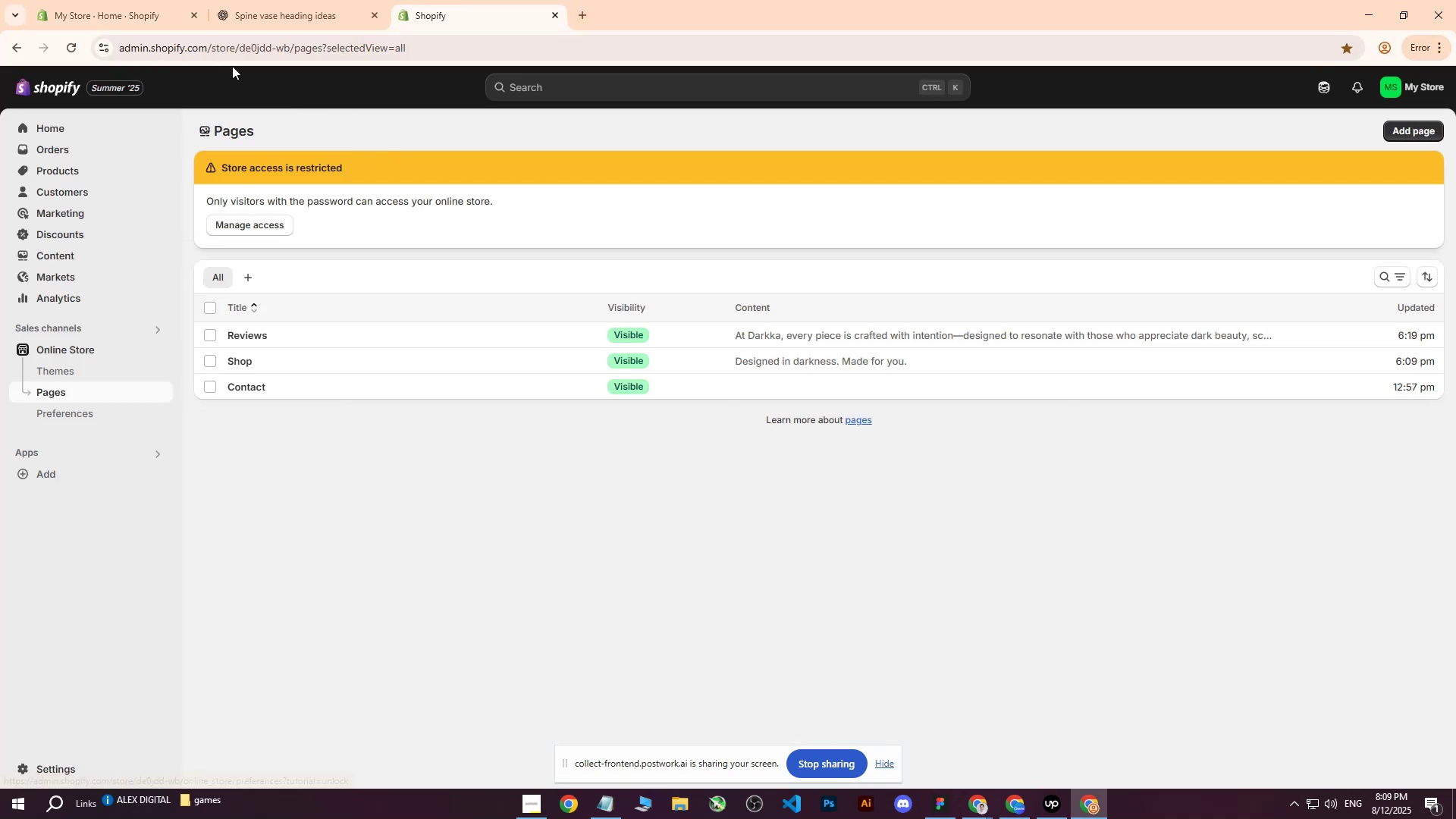 
wait(5.56)
 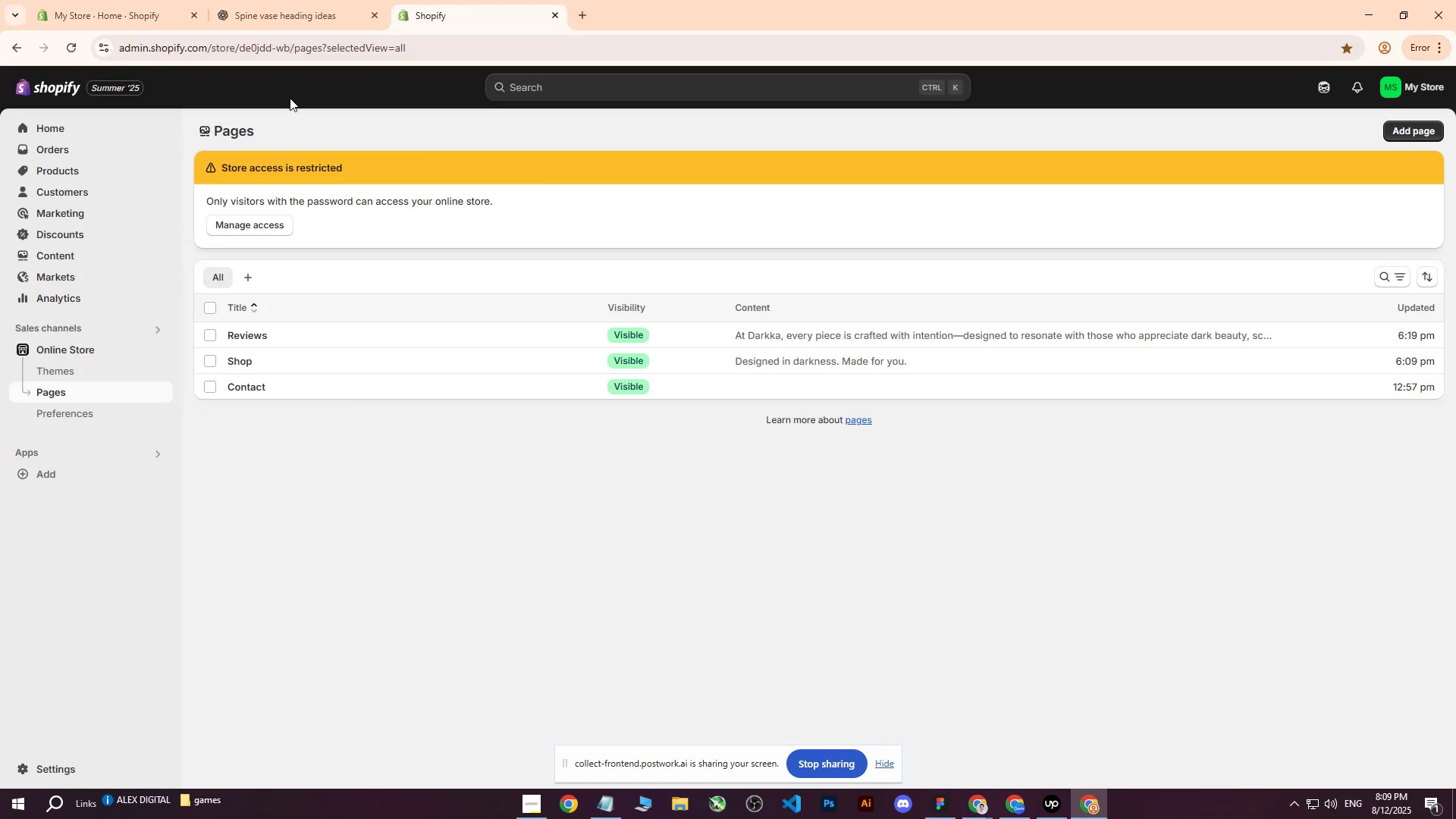 
left_click([270, 224])
 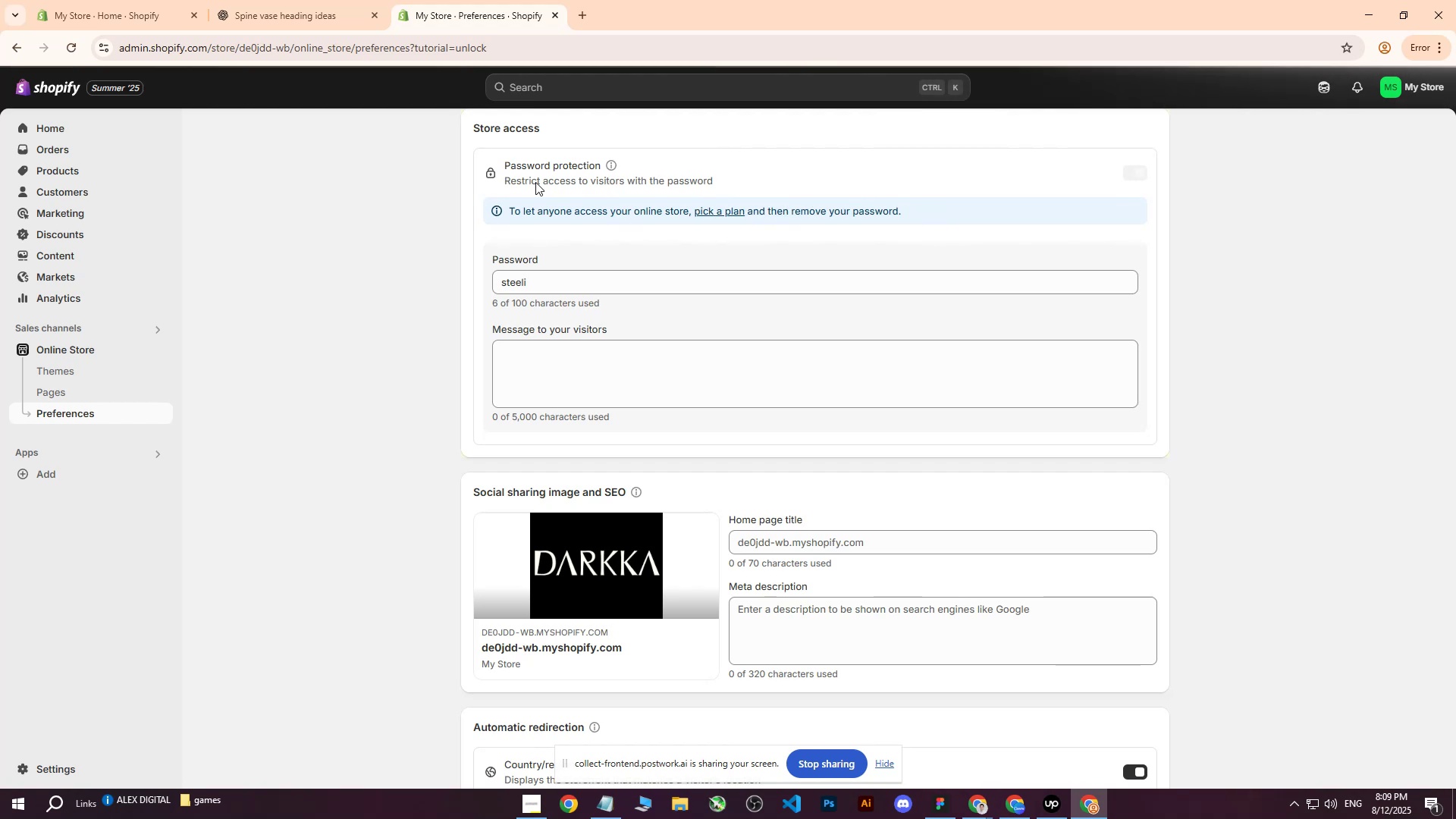 
scroll: coordinate [554, 251], scroll_direction: down, amount: 6.0
 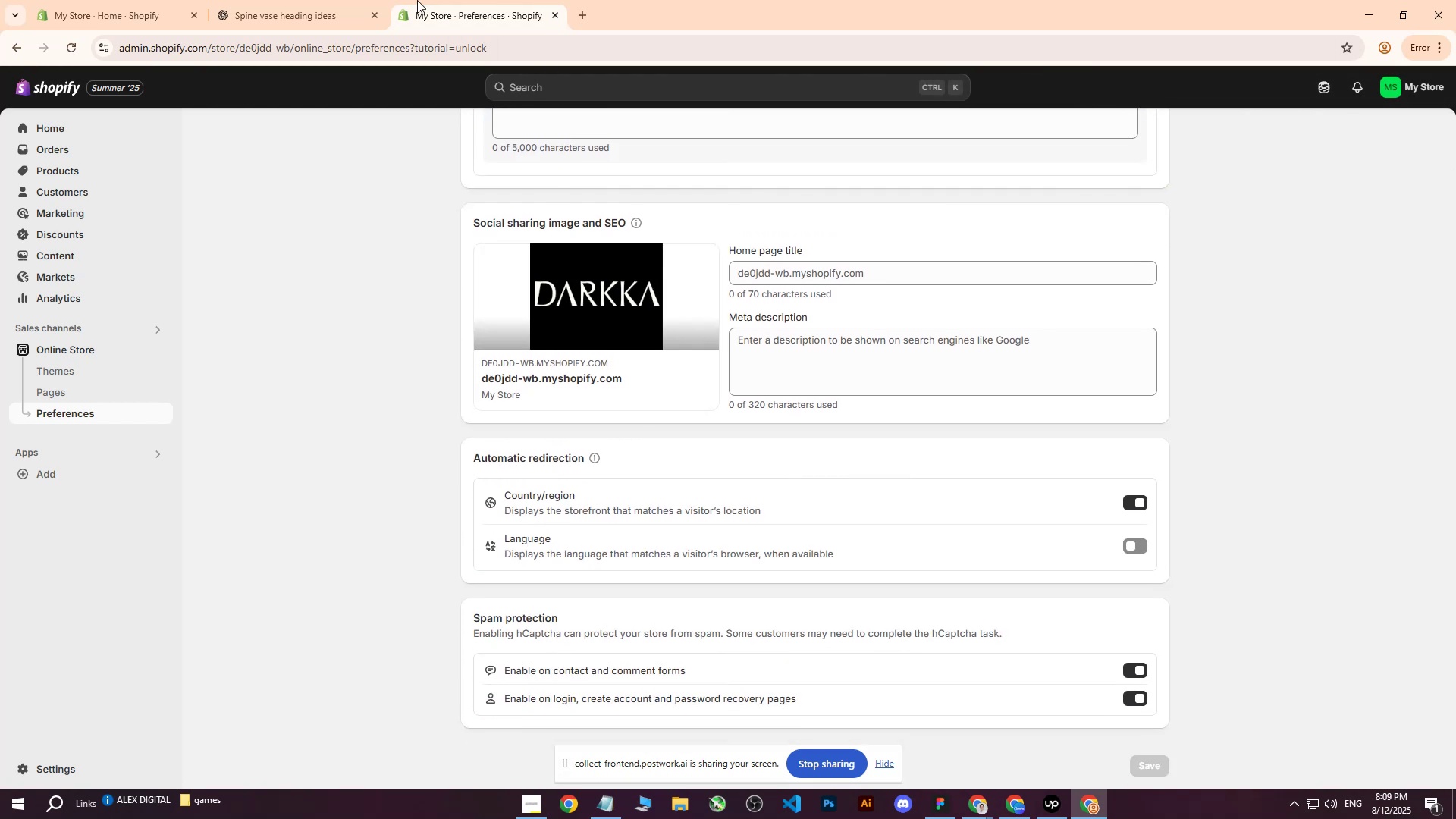 
left_click_drag(start_coordinate=[468, 0], to_coordinate=[349, 0])
 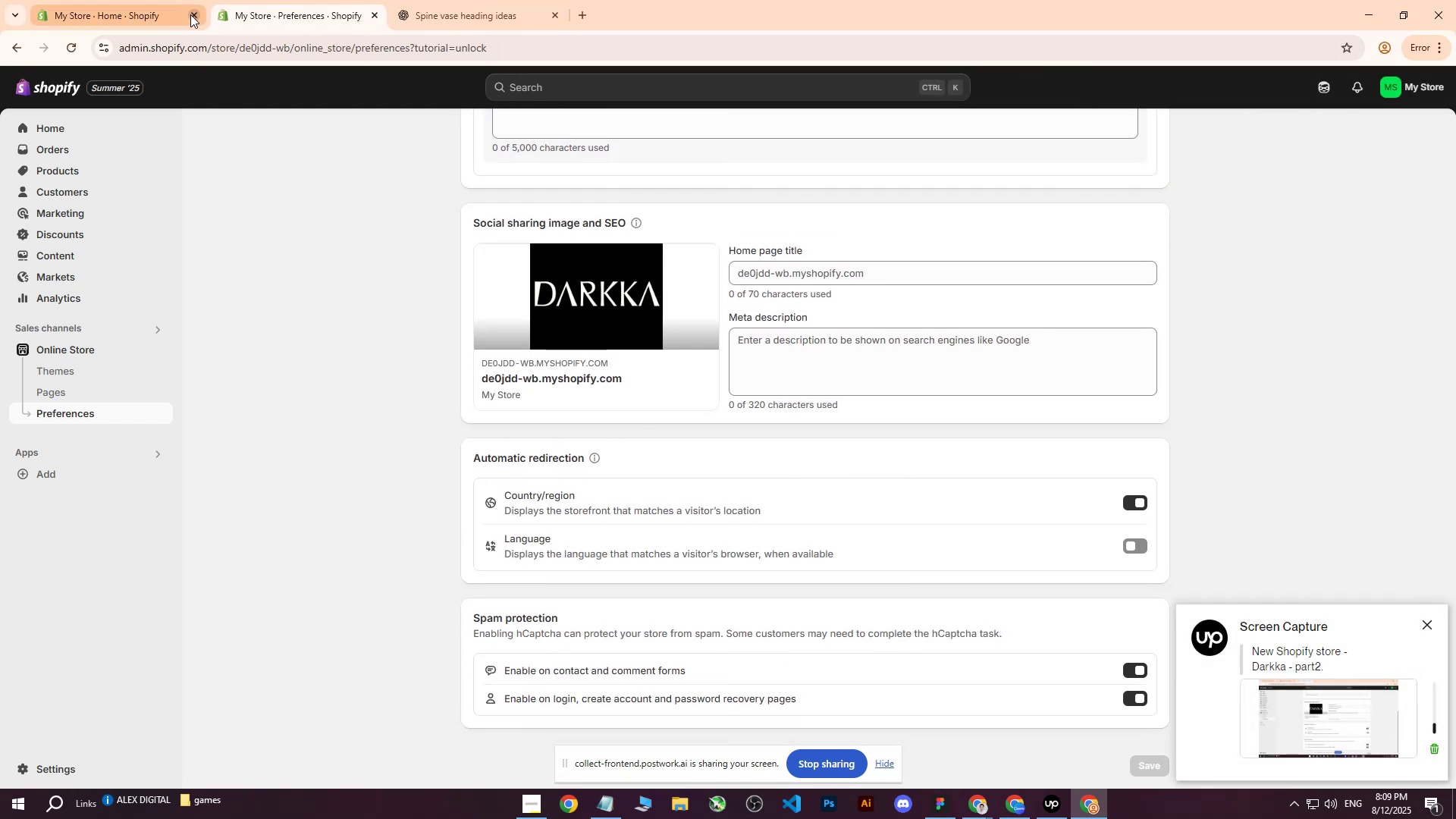 
left_click([190, 14])
 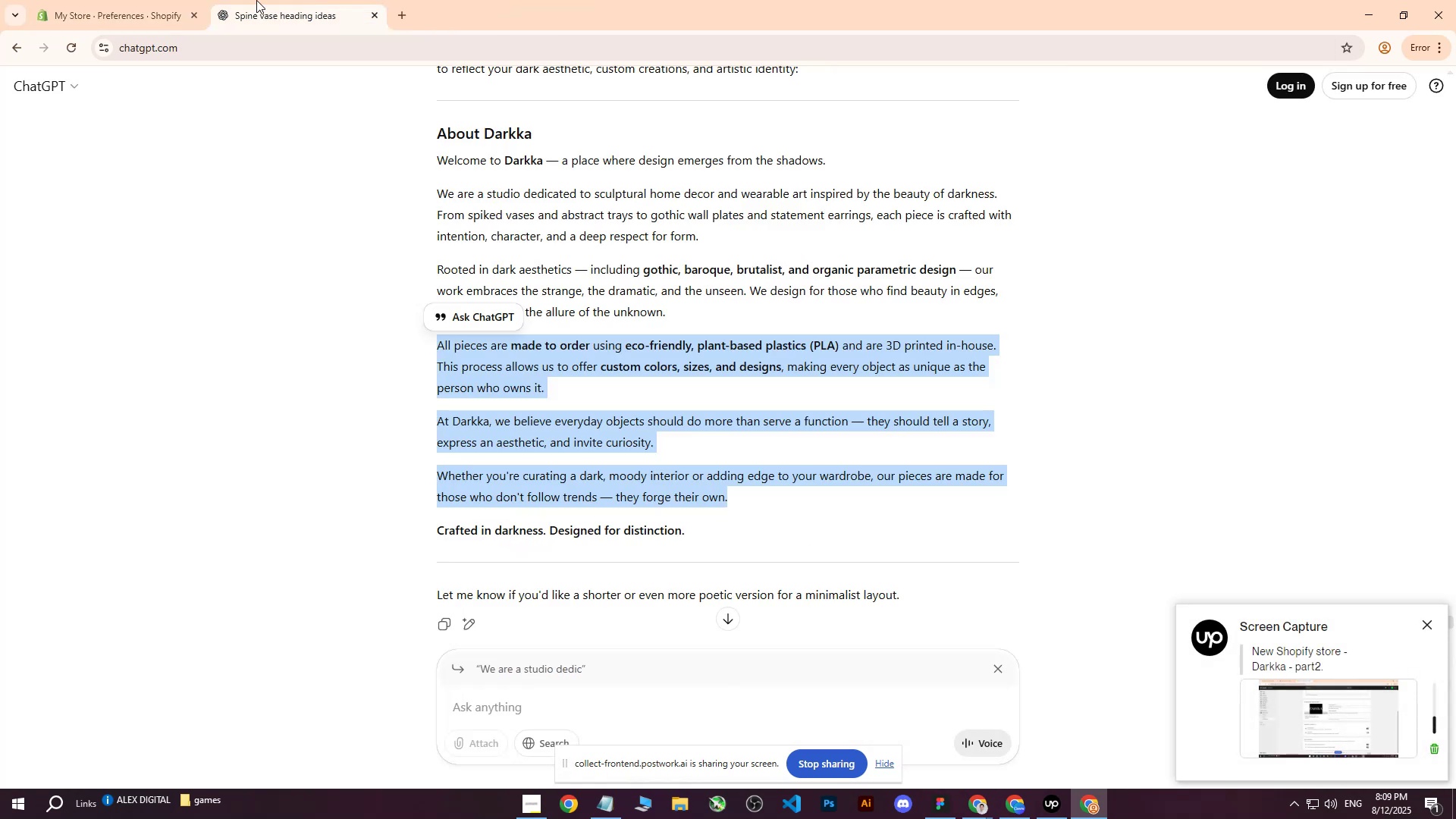 
double_click([130, 0])
 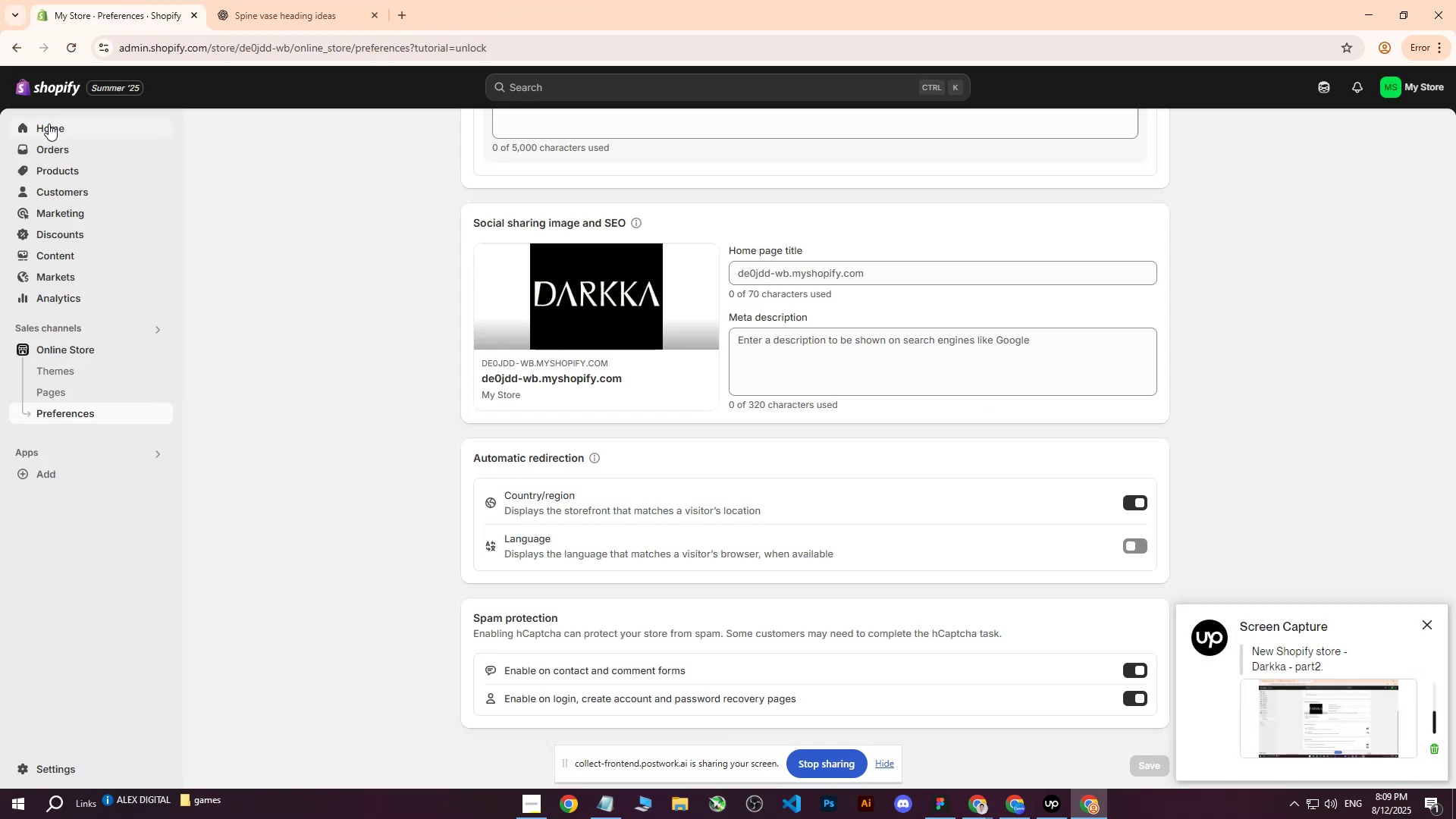 
left_click([48, 125])
 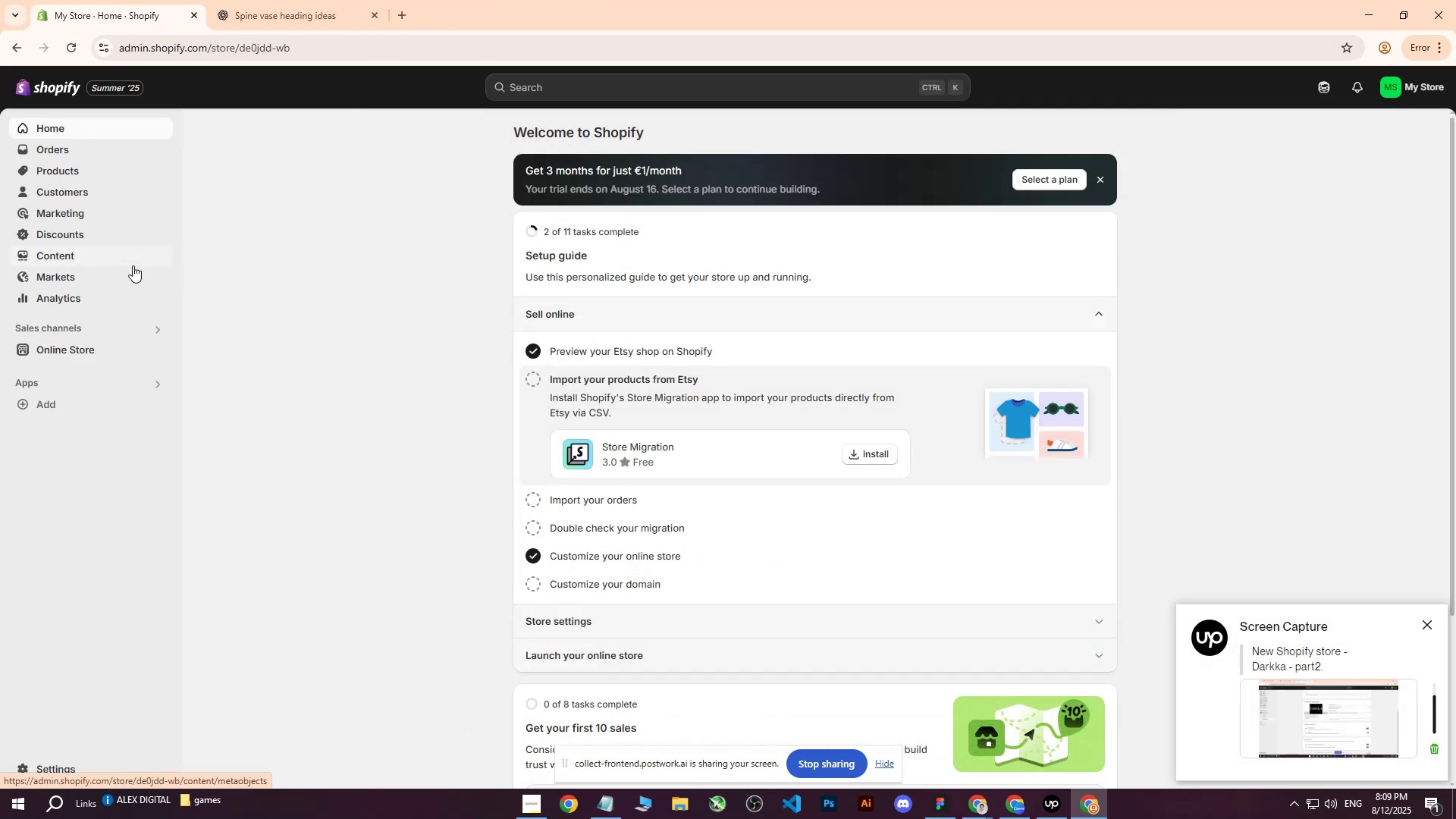 
mouse_move([162, 352])
 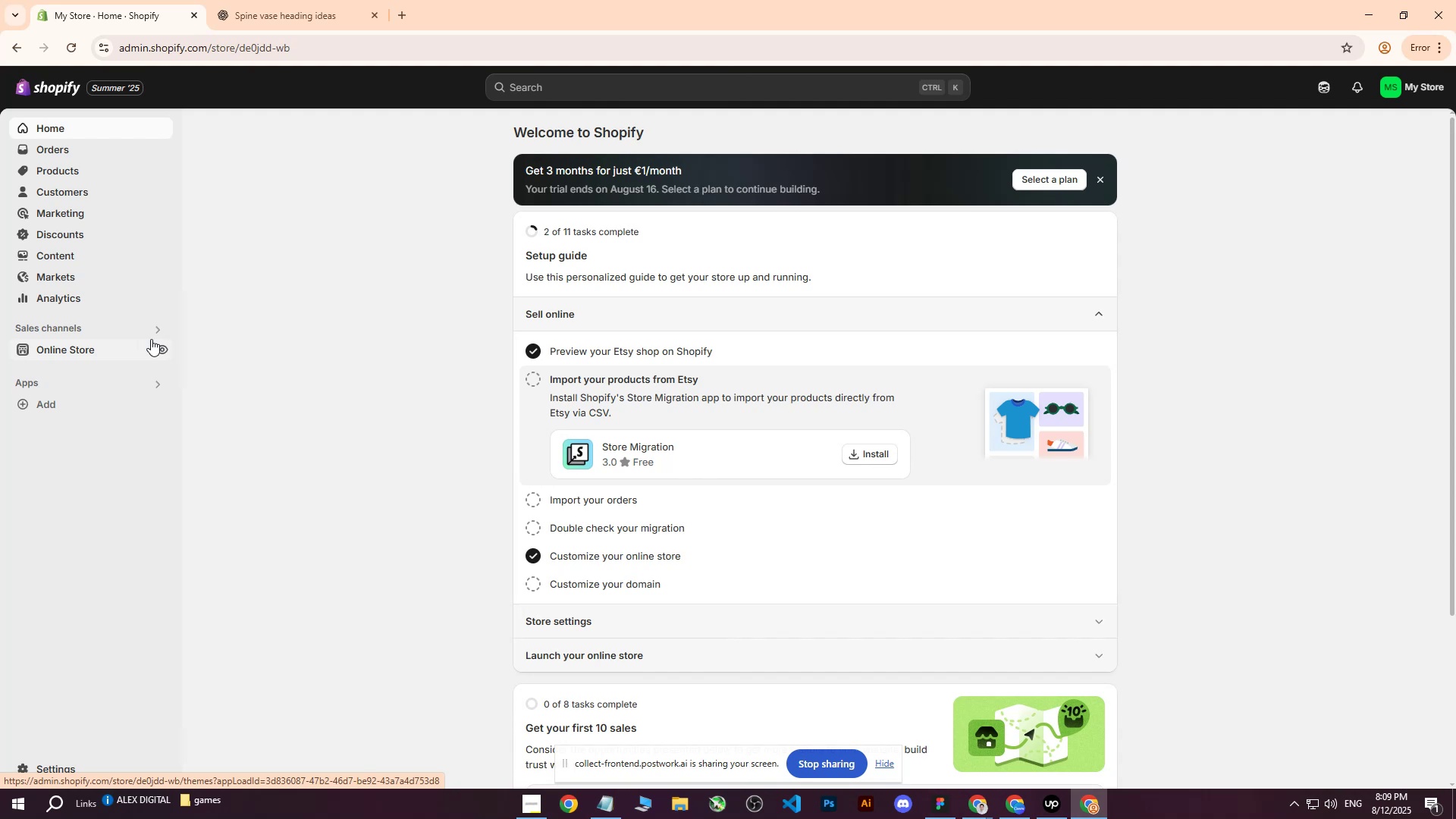 
wait(15.0)
 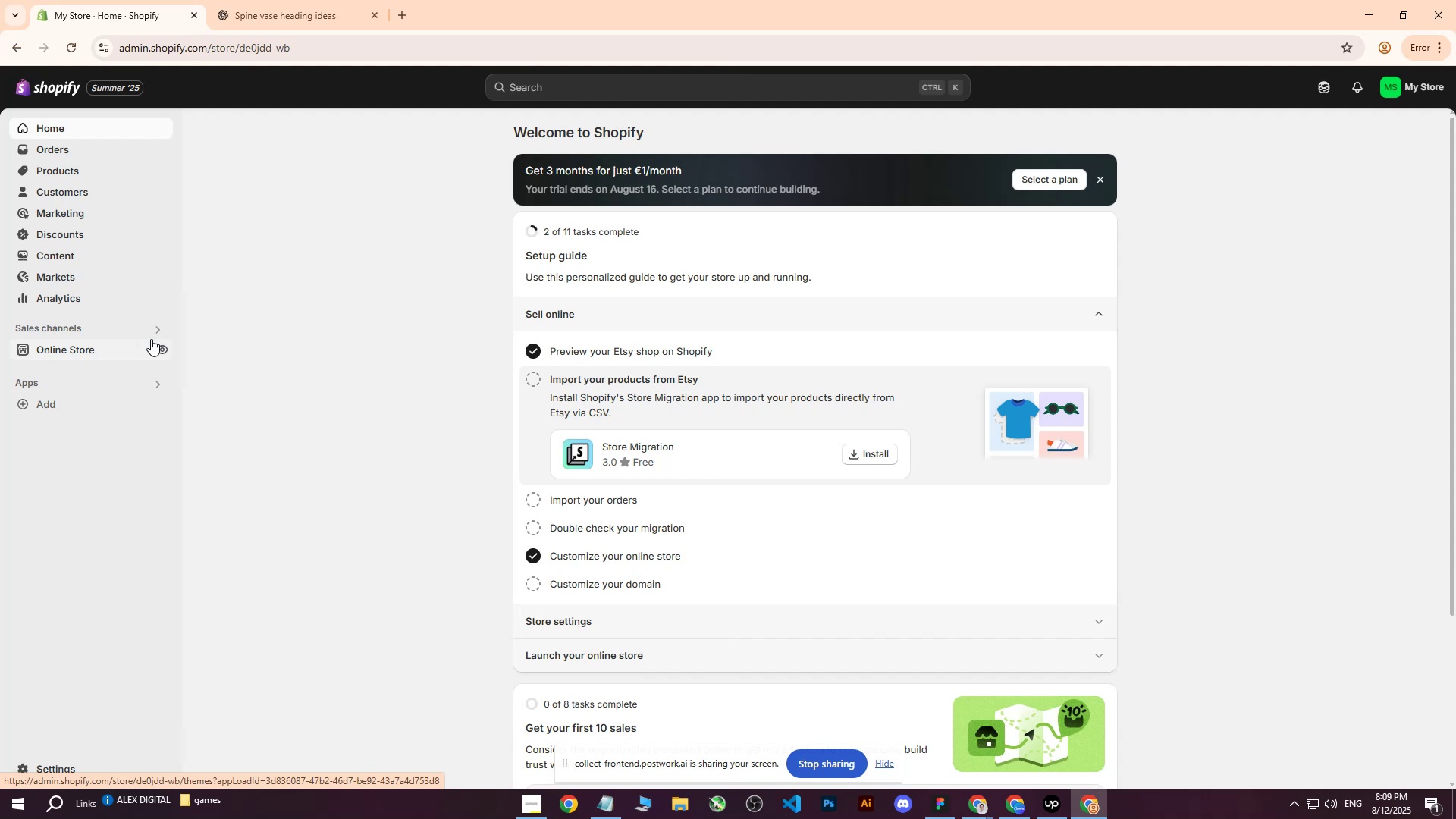 
scroll: coordinate [433, 391], scroll_direction: up, amount: 6.0
 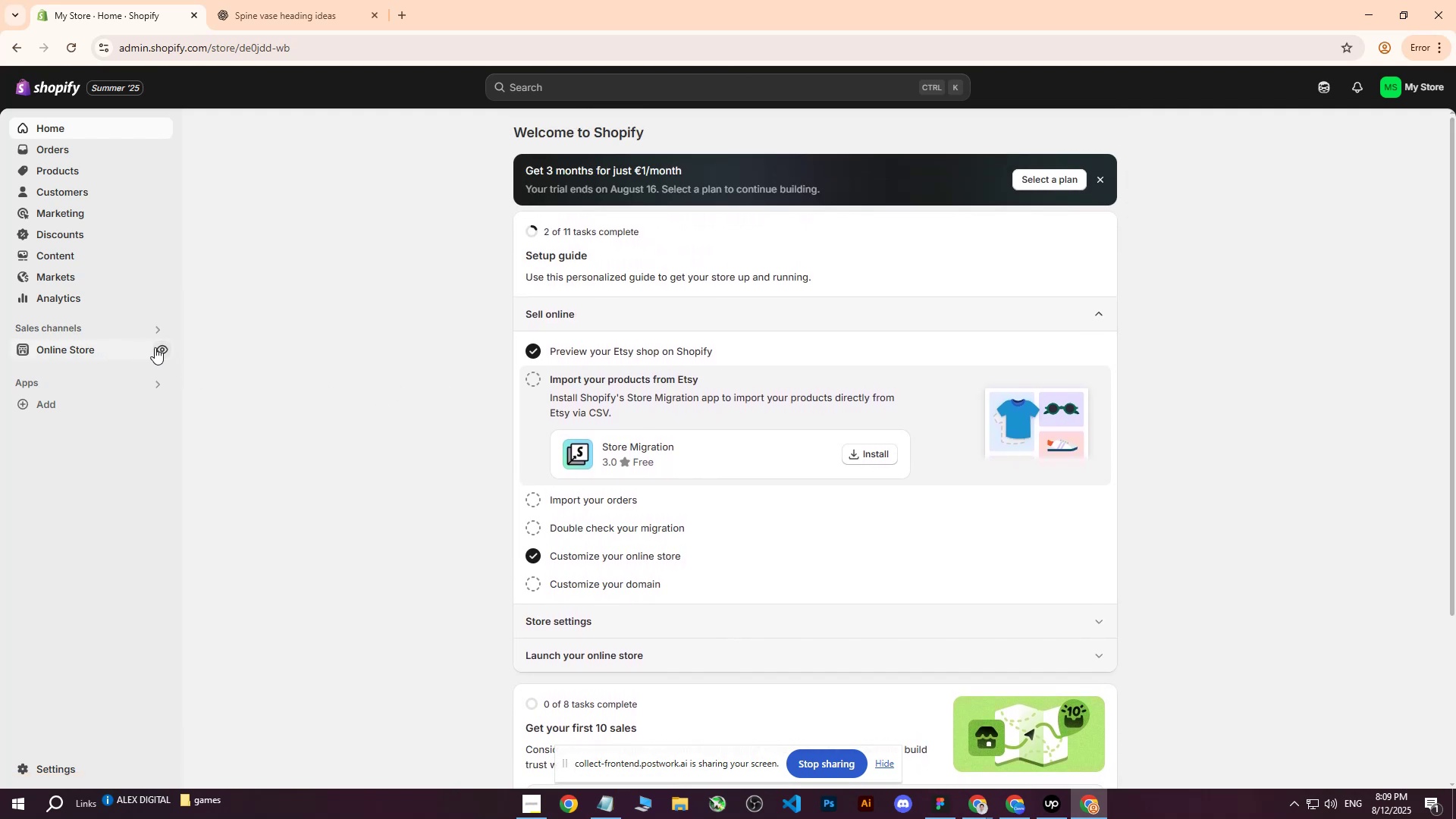 
left_click([163, 347])
 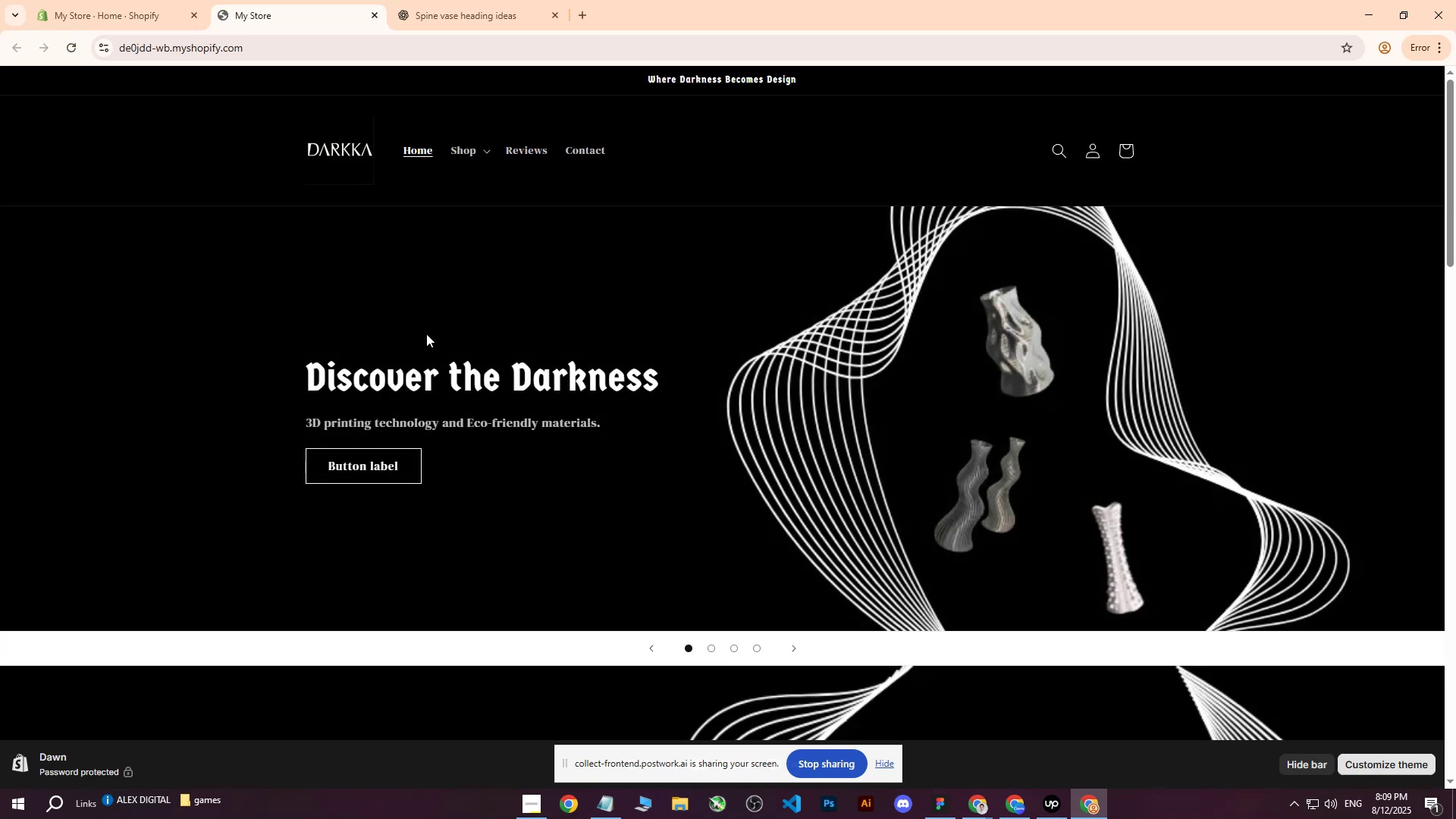 
scroll: coordinate [924, 494], scroll_direction: up, amount: 3.0
 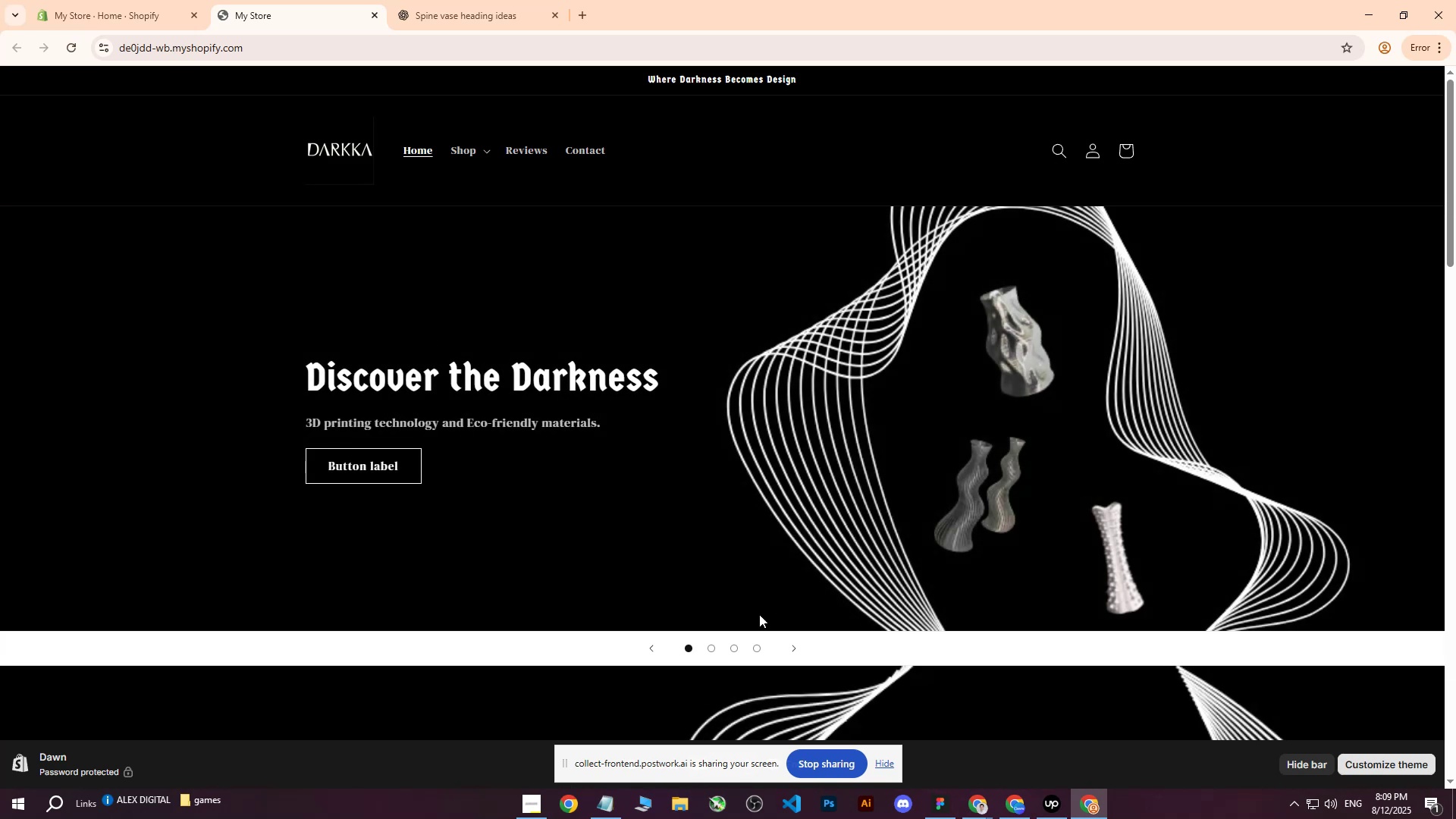 
left_click([712, 645])
 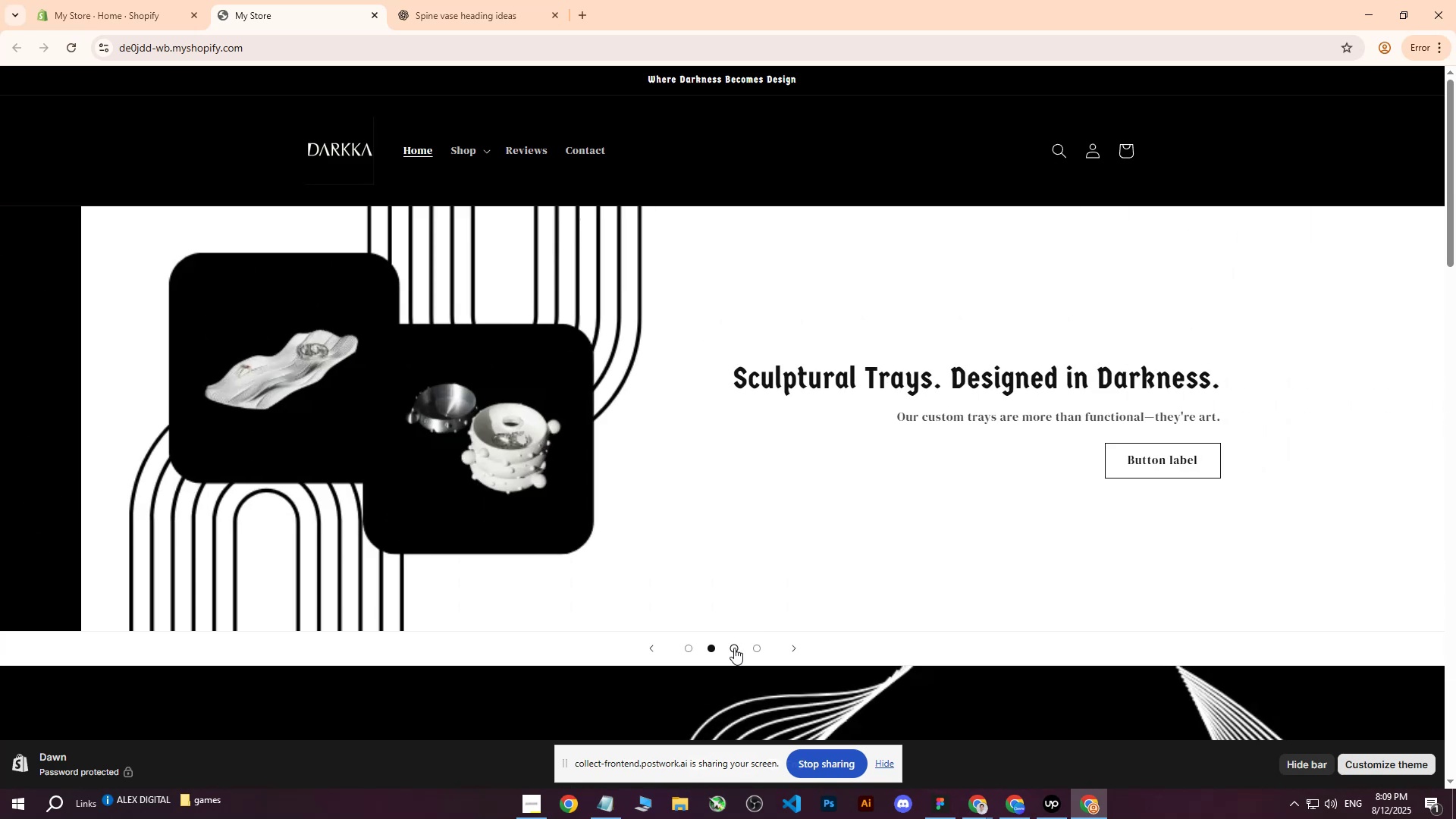 
left_click([734, 648])
 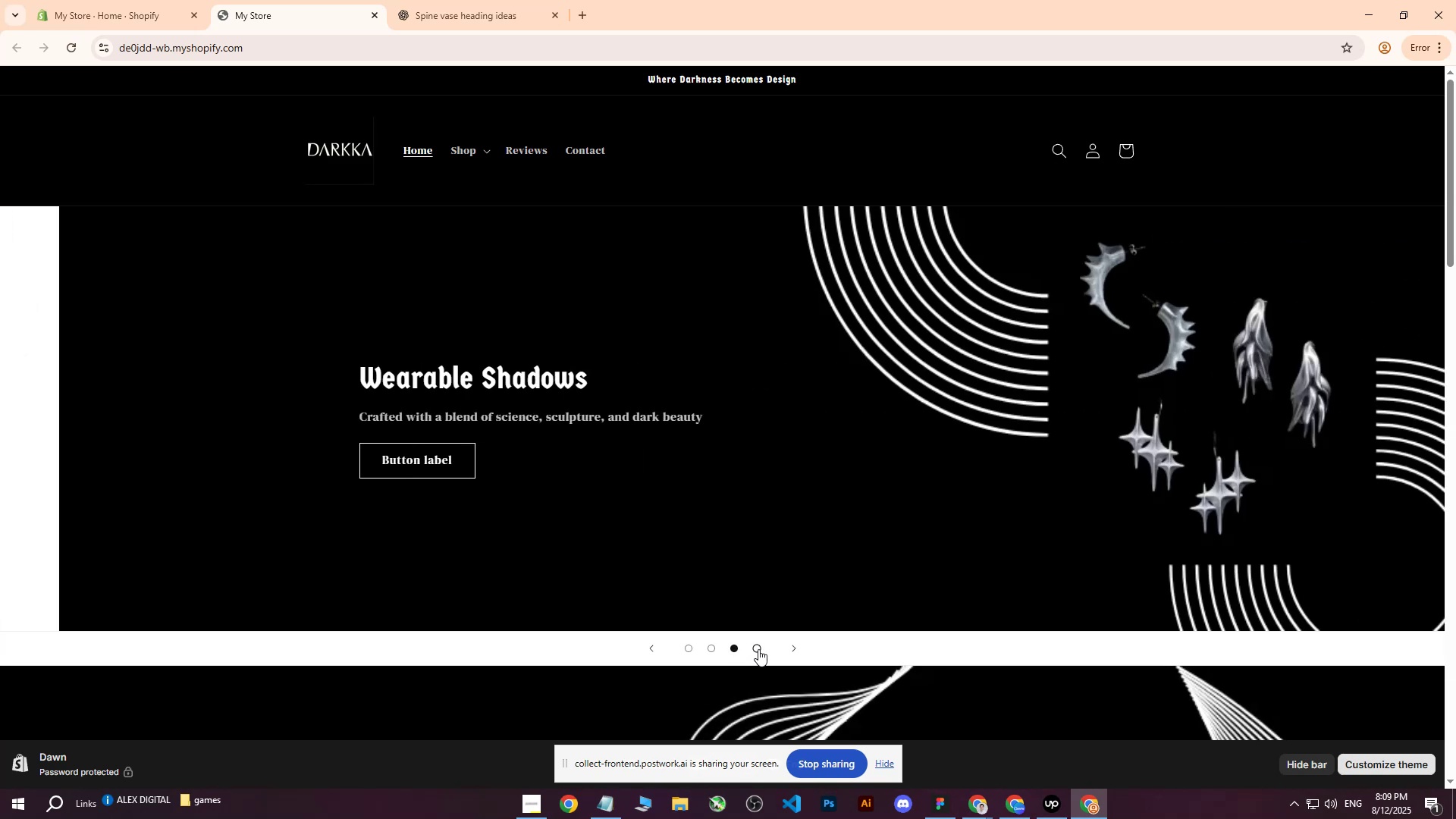 
left_click([758, 649])
 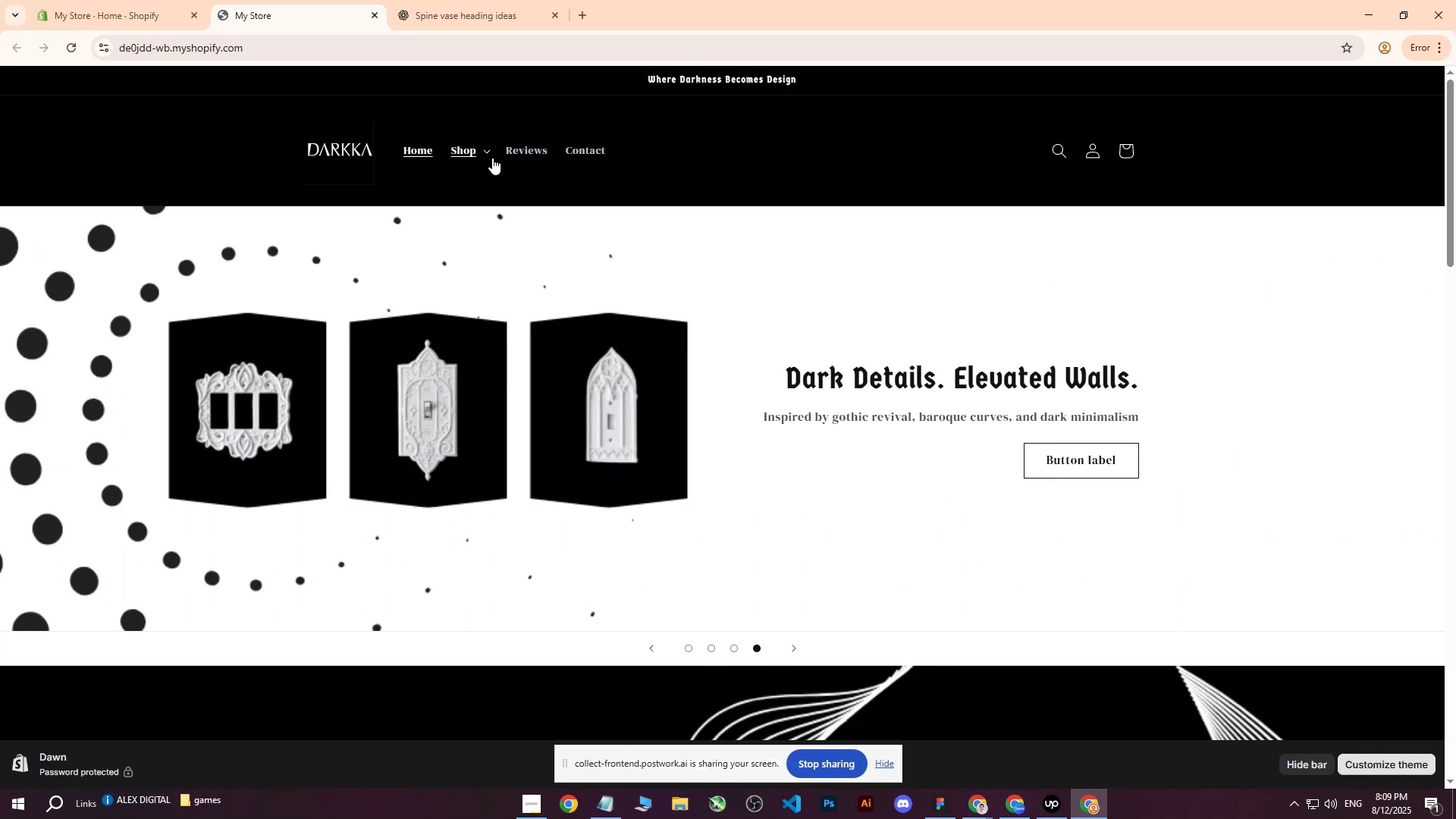 
left_click([599, 155])
 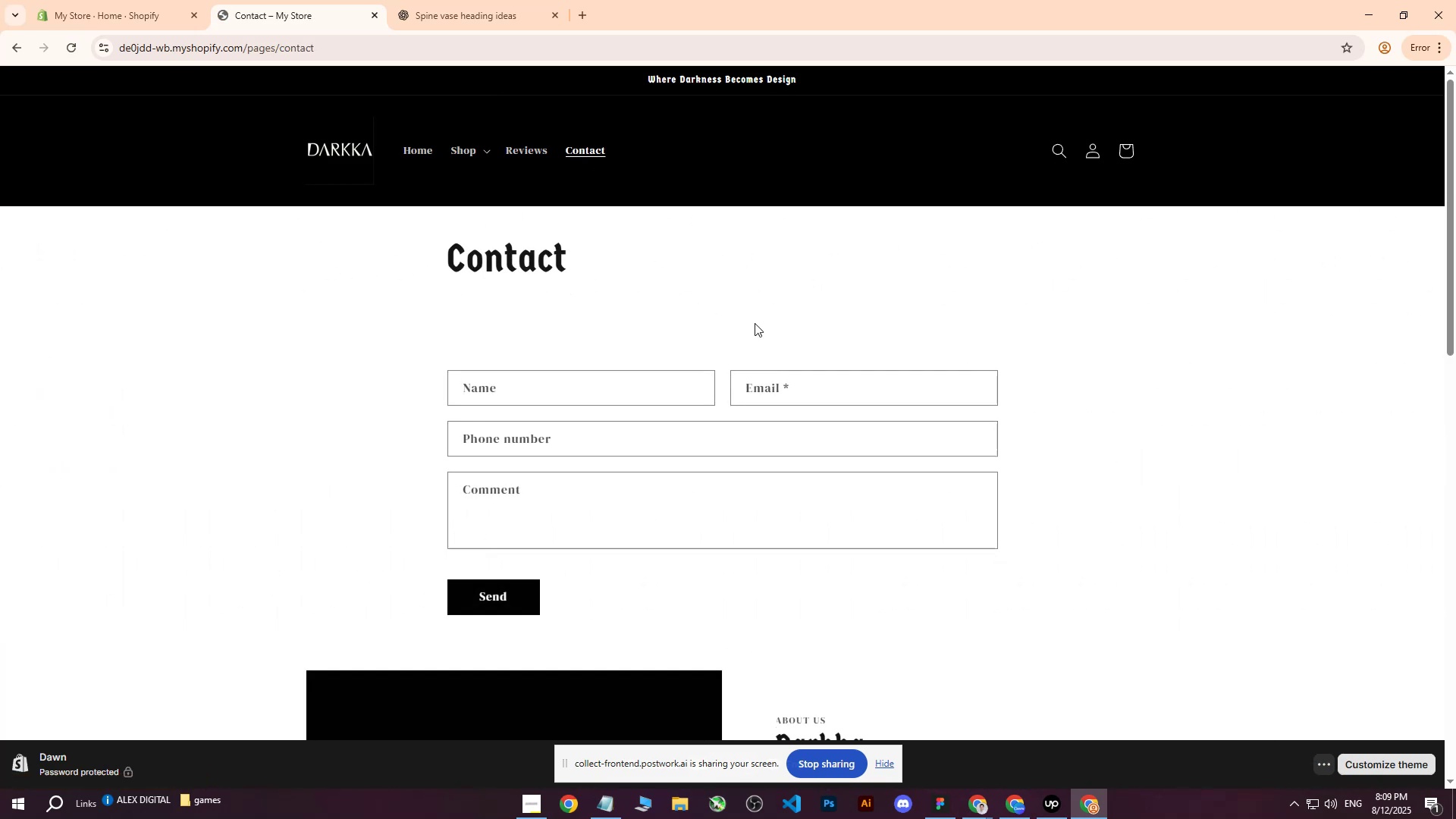 
scroll: coordinate [755, 325], scroll_direction: down, amount: 3.0
 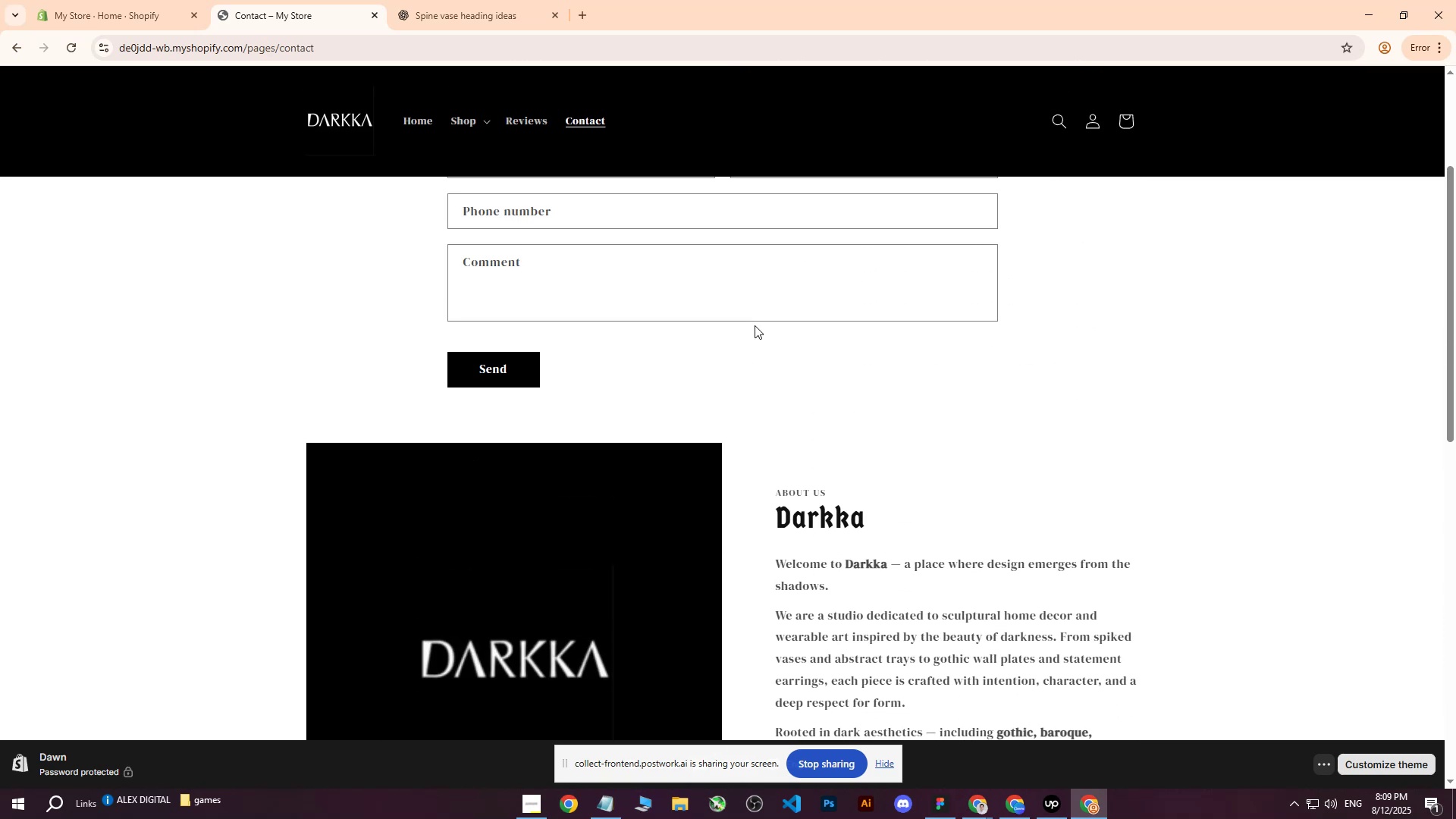 
scroll: coordinate [755, 325], scroll_direction: up, amount: 7.0
 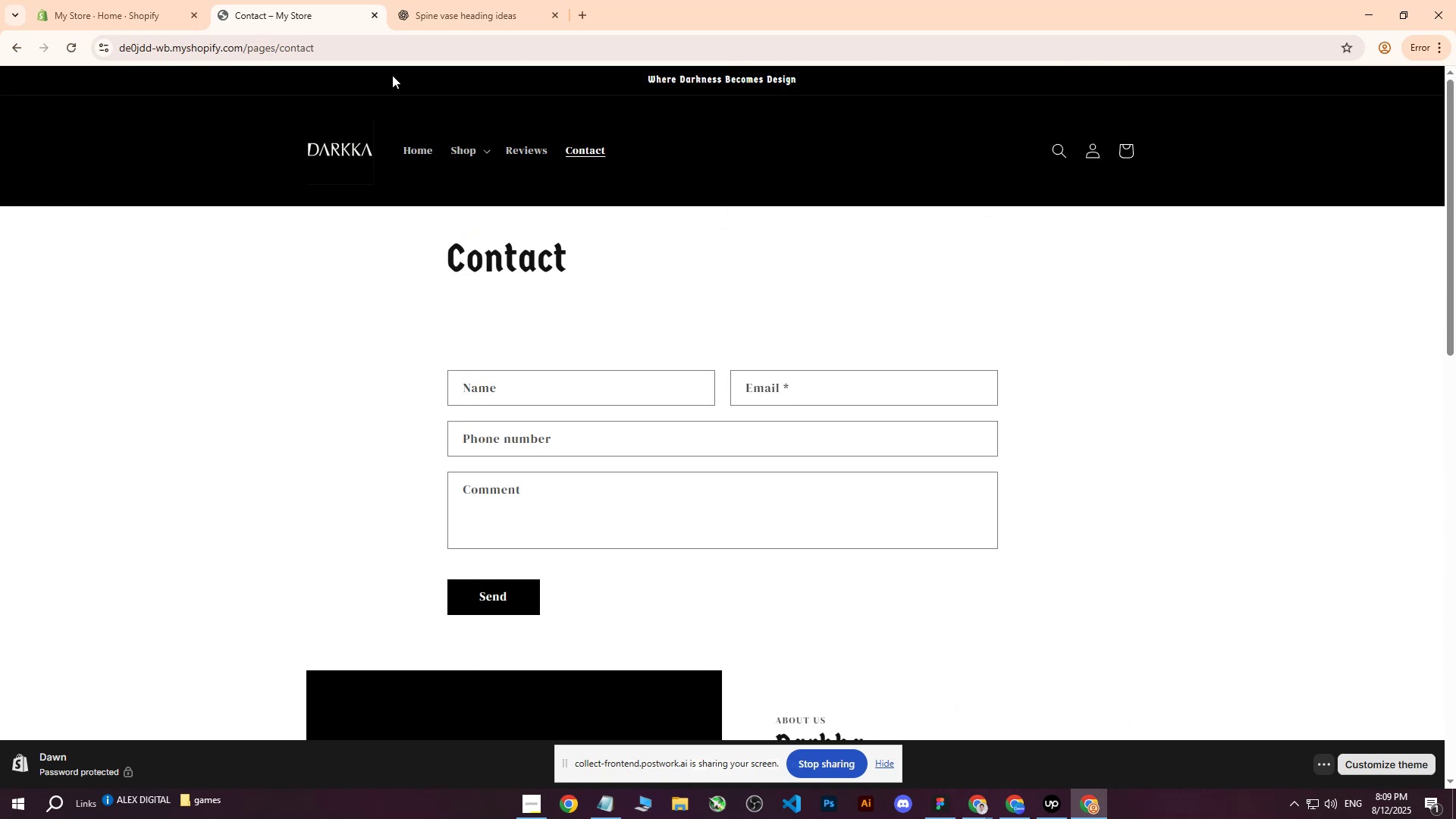 
left_click([115, 0])
 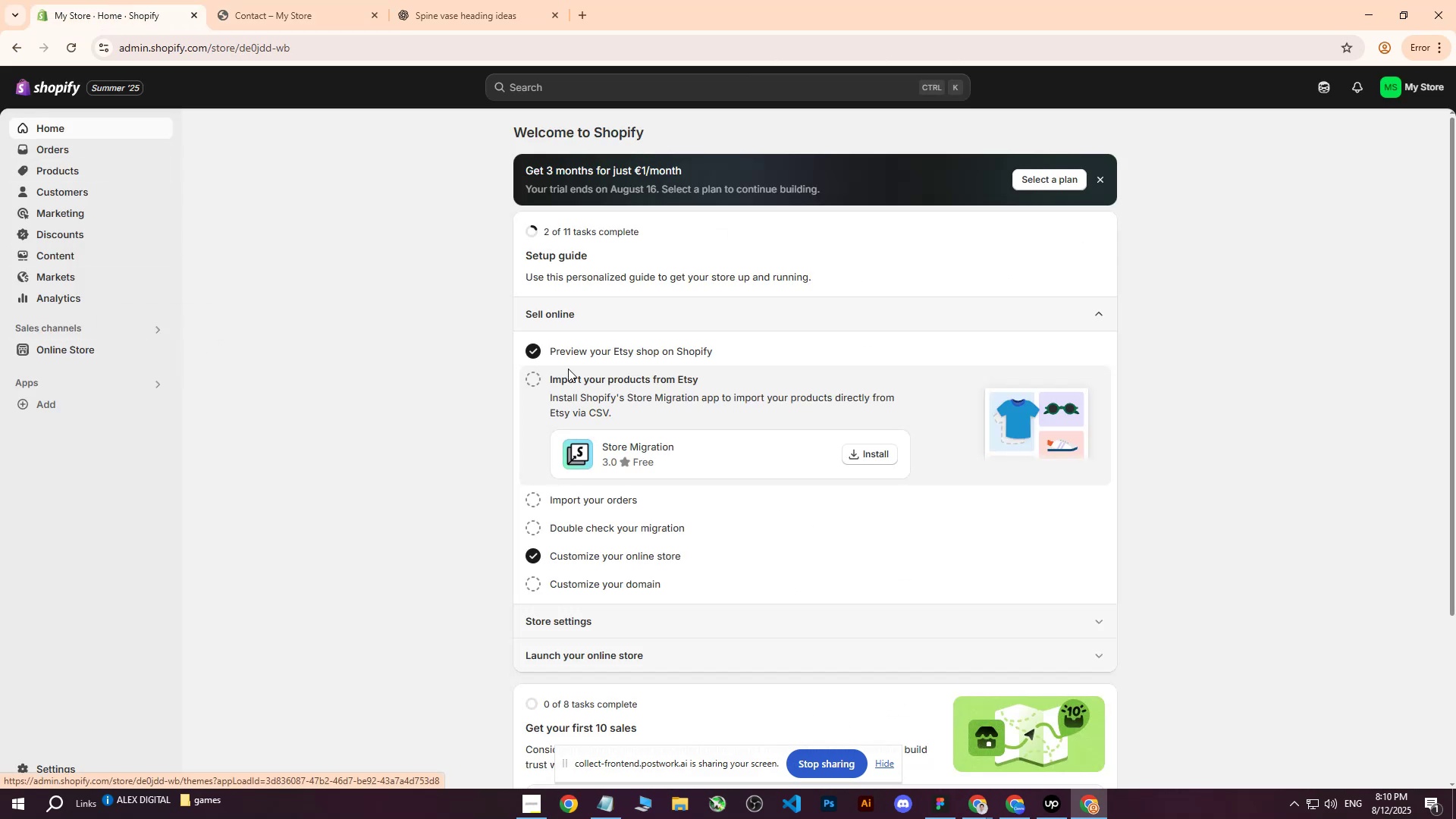 
left_click([70, 355])
 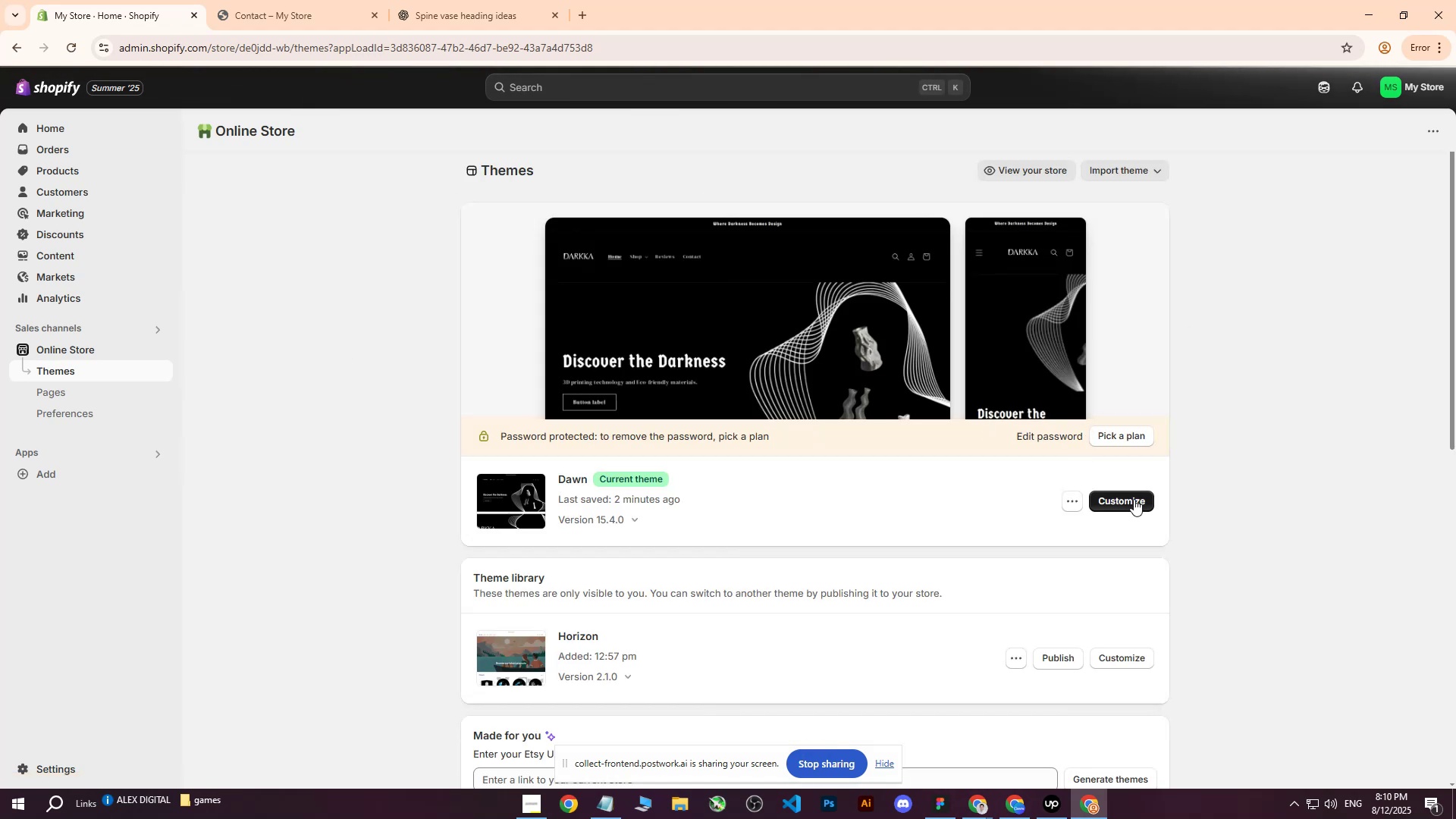 
left_click([1133, 504])
 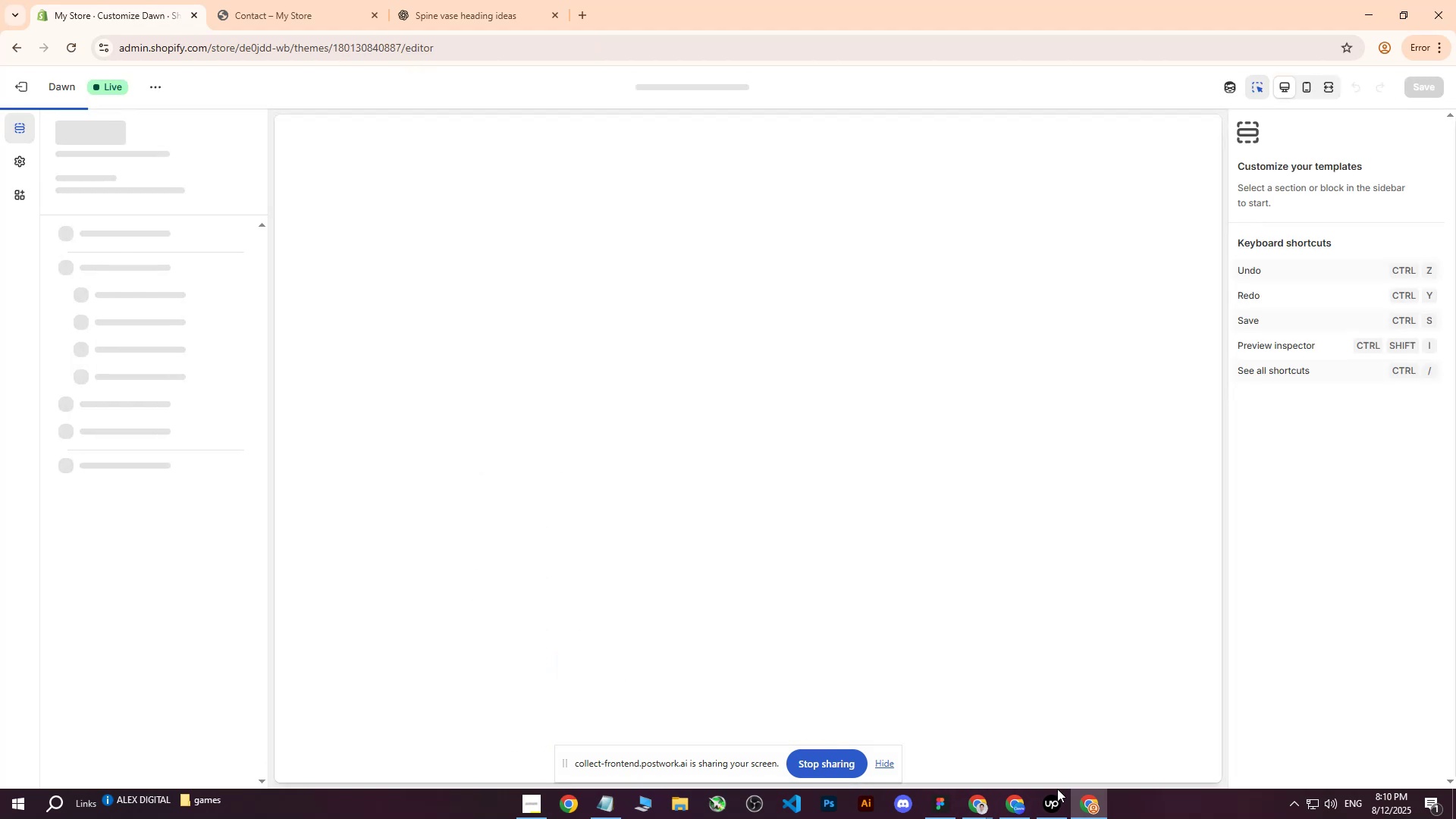 
left_click([1049, 800])
 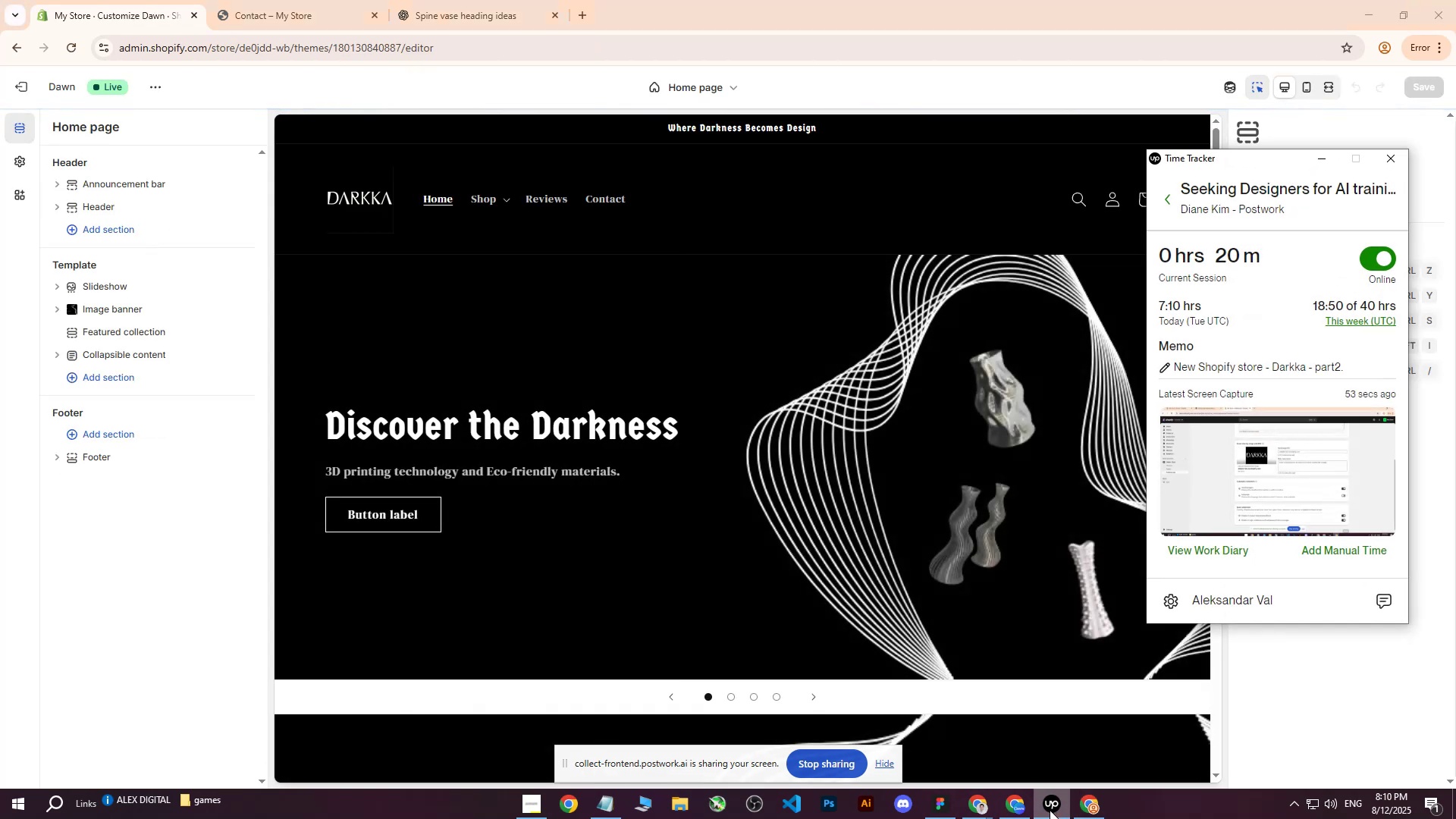 
left_click([1050, 810])
 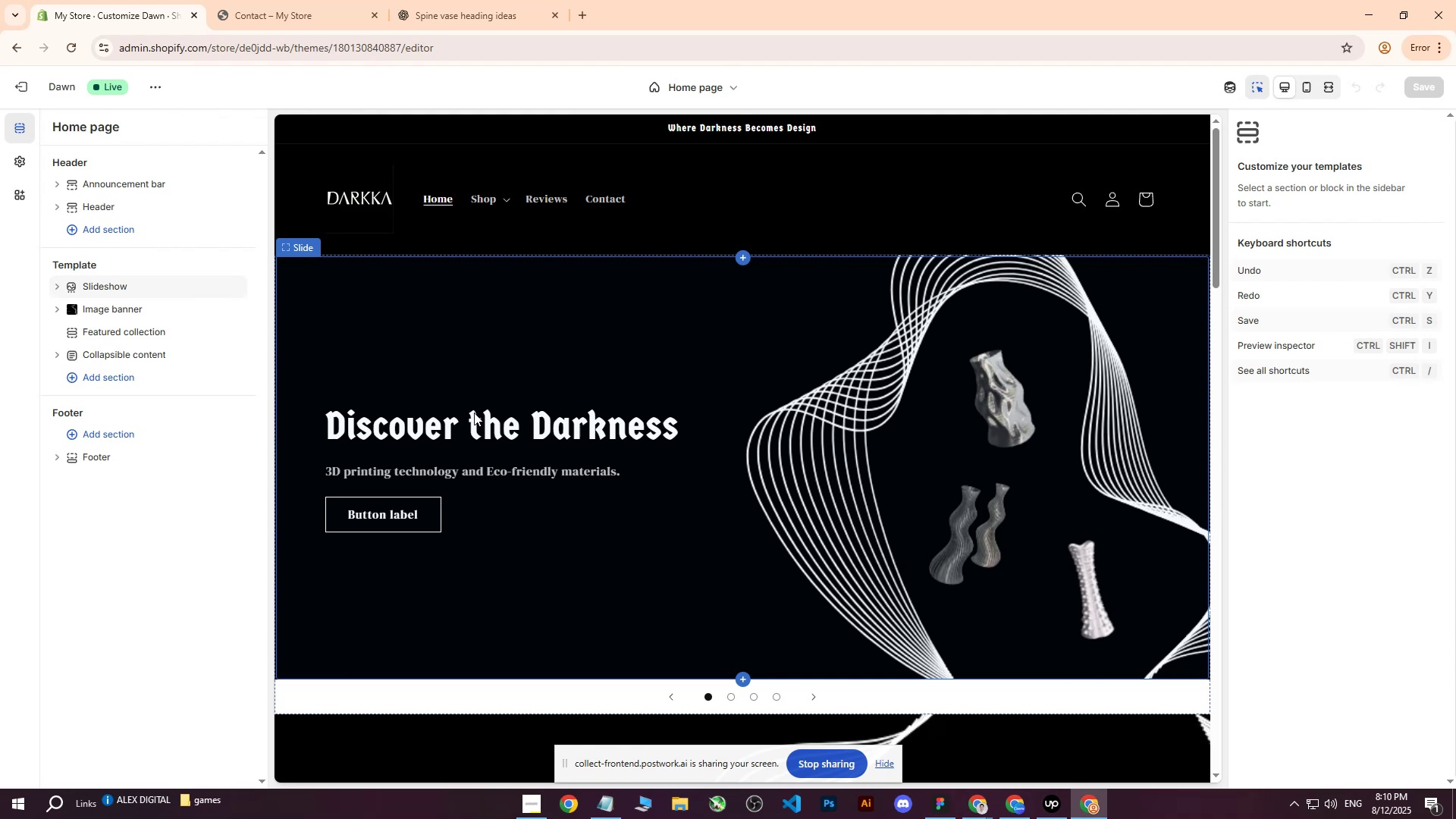 
wait(12.24)
 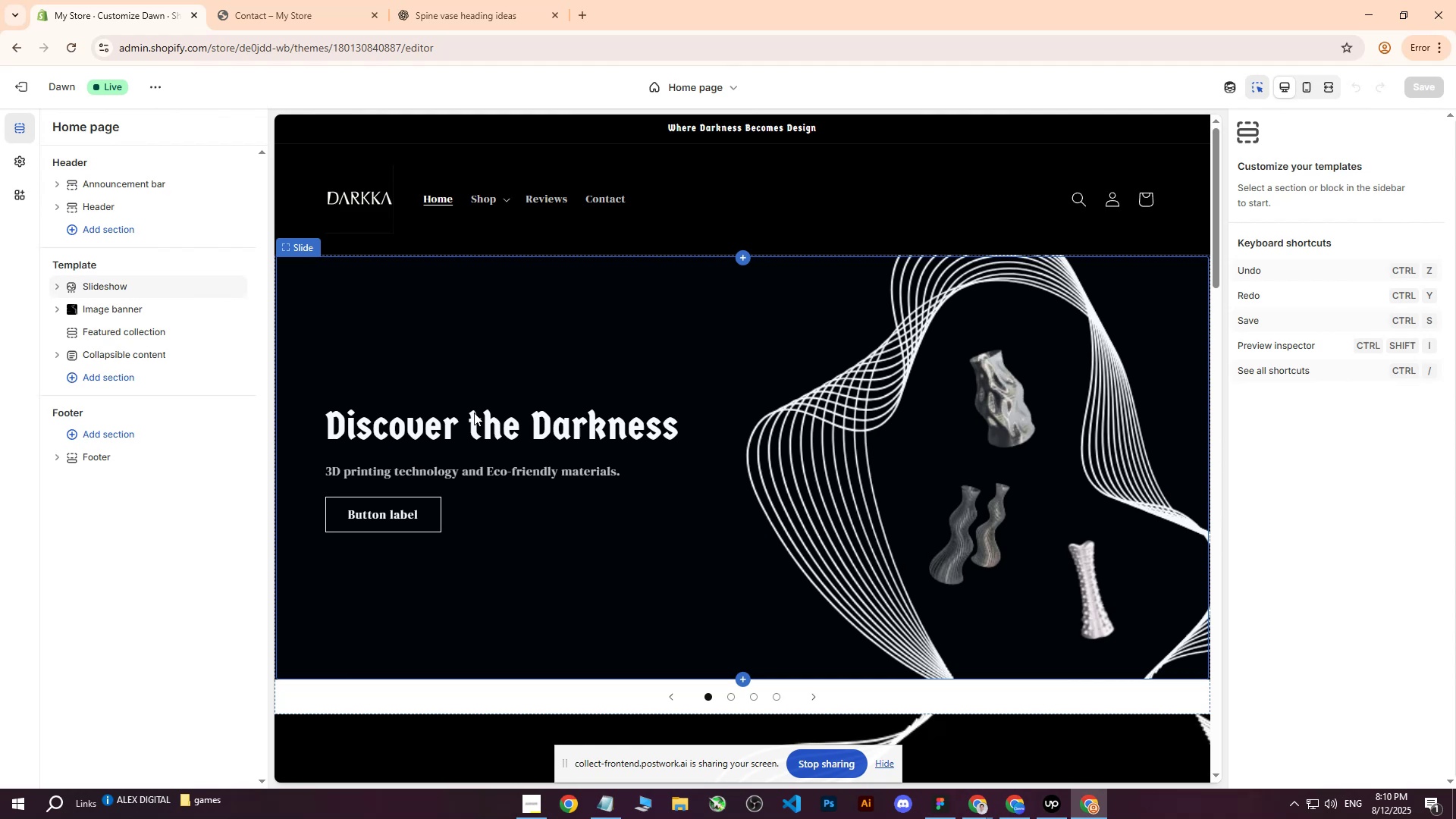 
double_click([605, 193])
 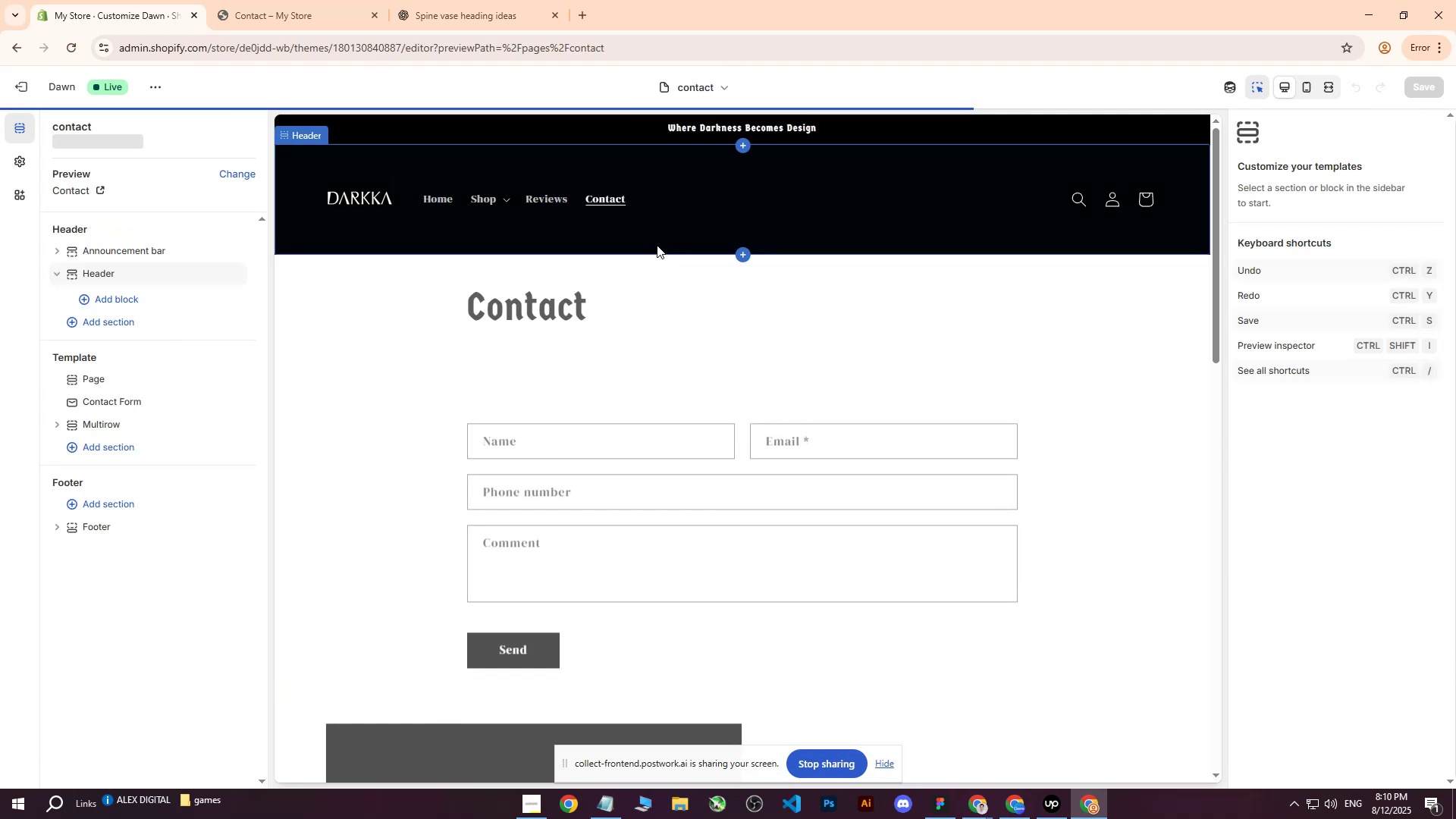 
scroll: coordinate [704, 267], scroll_direction: up, amount: 1.0
 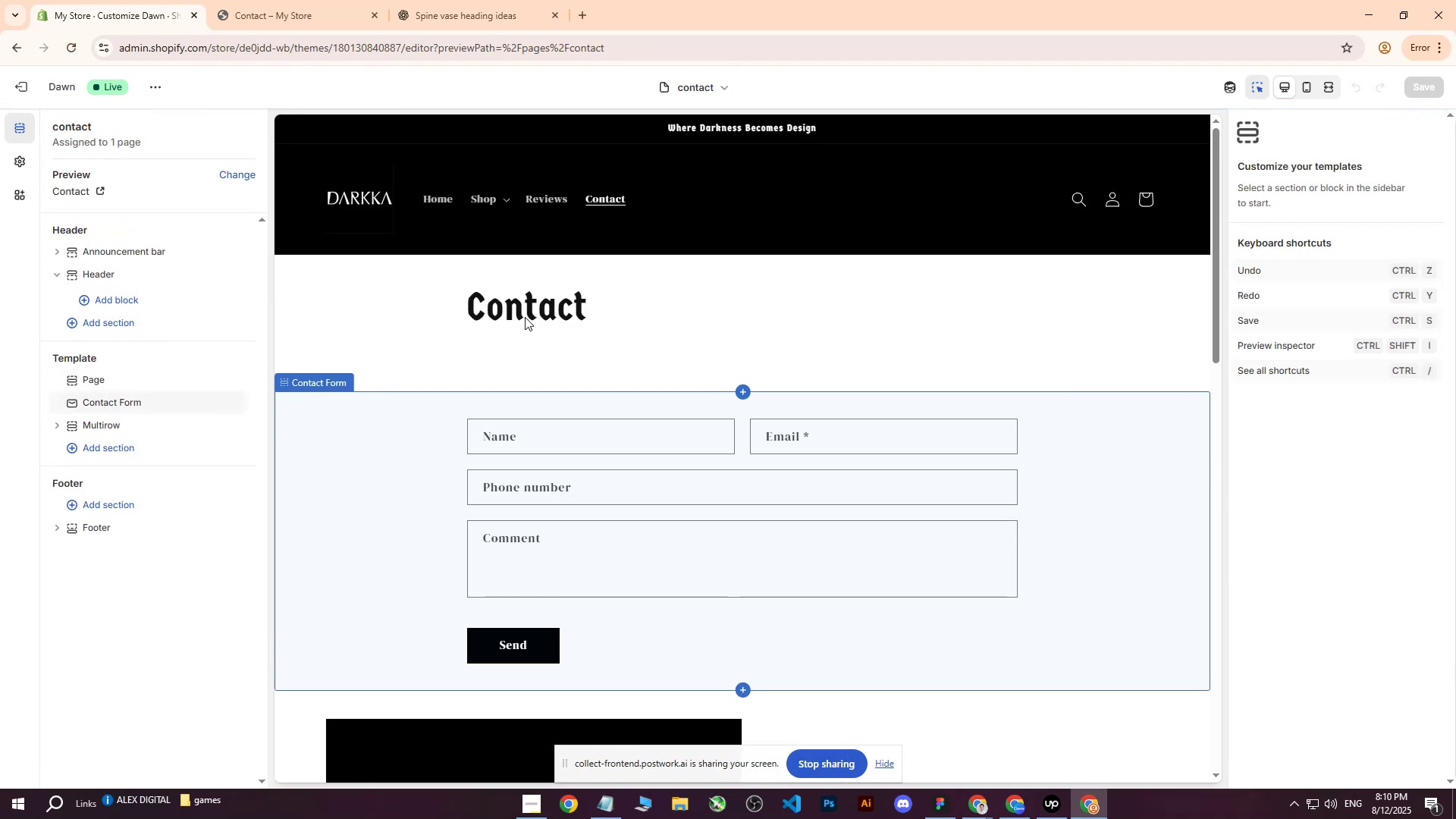 
left_click([525, 317])
 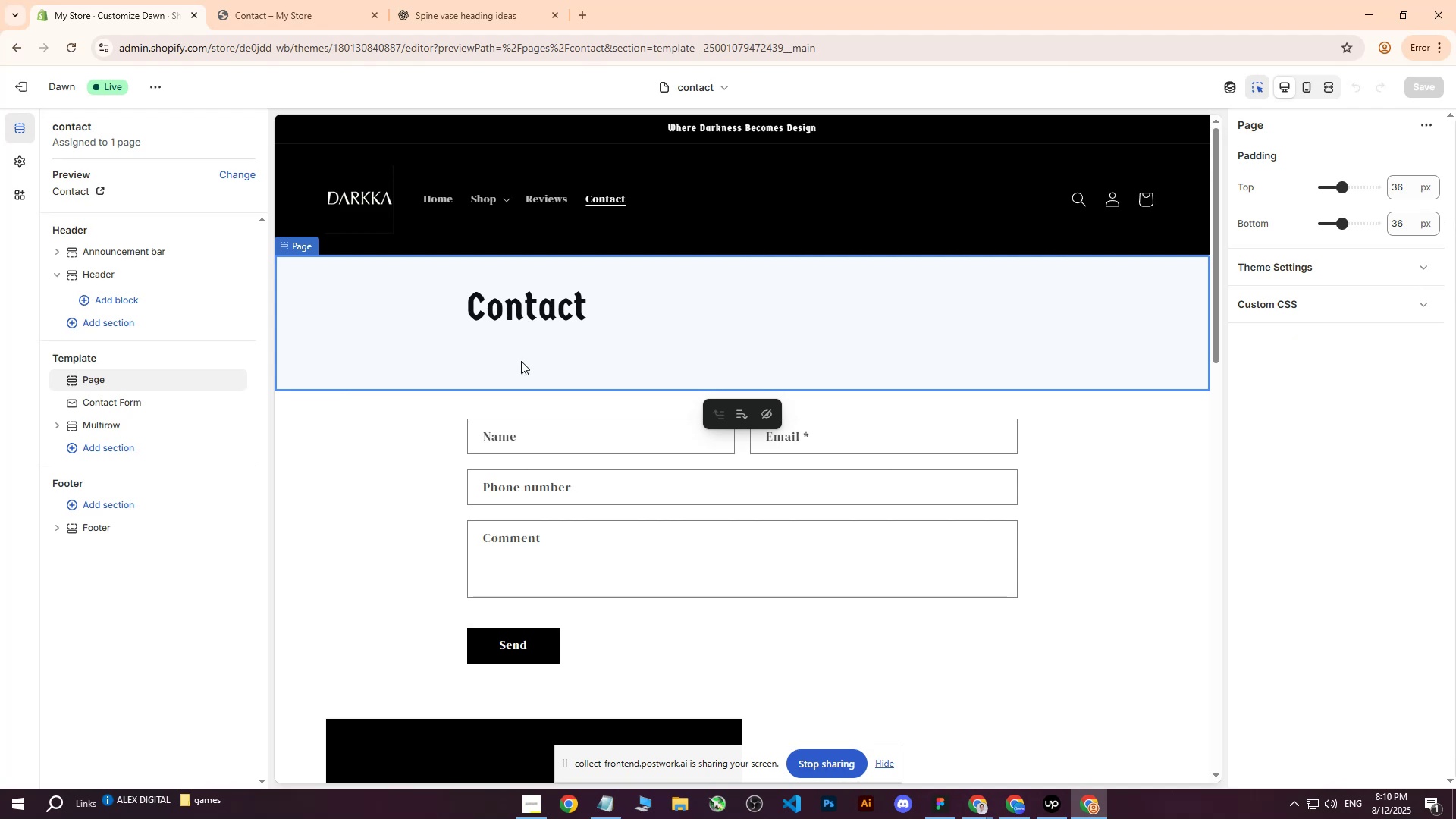 
left_click([404, 460])
 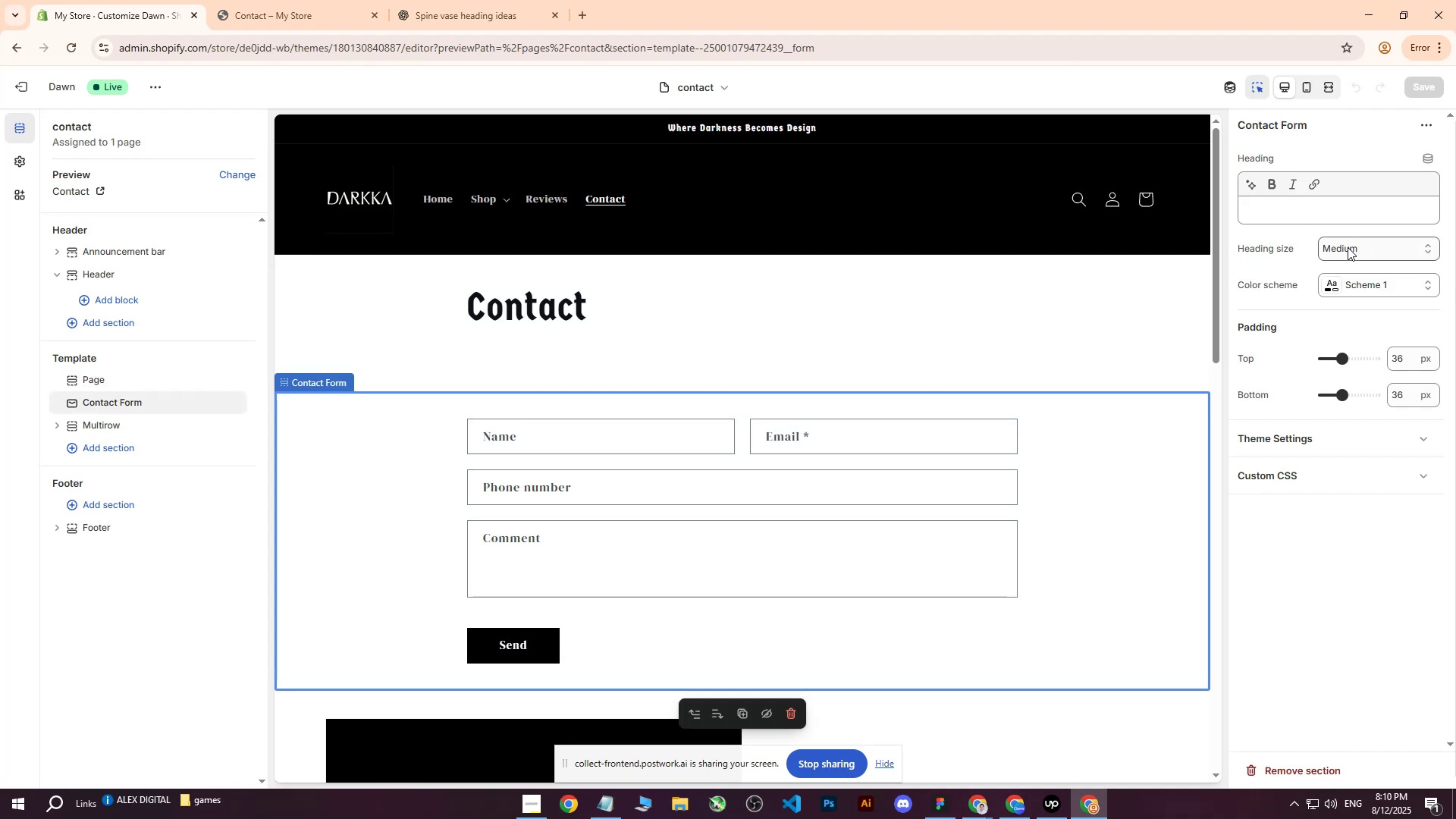 
left_click([1348, 247])
 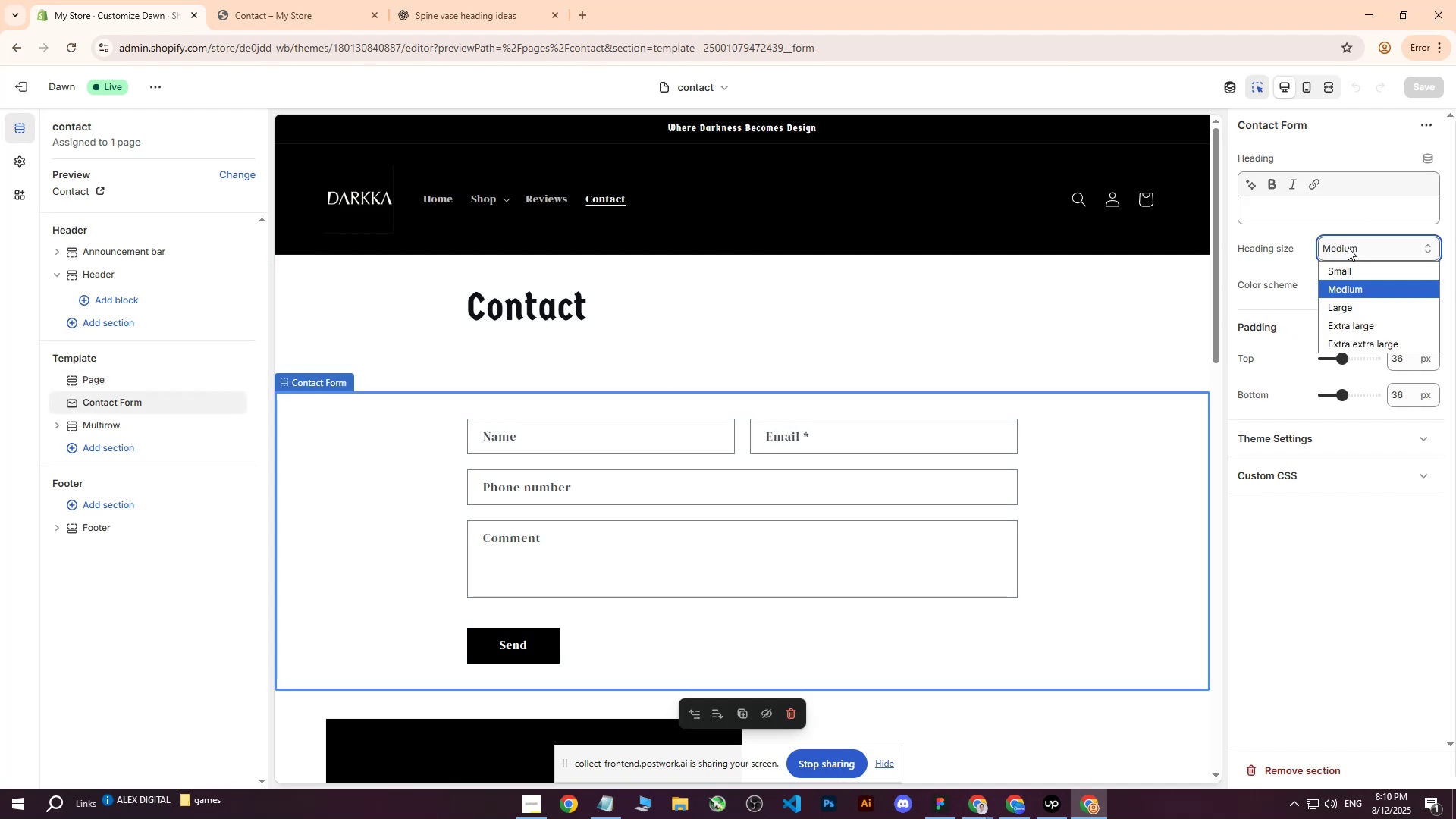 
left_click([1348, 247])
 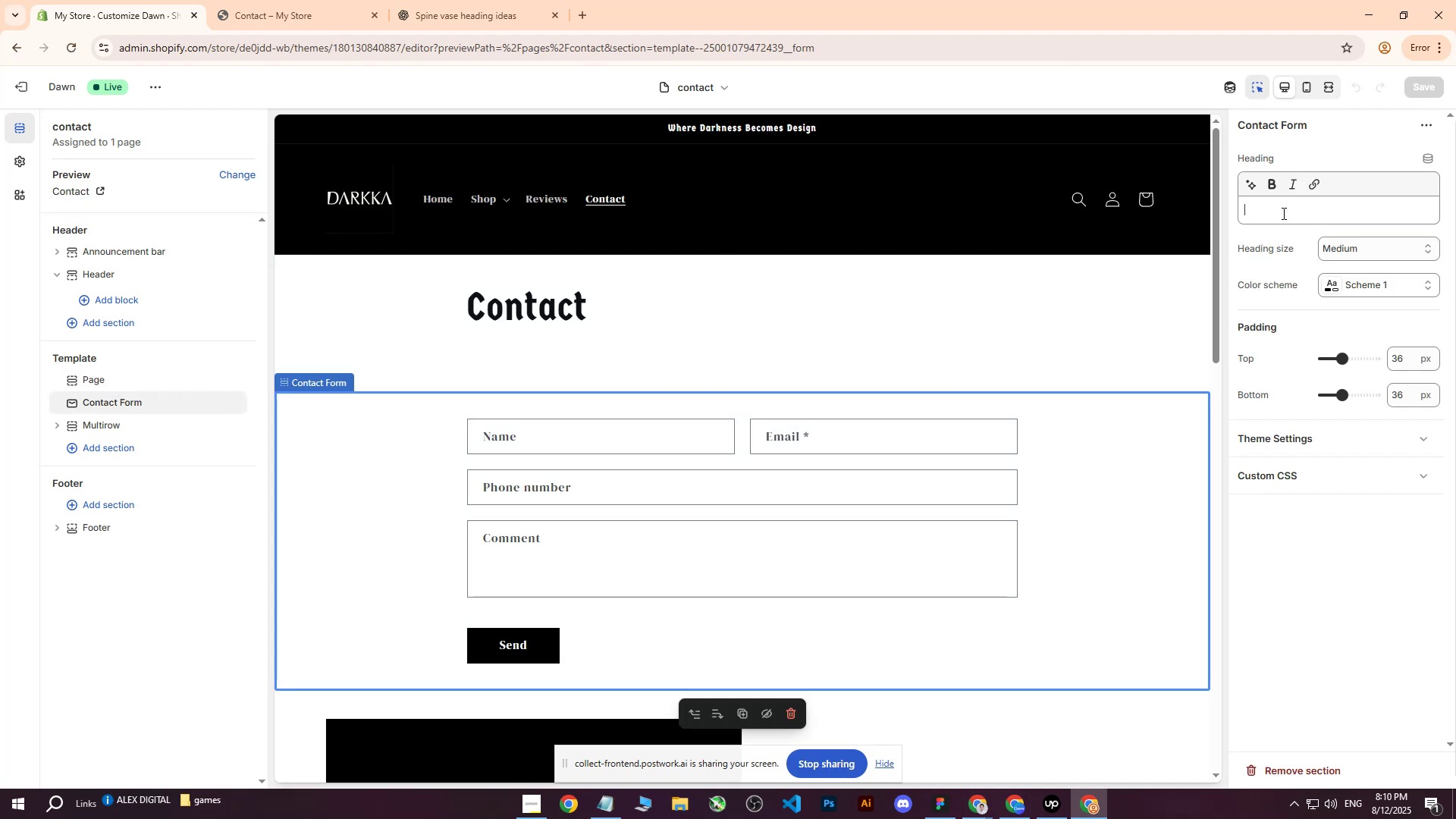 
left_click([1282, 213])
 